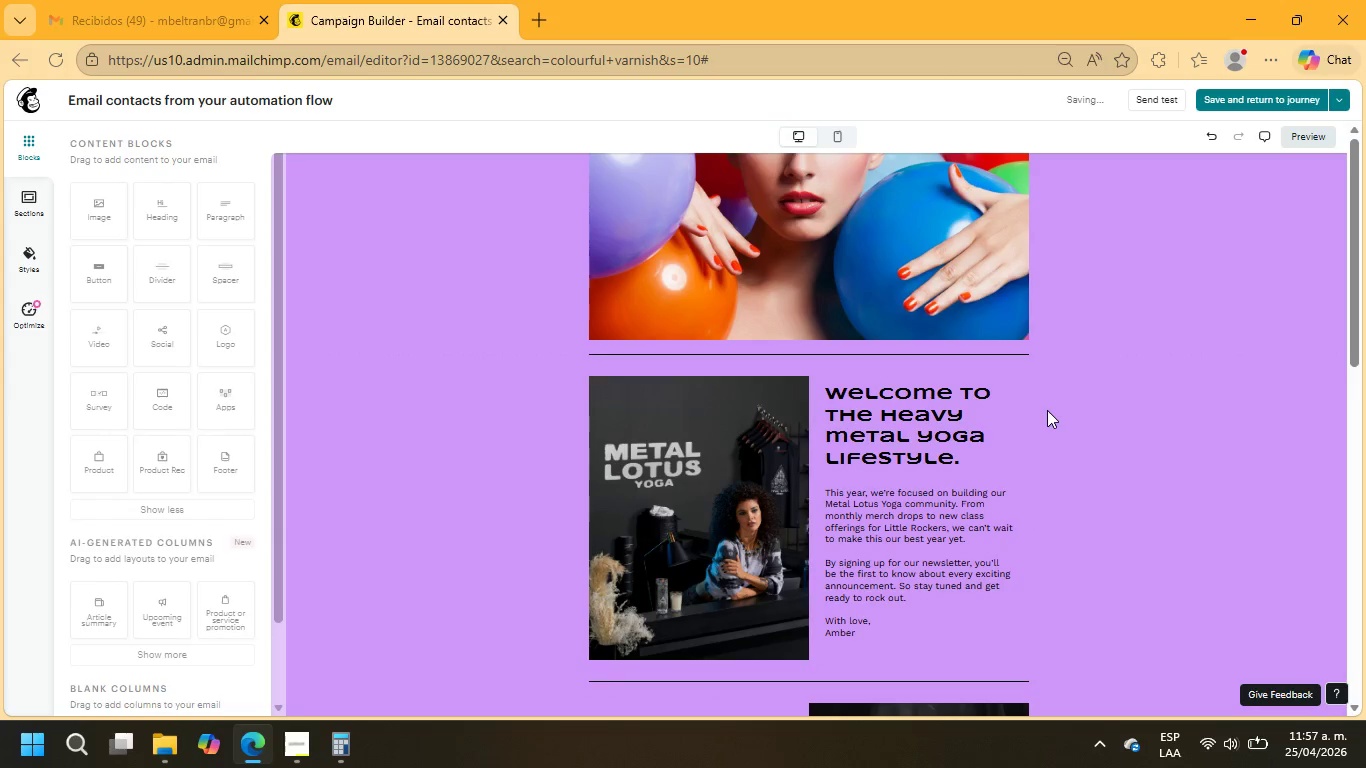 
left_click([955, 399])
 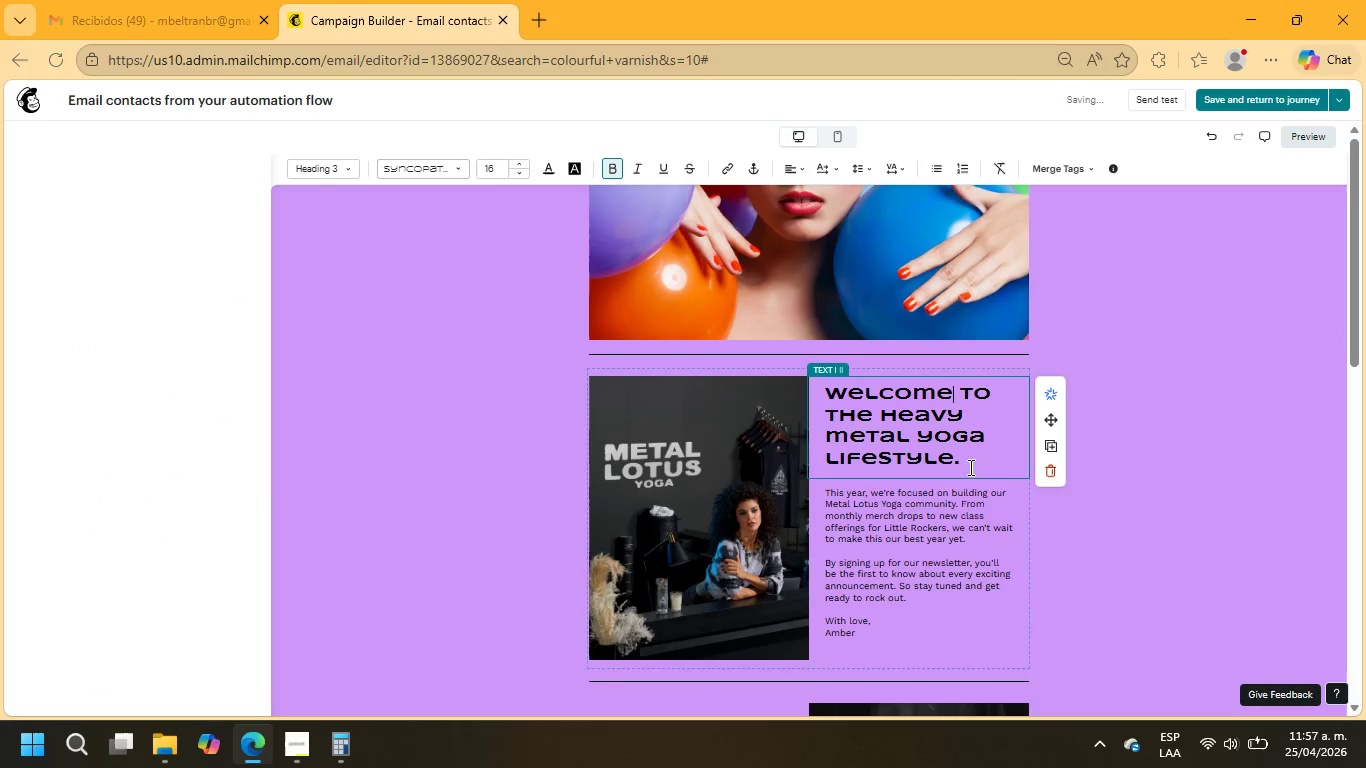 
left_click_drag(start_coordinate=[959, 457], to_coordinate=[807, 391])
 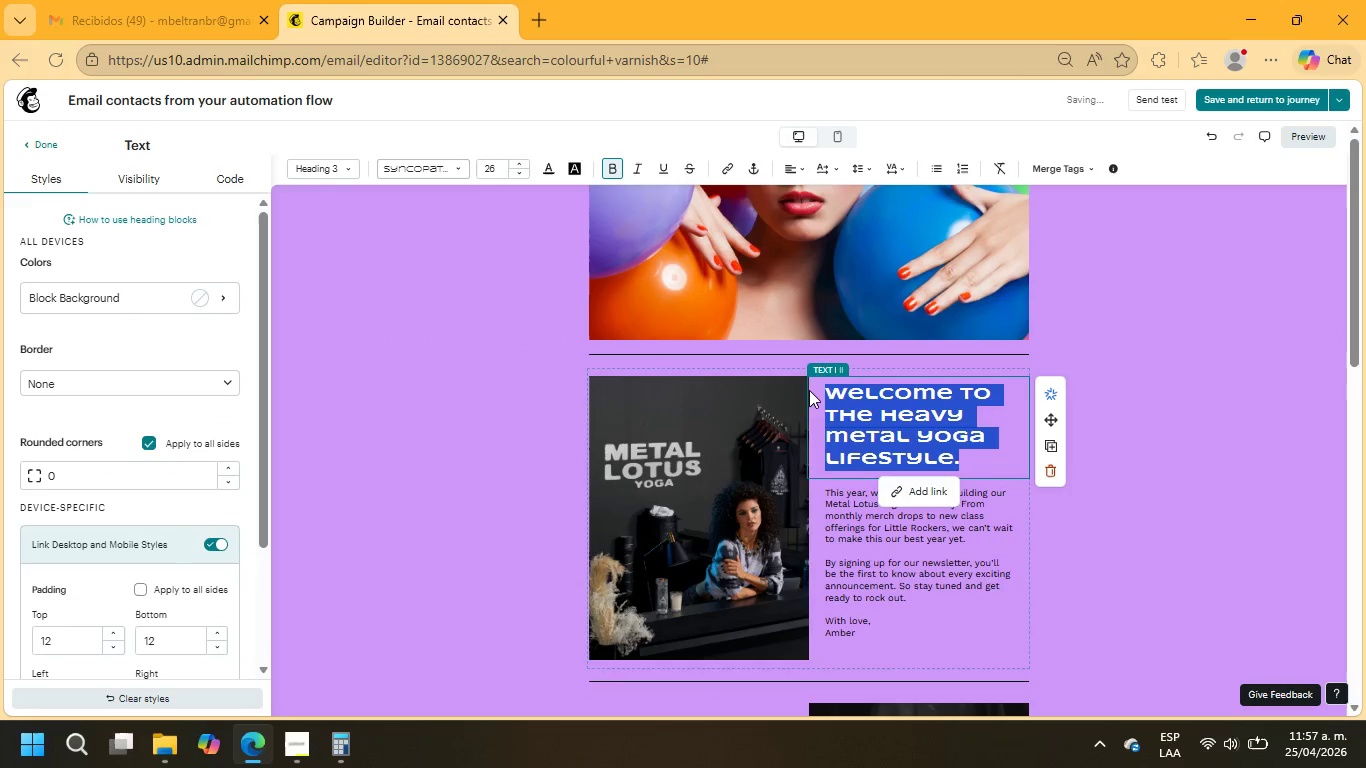 
type(Hi =\)
key(Backspace)
key(Backspace)
type(+\FNAME)
 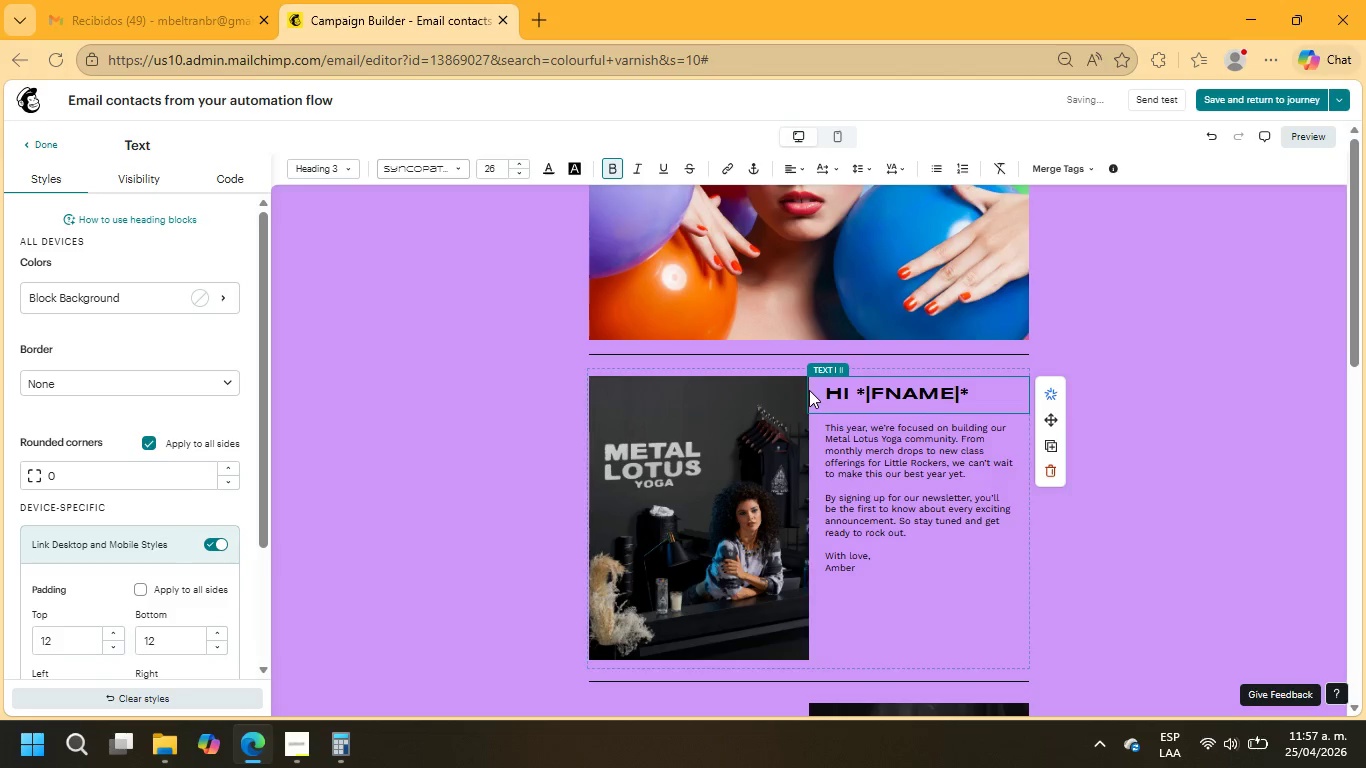 
key(ArrowRight)
 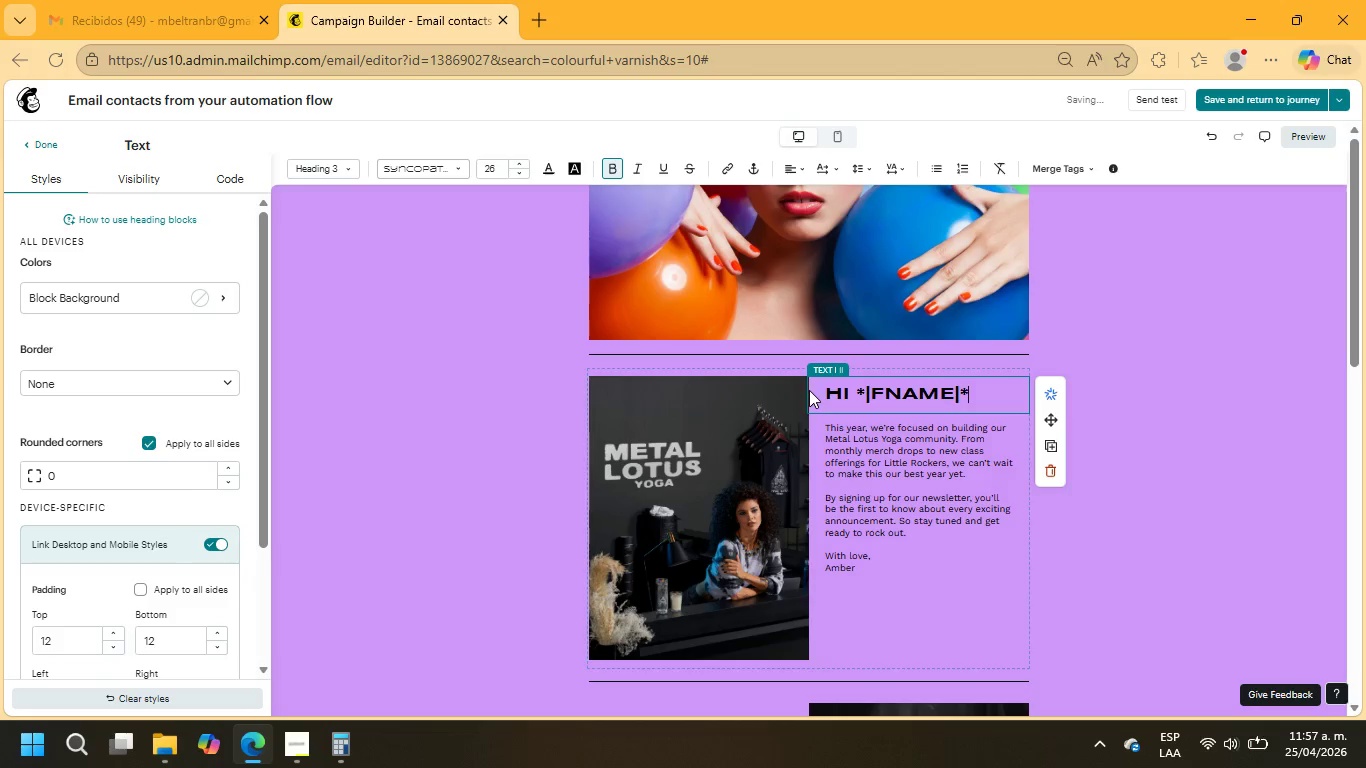 
key(ArrowRight)
 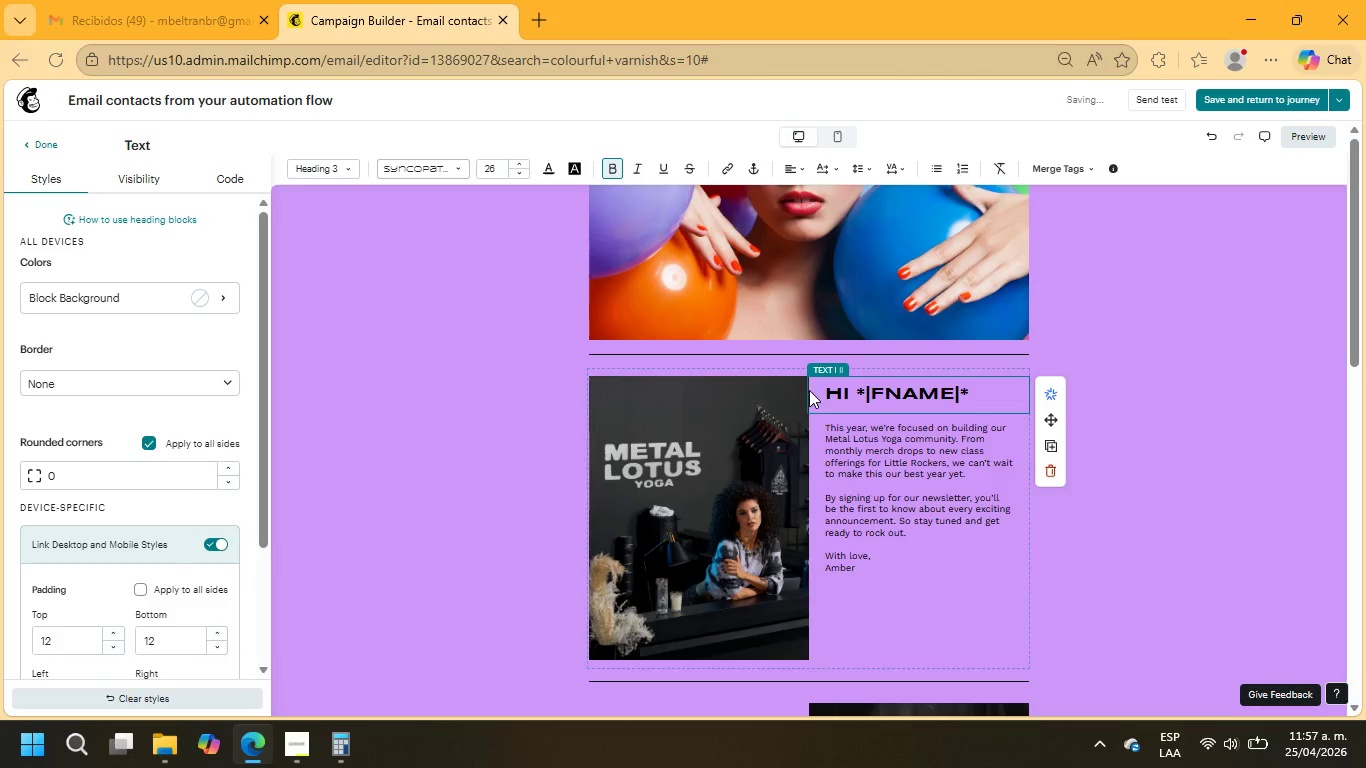 
key(Space)
 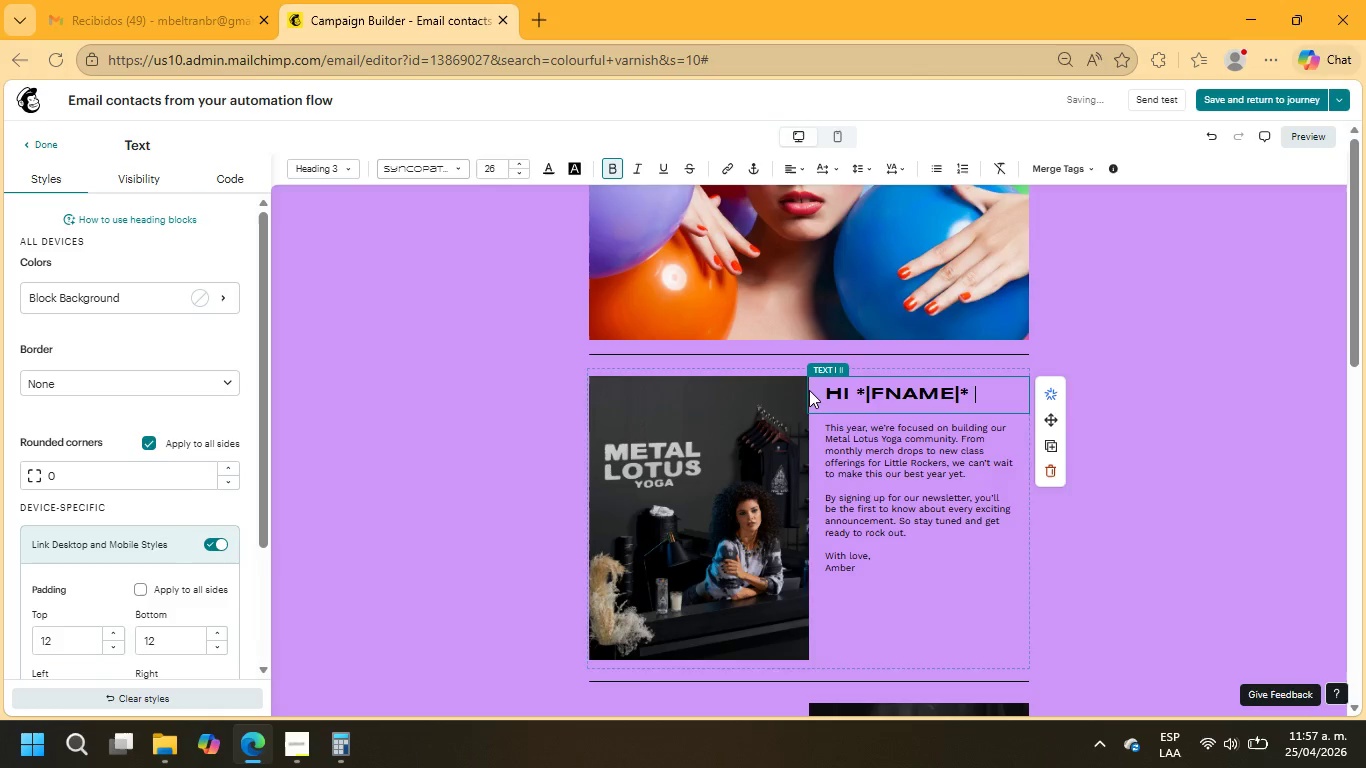 
key(Comma)
 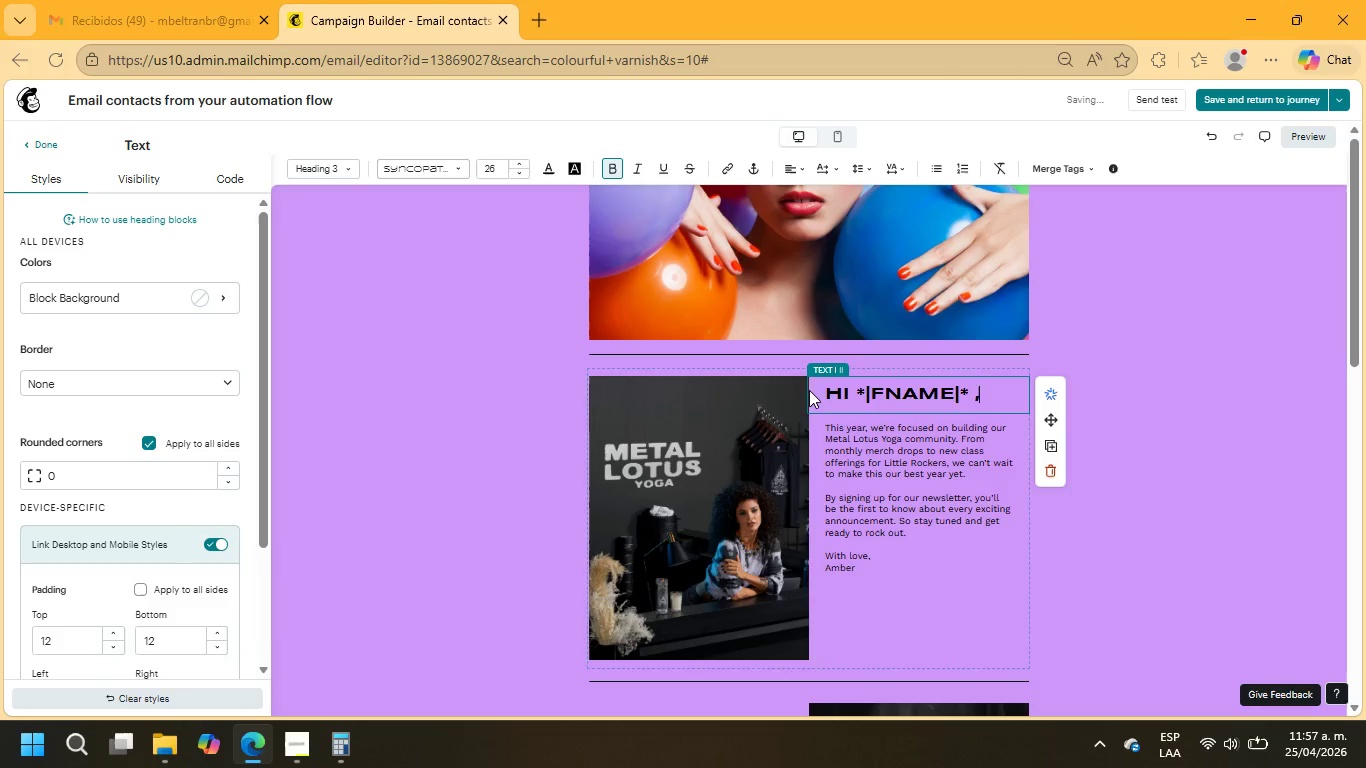 
key(Space)
 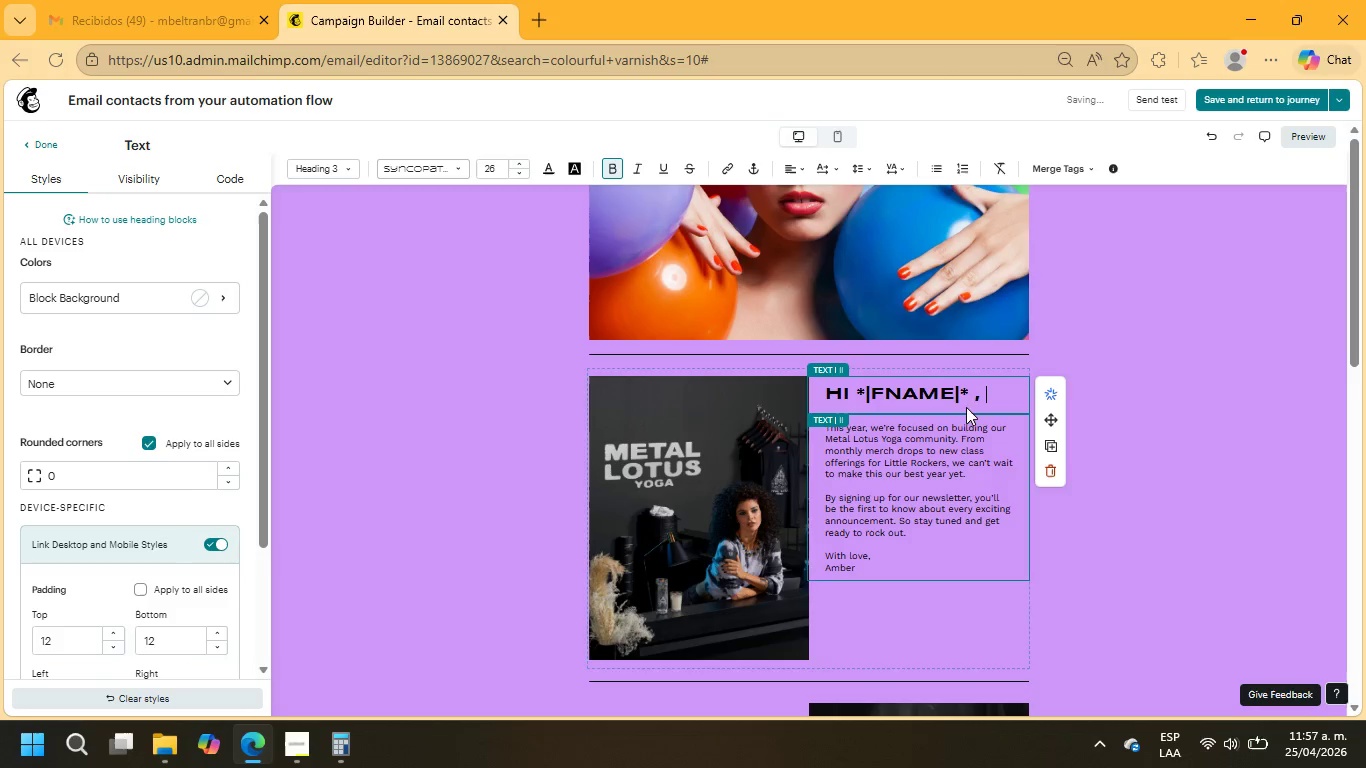 
left_click_drag(start_coordinate=[991, 396], to_coordinate=[813, 392])
 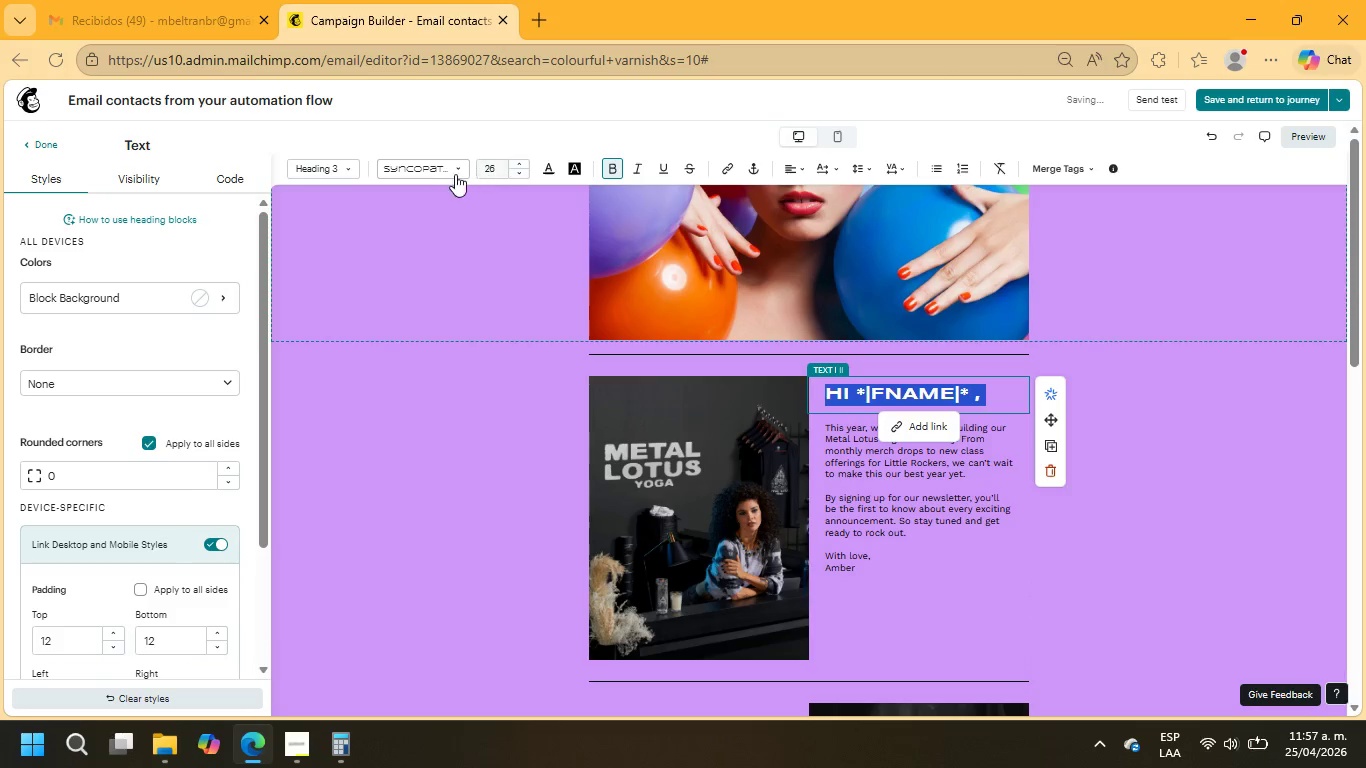 
left_click([451, 174])
 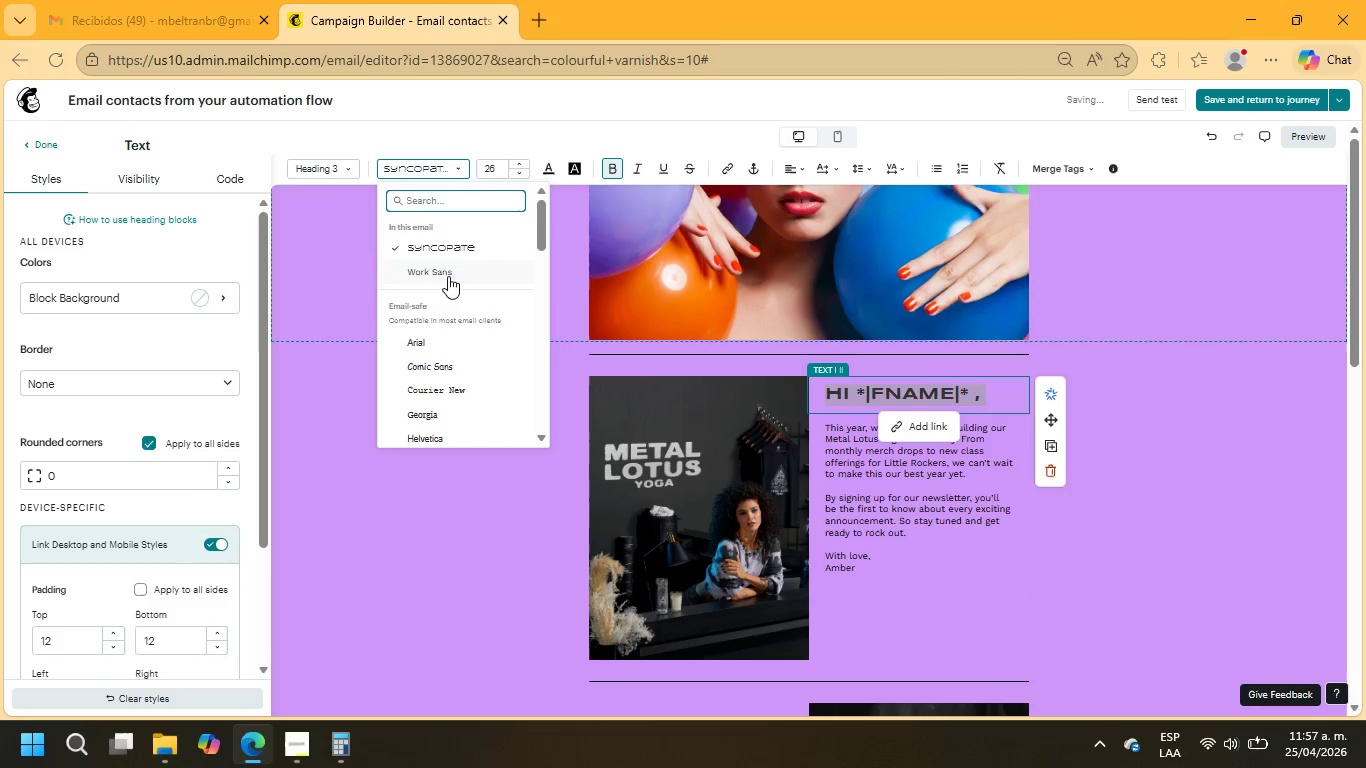 
scroll: coordinate [450, 363], scroll_direction: down, amount: 3.0
 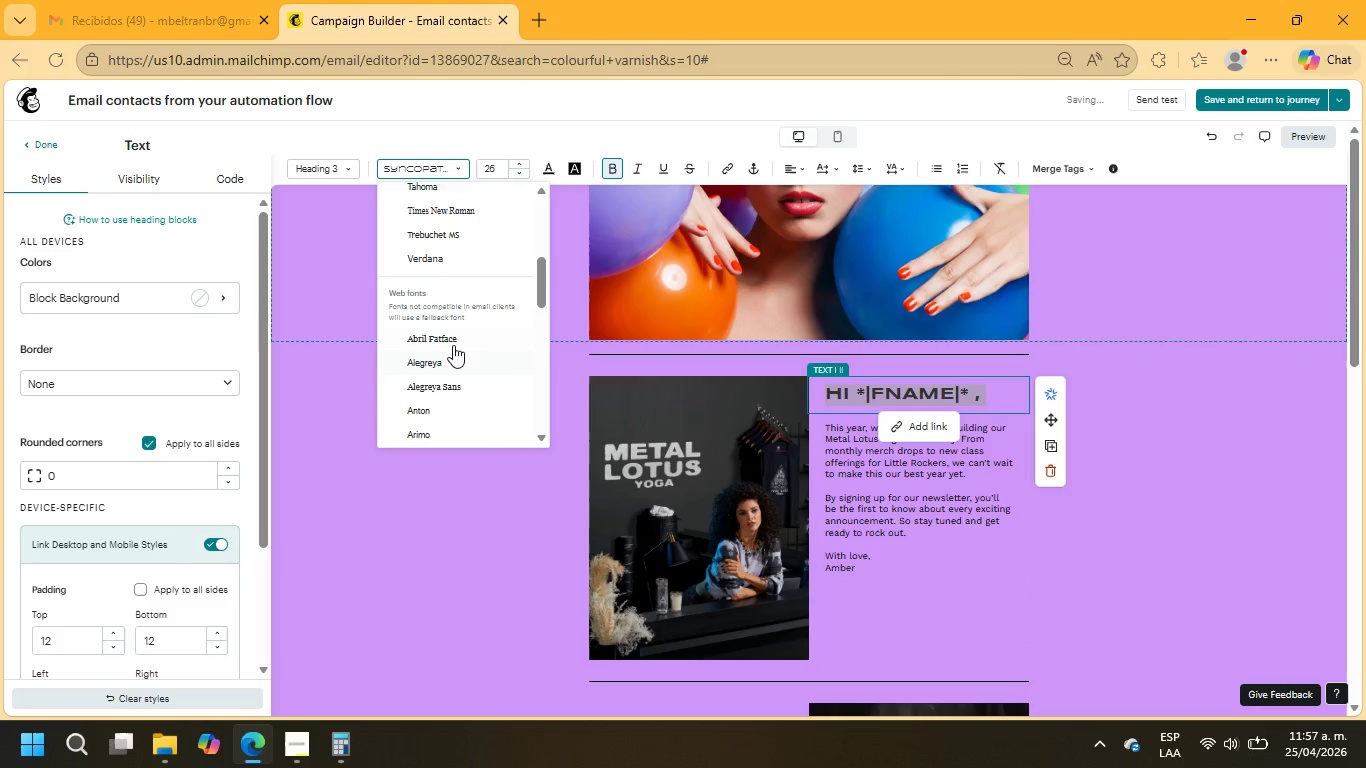 
left_click([453, 344])
 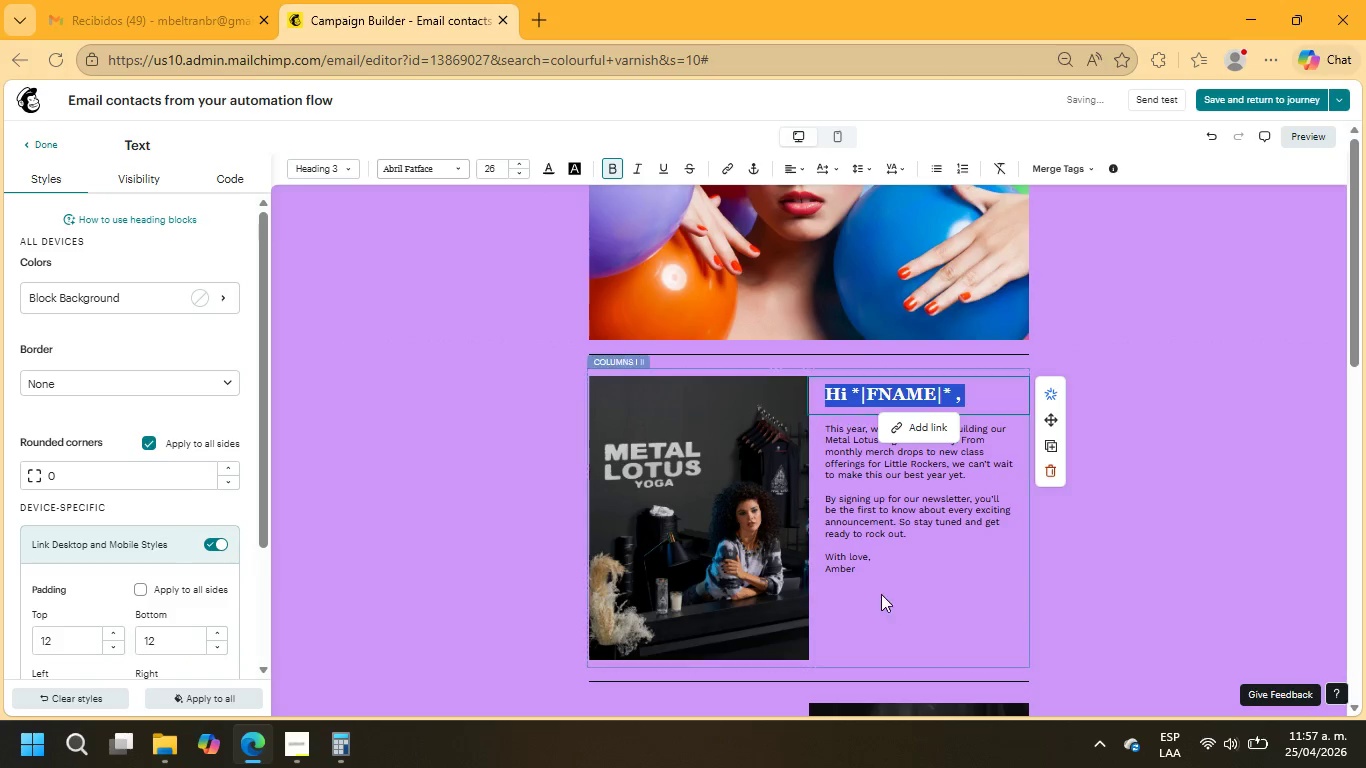 
left_click_drag(start_coordinate=[858, 570], to_coordinate=[784, 416])
 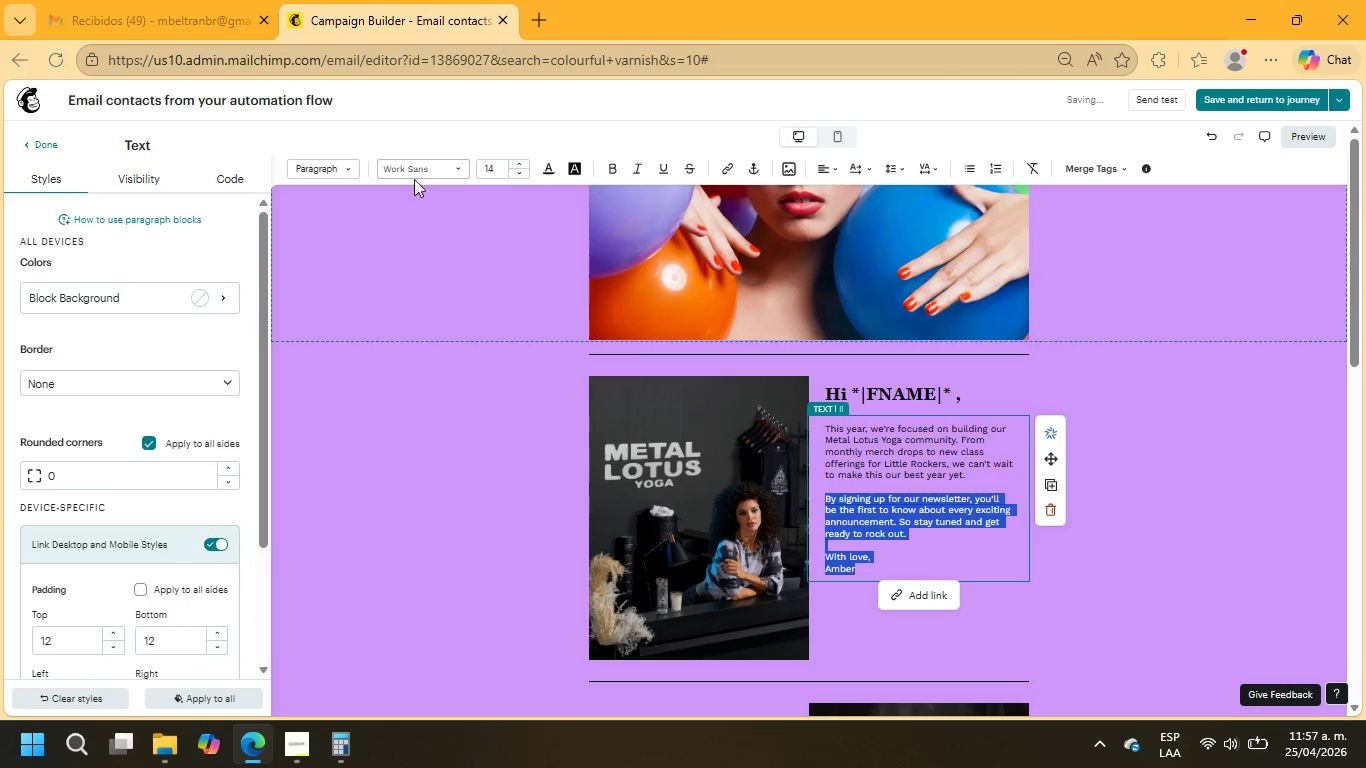 
left_click([414, 174])
 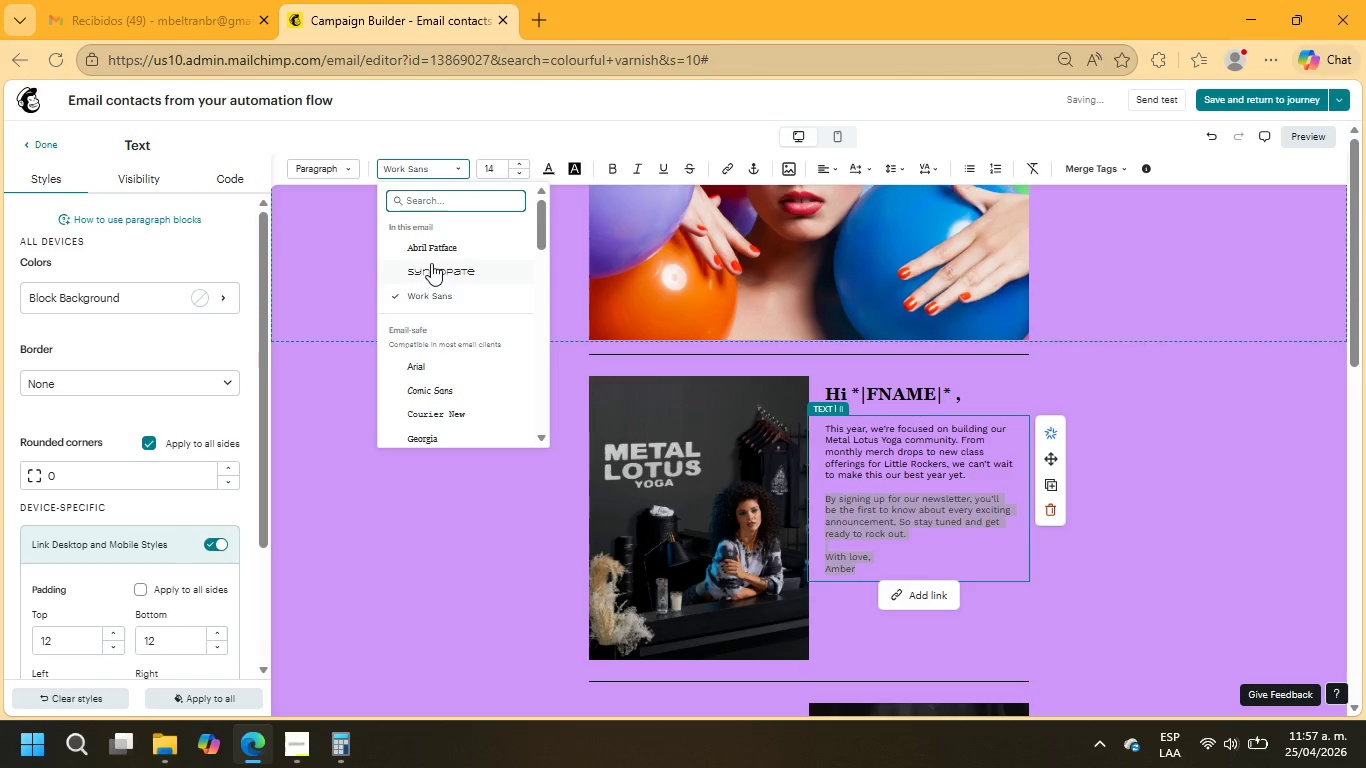 
left_click([433, 245])
 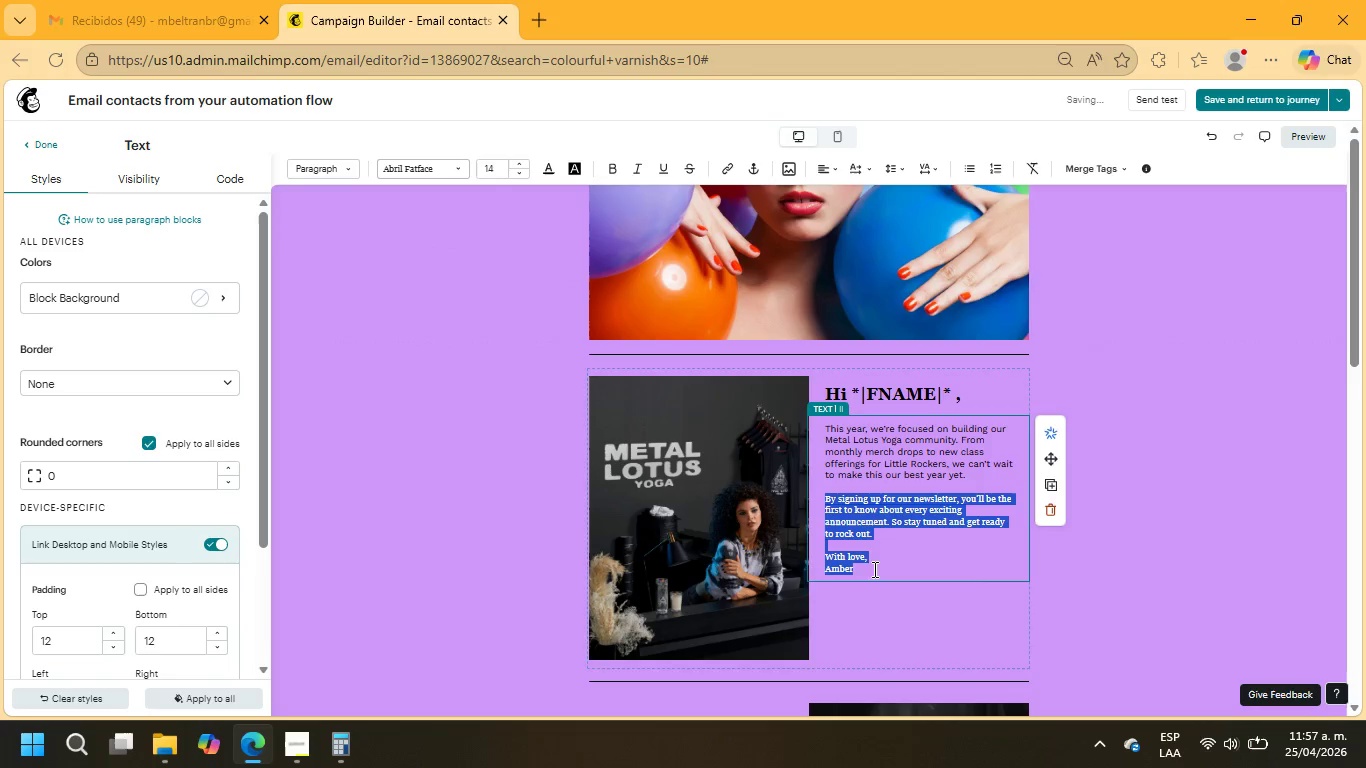 
left_click([864, 571])
 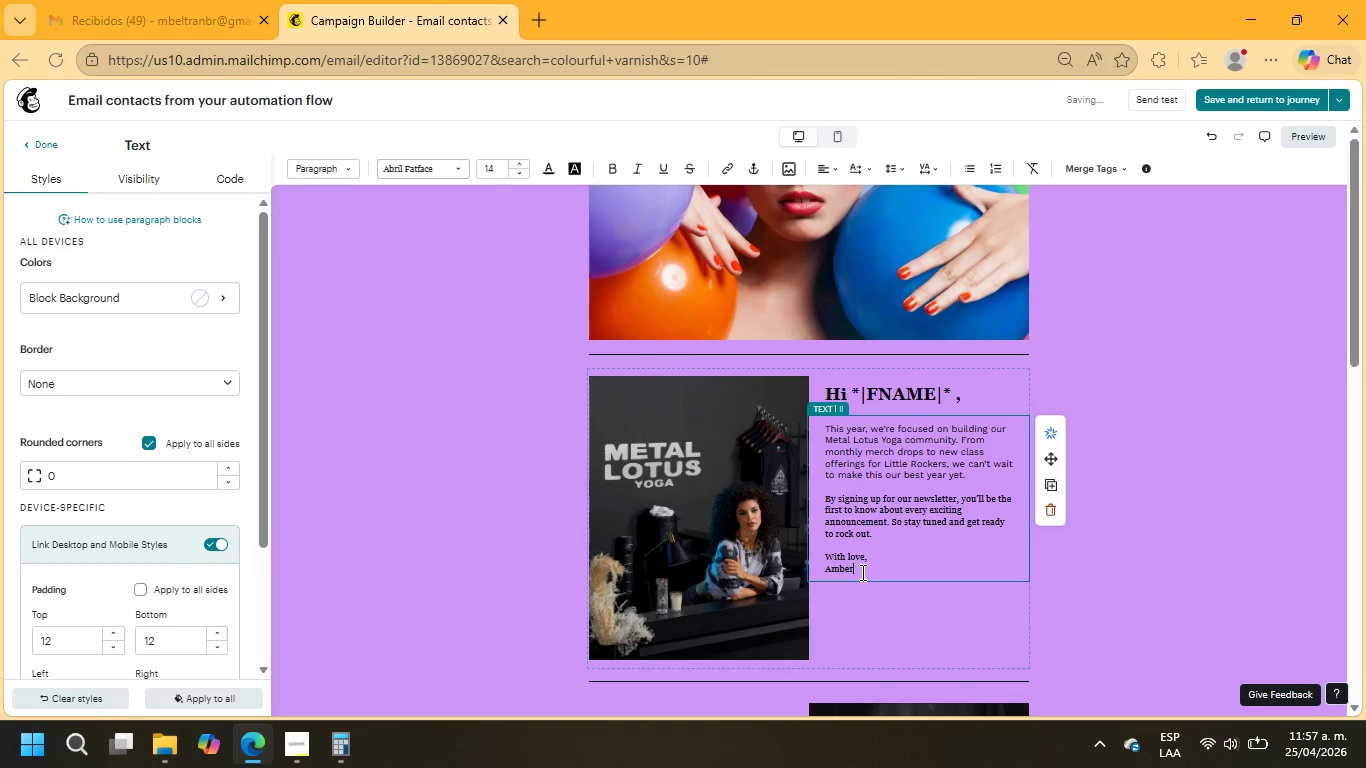 
left_click_drag(start_coordinate=[861, 572], to_coordinate=[805, 408])
 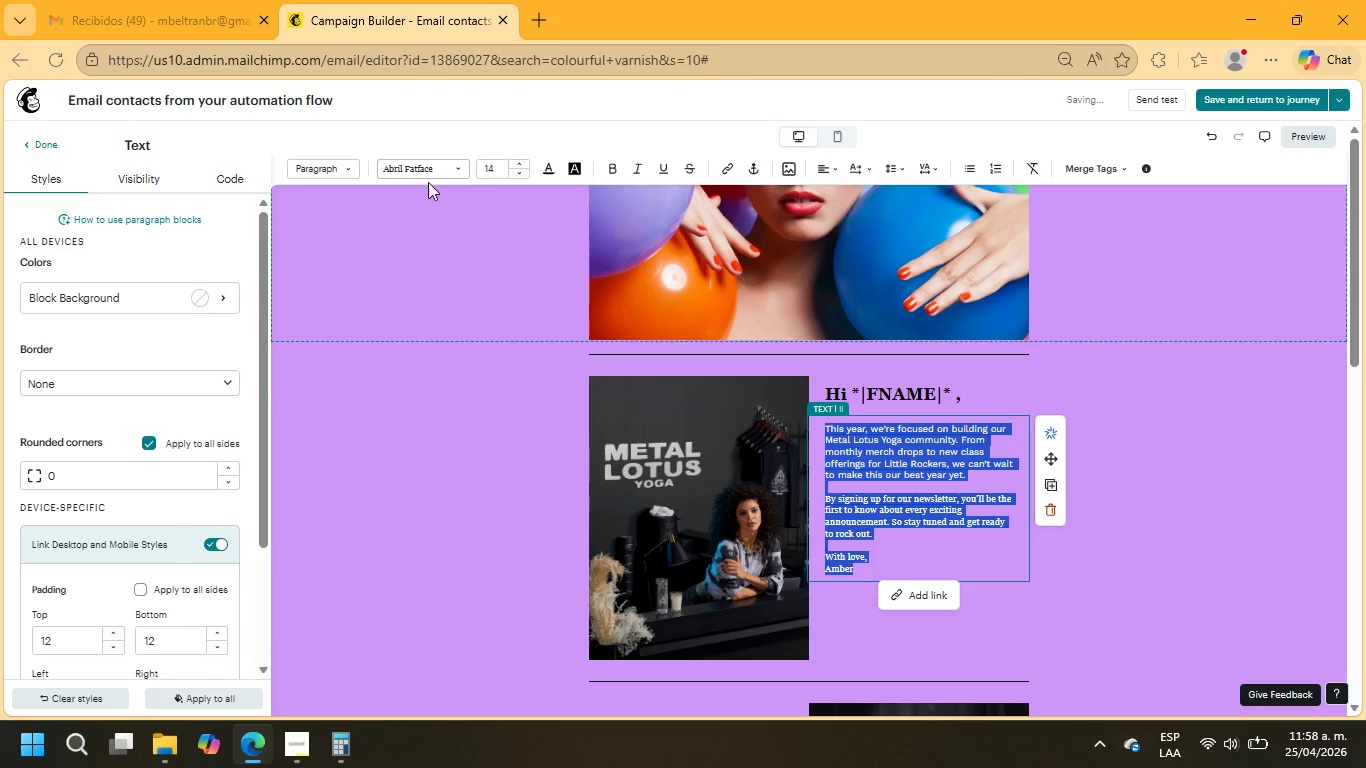 
left_click([419, 168])
 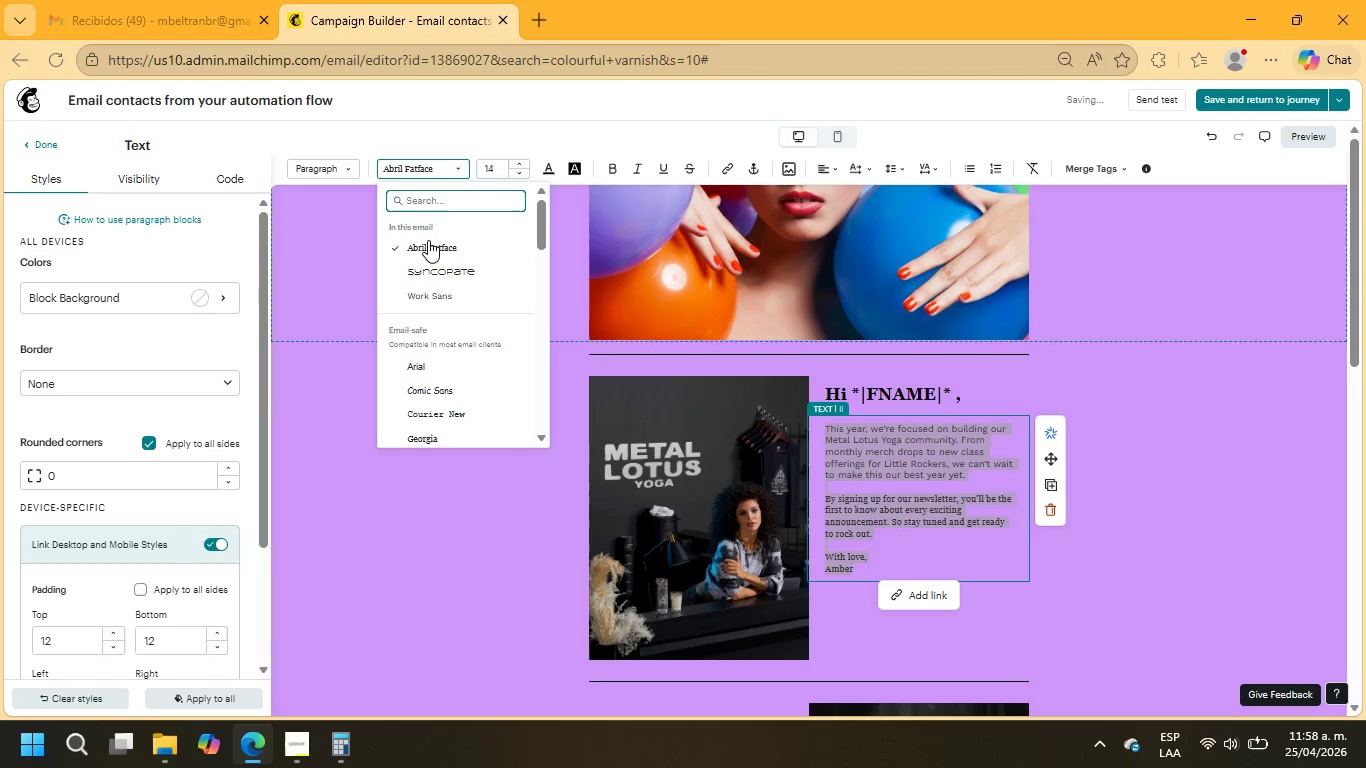 
left_click([428, 242])
 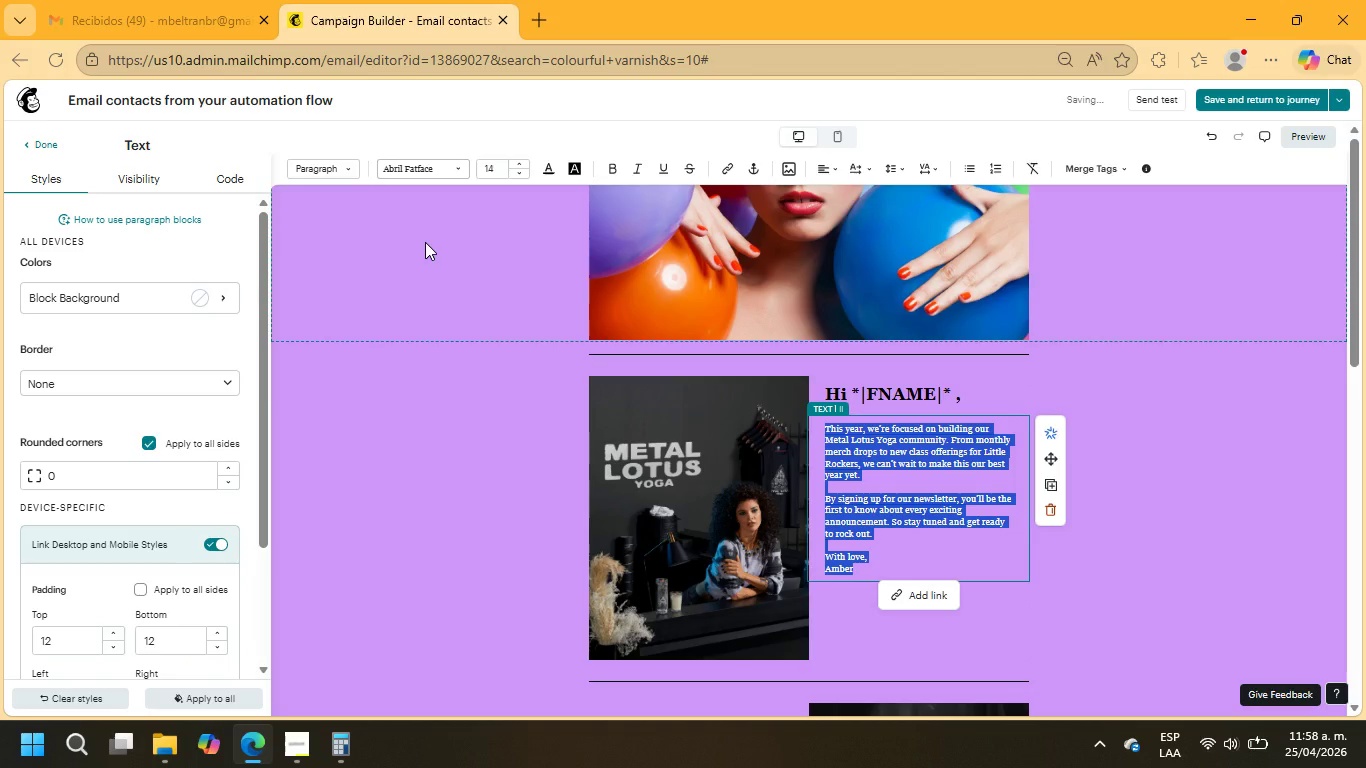 
type(Your nails can say everything - without saying a word)
 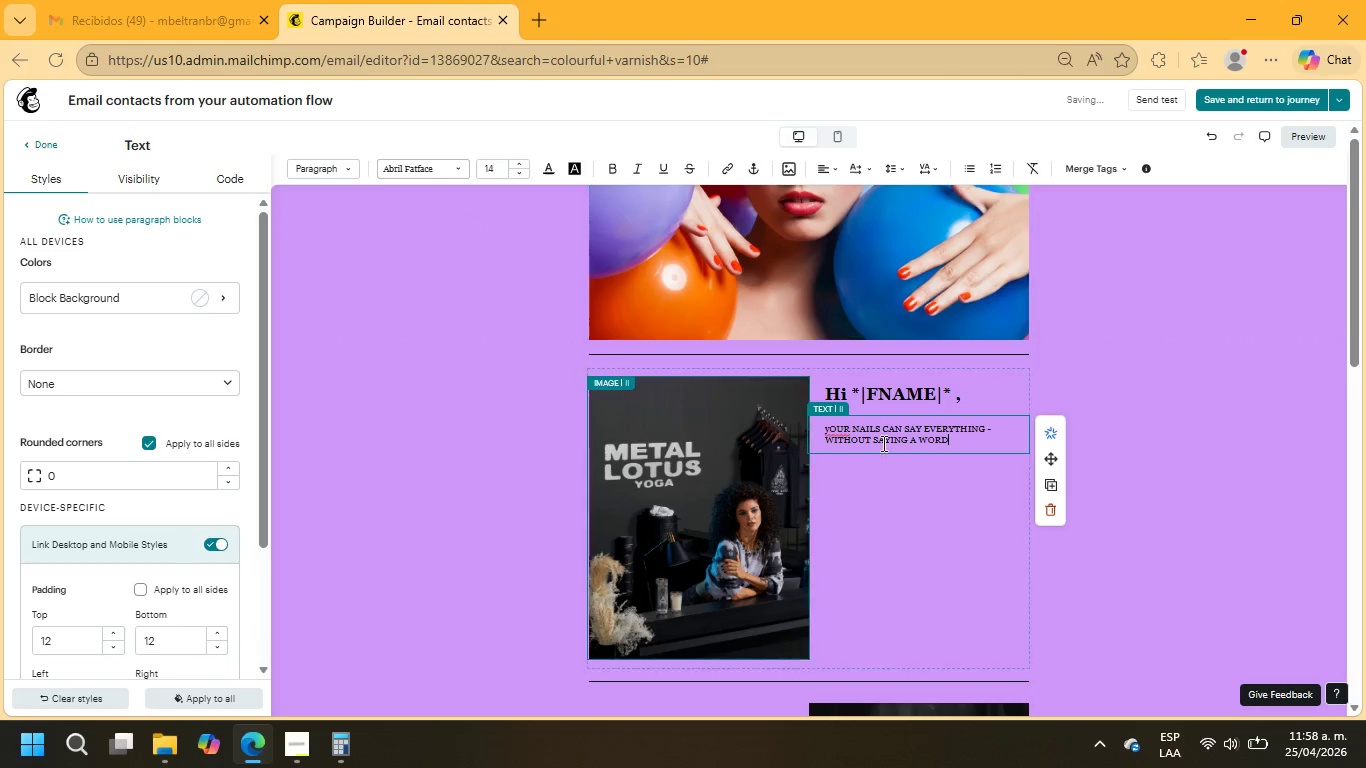 
left_click_drag(start_coordinate=[957, 441], to_coordinate=[811, 428])
 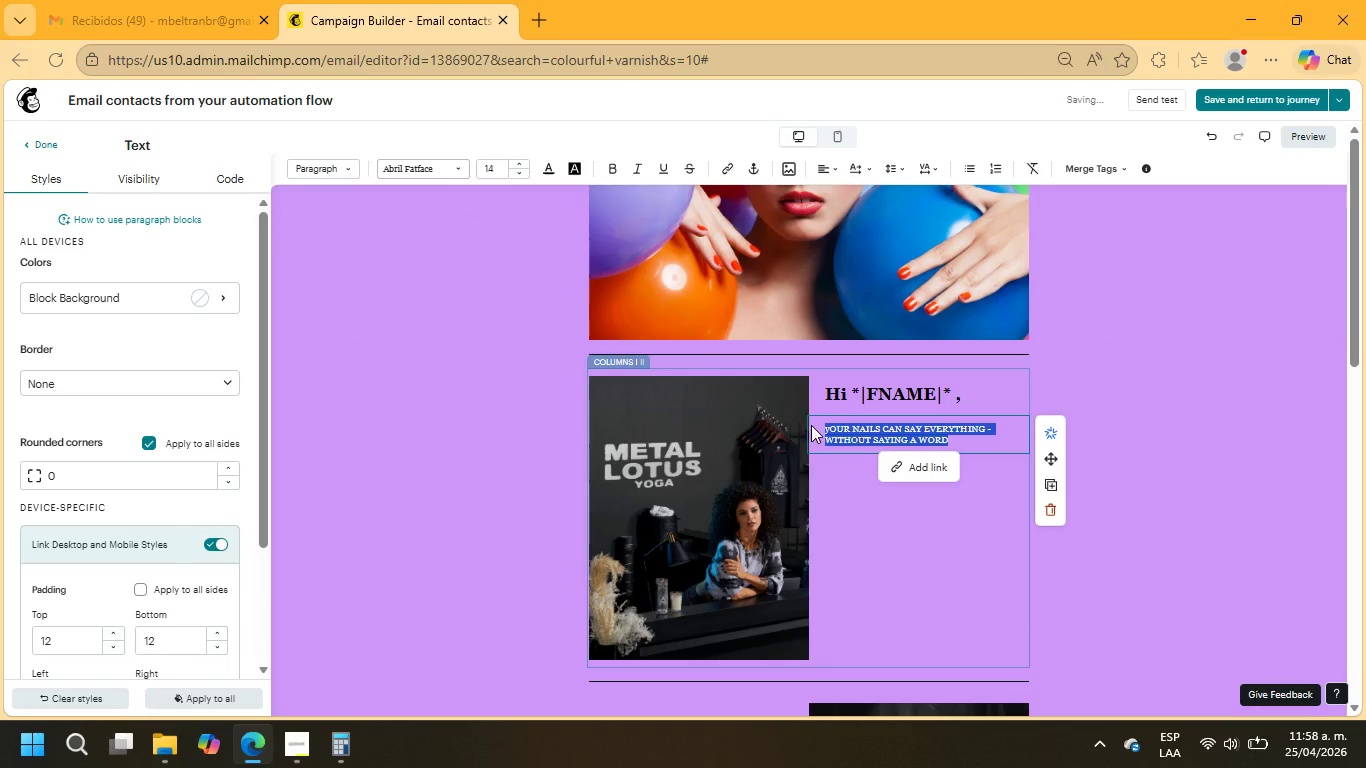 
type(Your nails can say everything, )
key(Backspace)
key(Backspace)
type( - without saying a word.)
 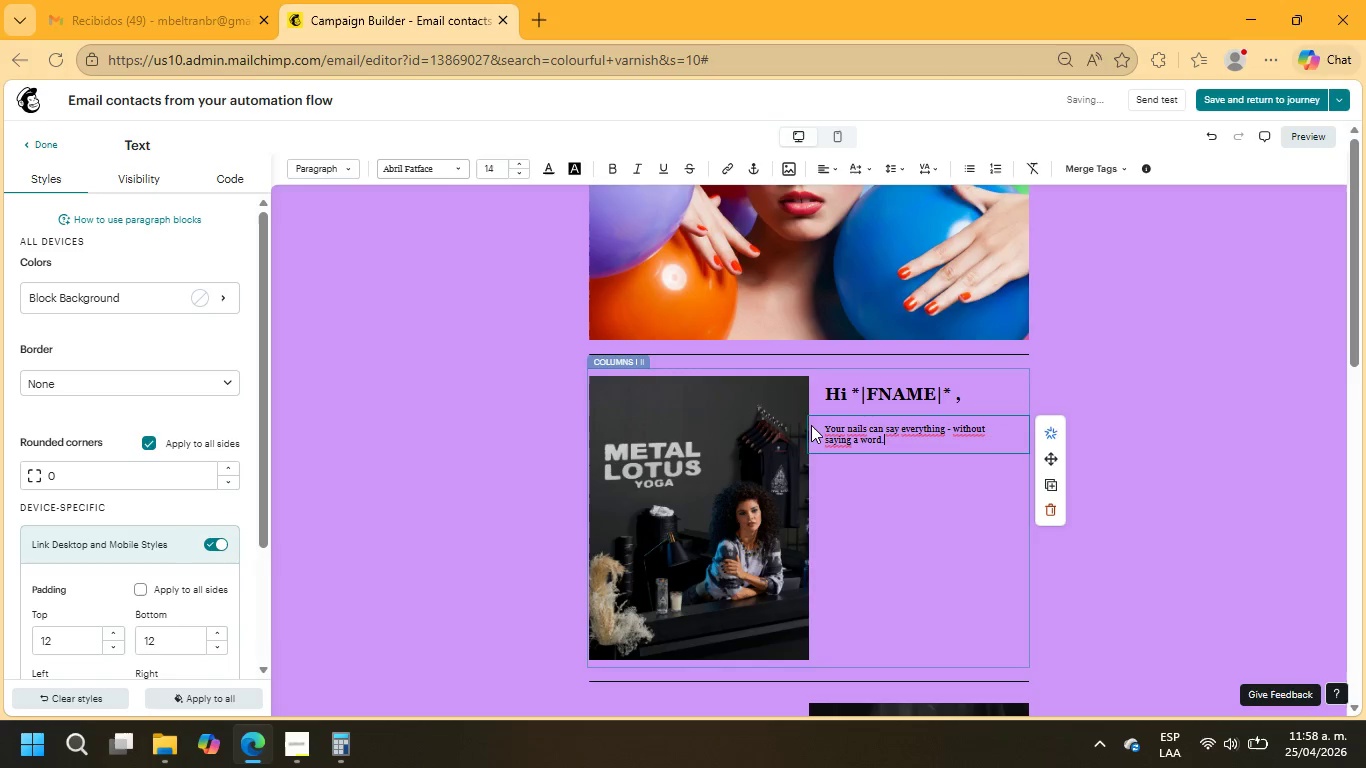 
key(Enter)
 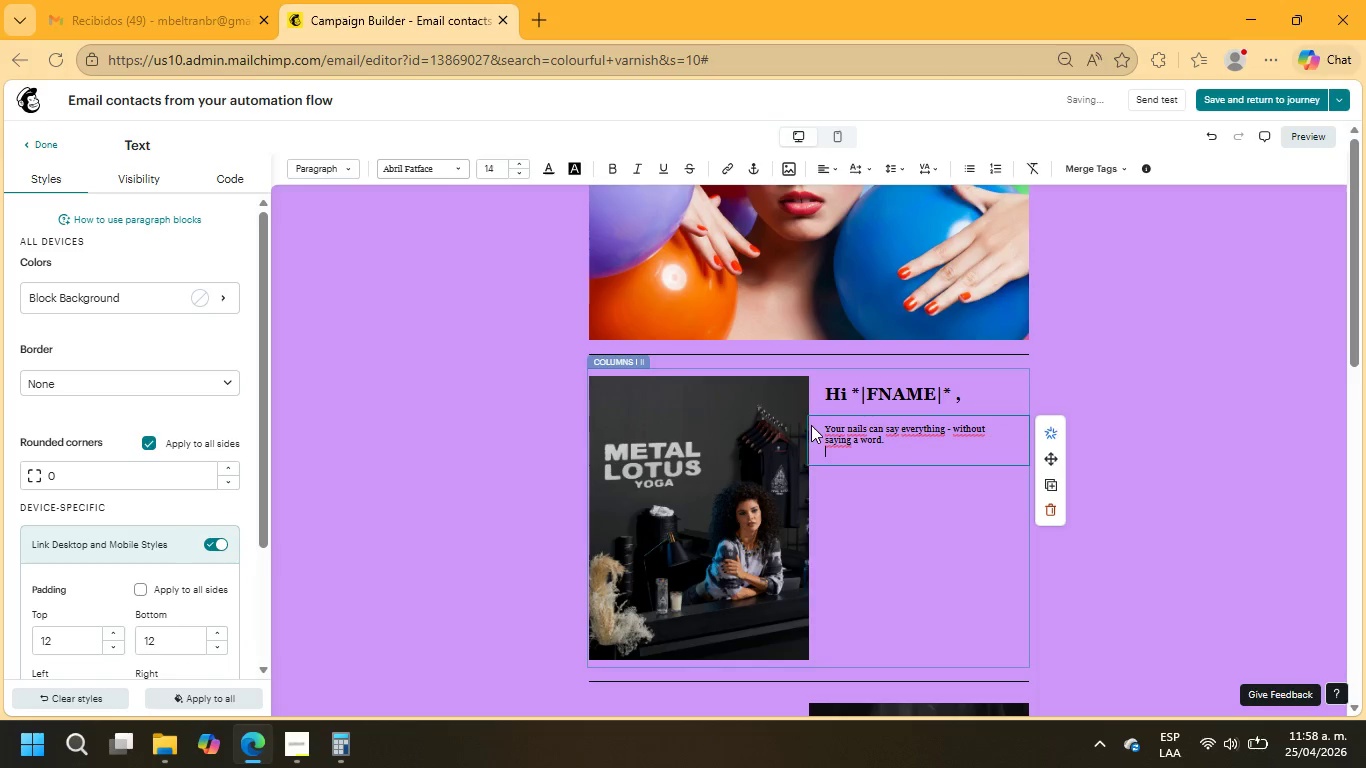 
key(Enter)
 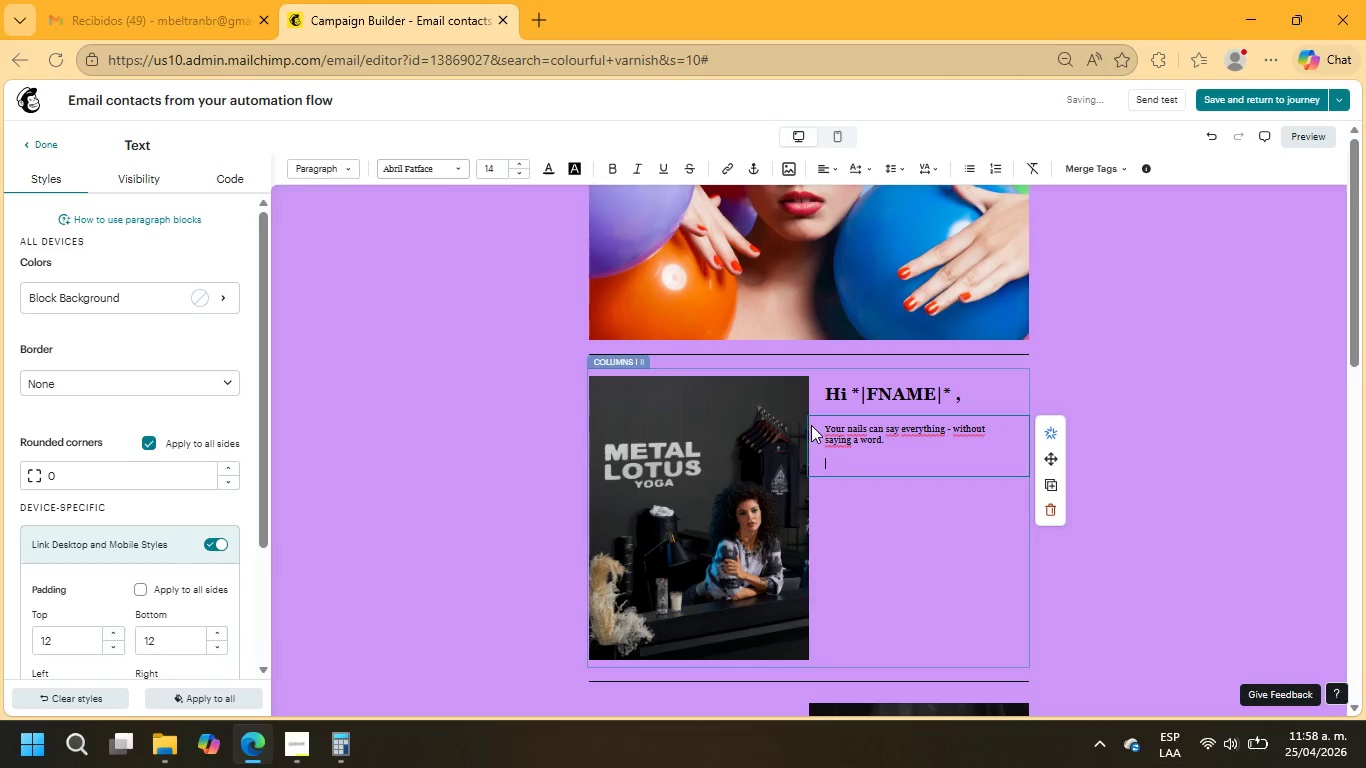 
type(Our avant-grade)
 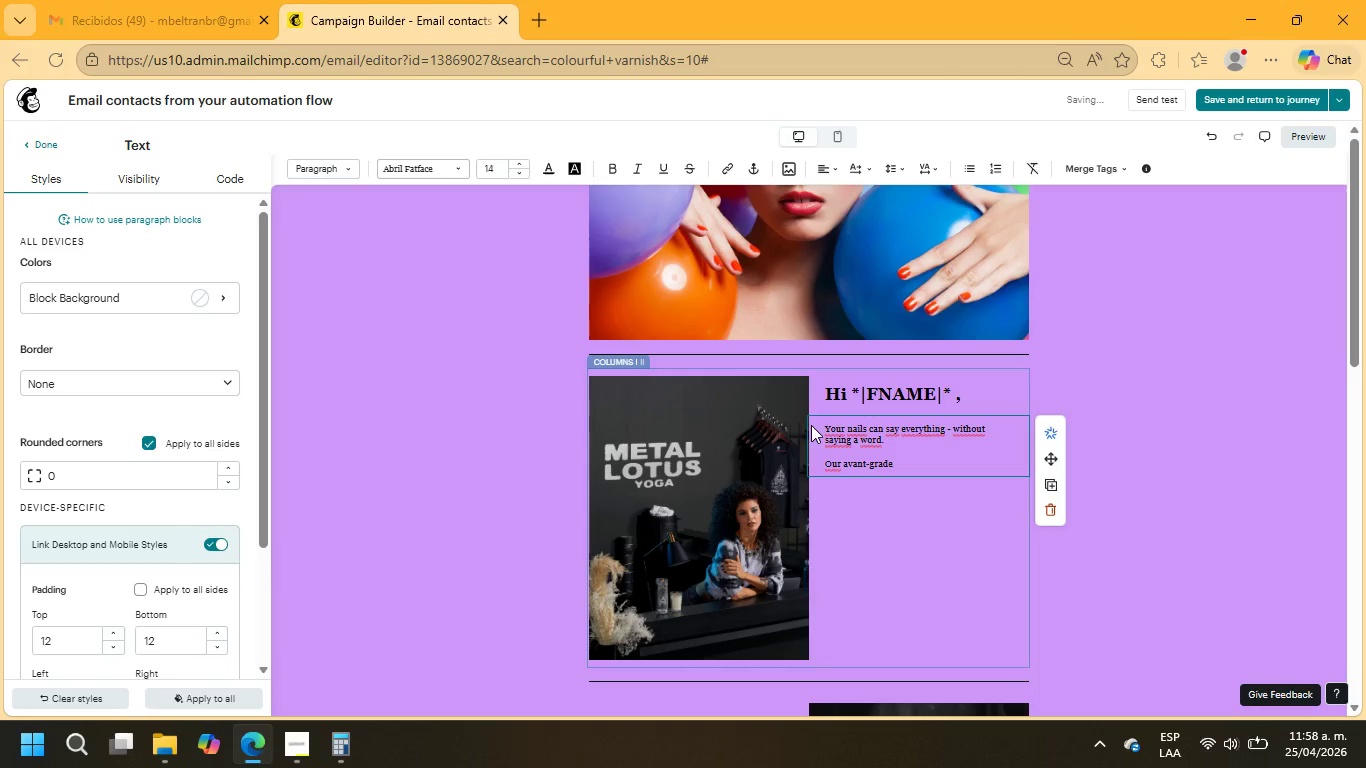 
type( sets are created for those who want more>)
 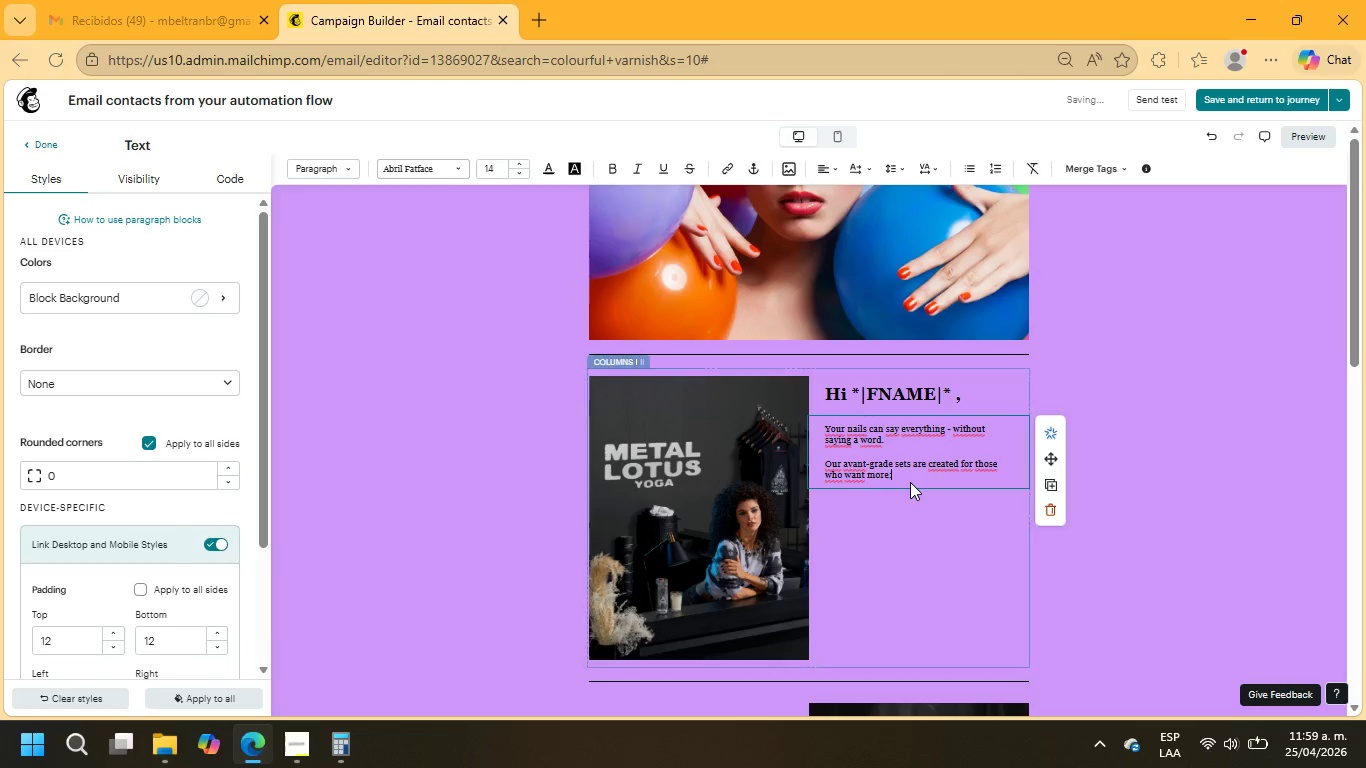 
left_click_drag(start_coordinate=[900, 473], to_coordinate=[808, 417])
 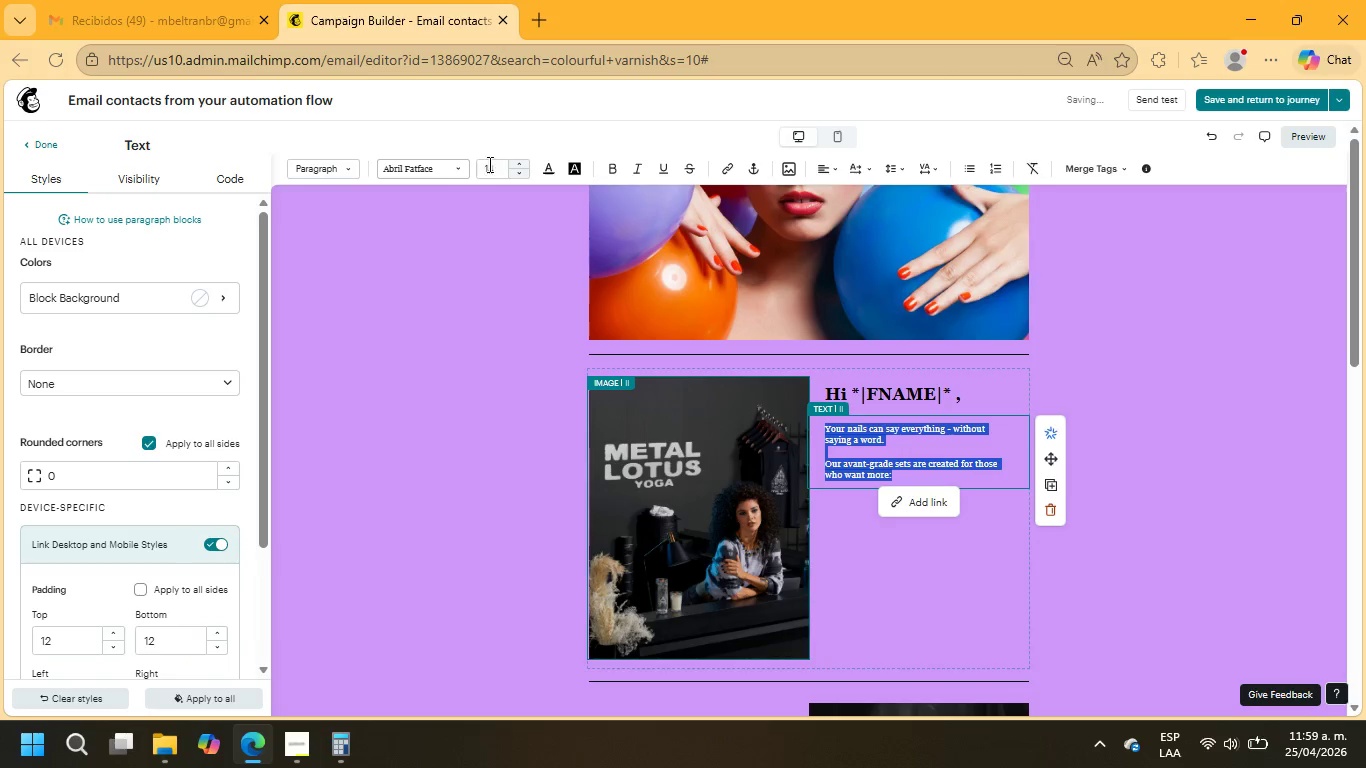 
left_click([493, 167])
 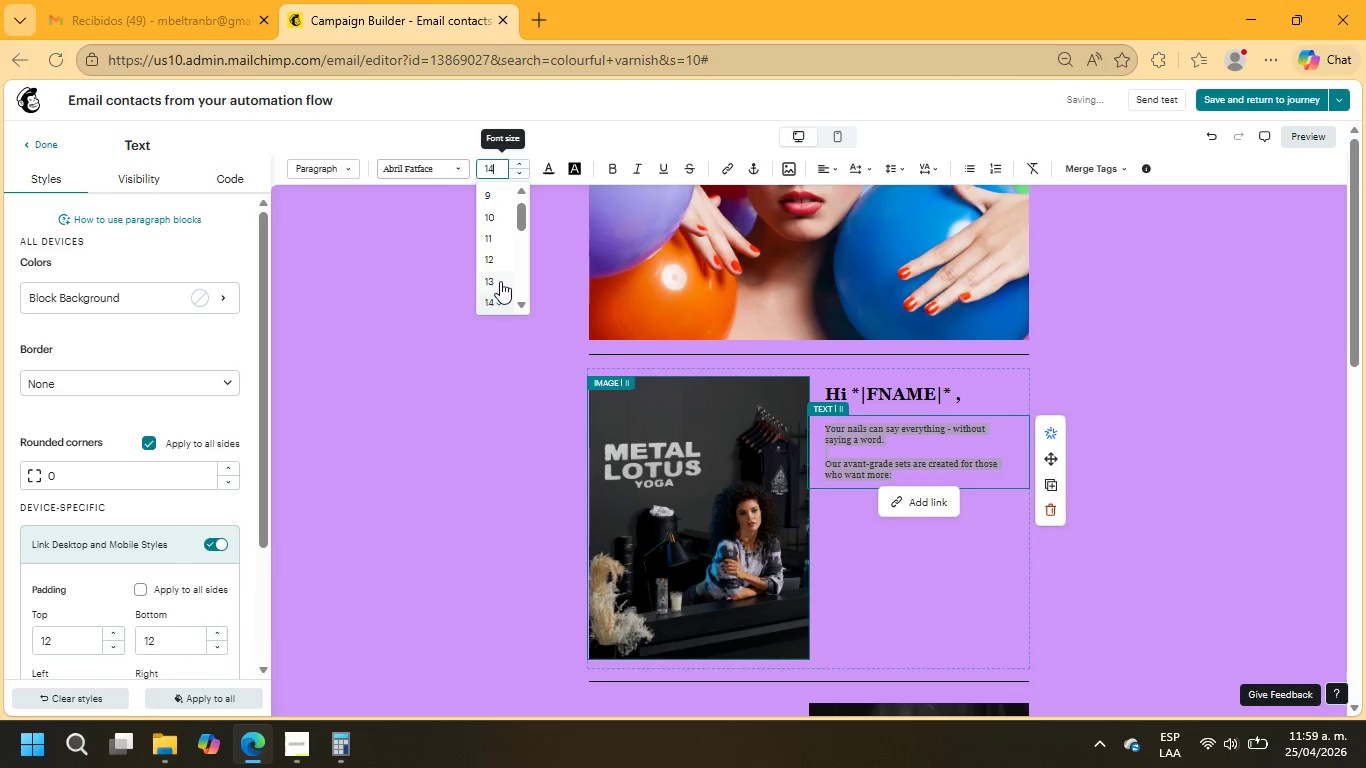 
scroll: coordinate [498, 277], scroll_direction: down, amount: 1.0
 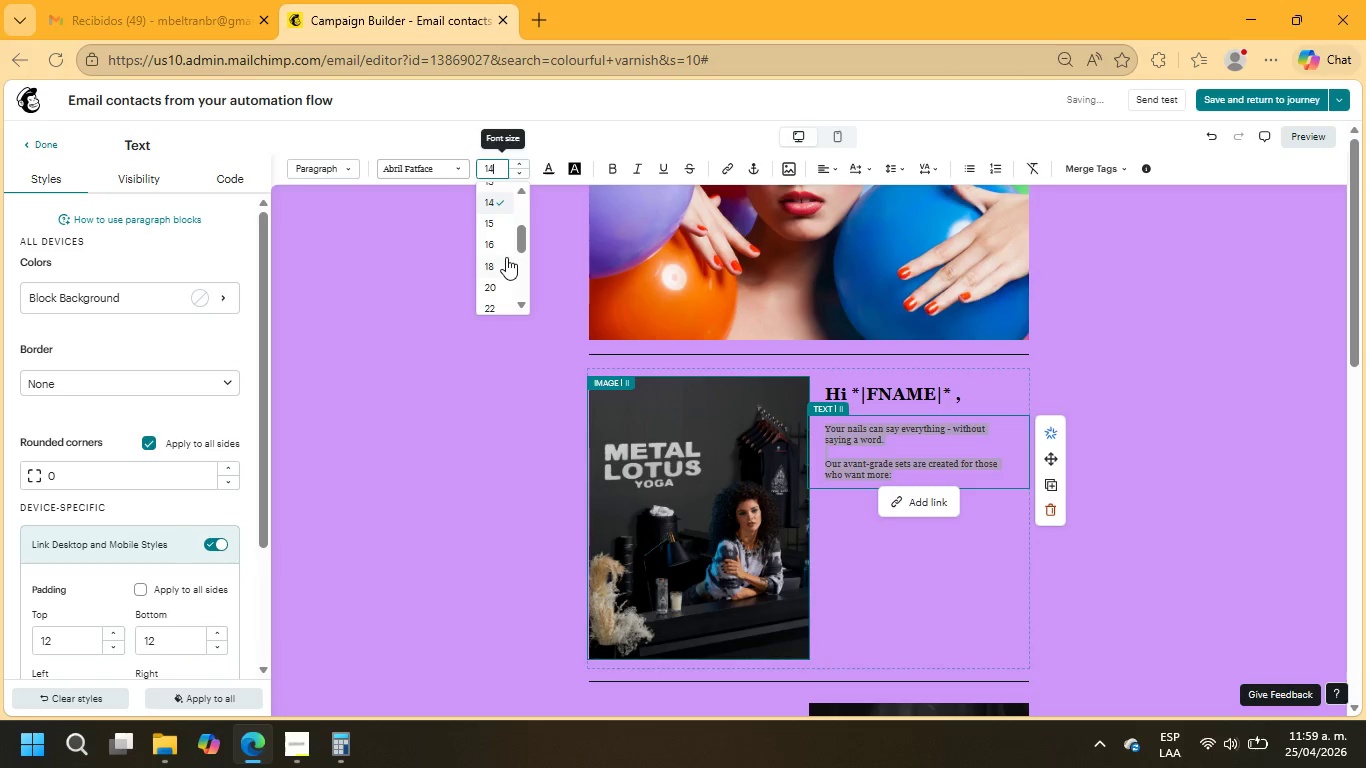 
left_click([502, 263])
 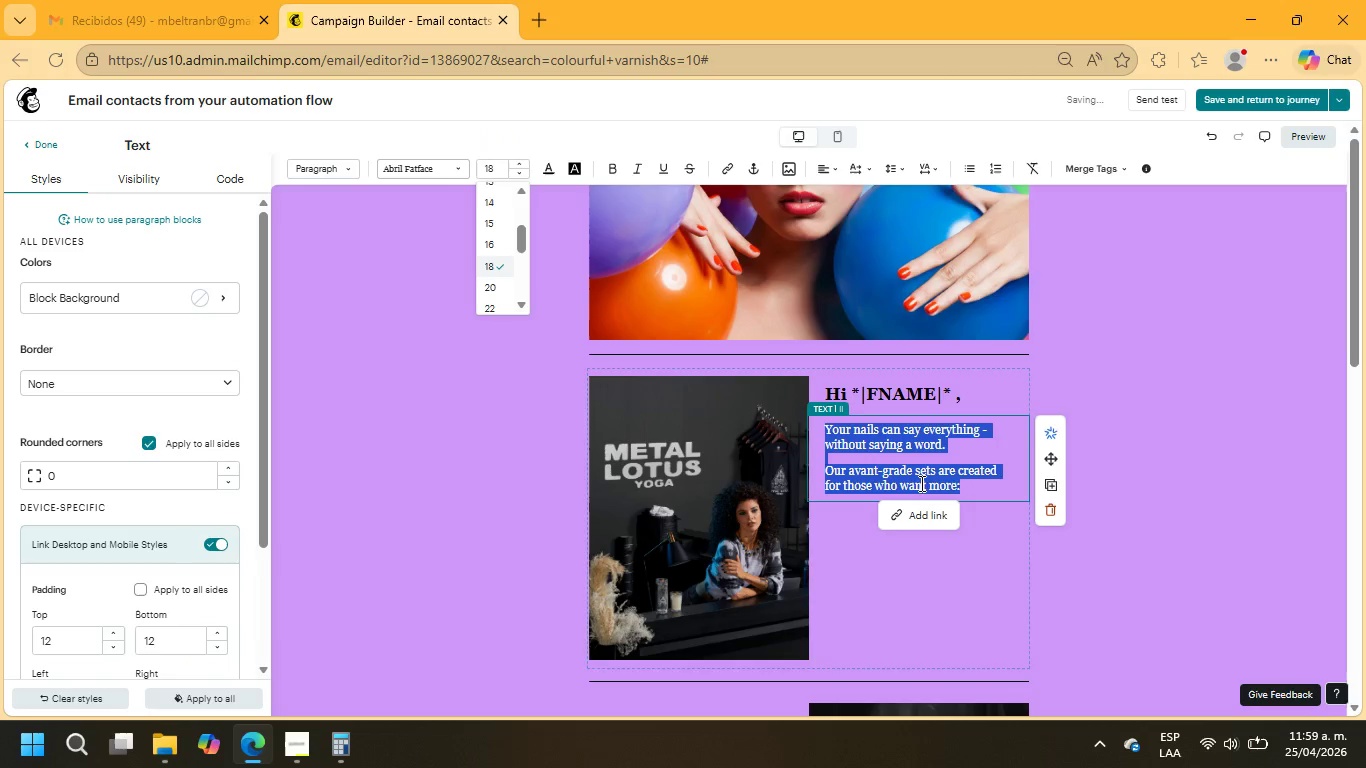 
left_click([1001, 491])
 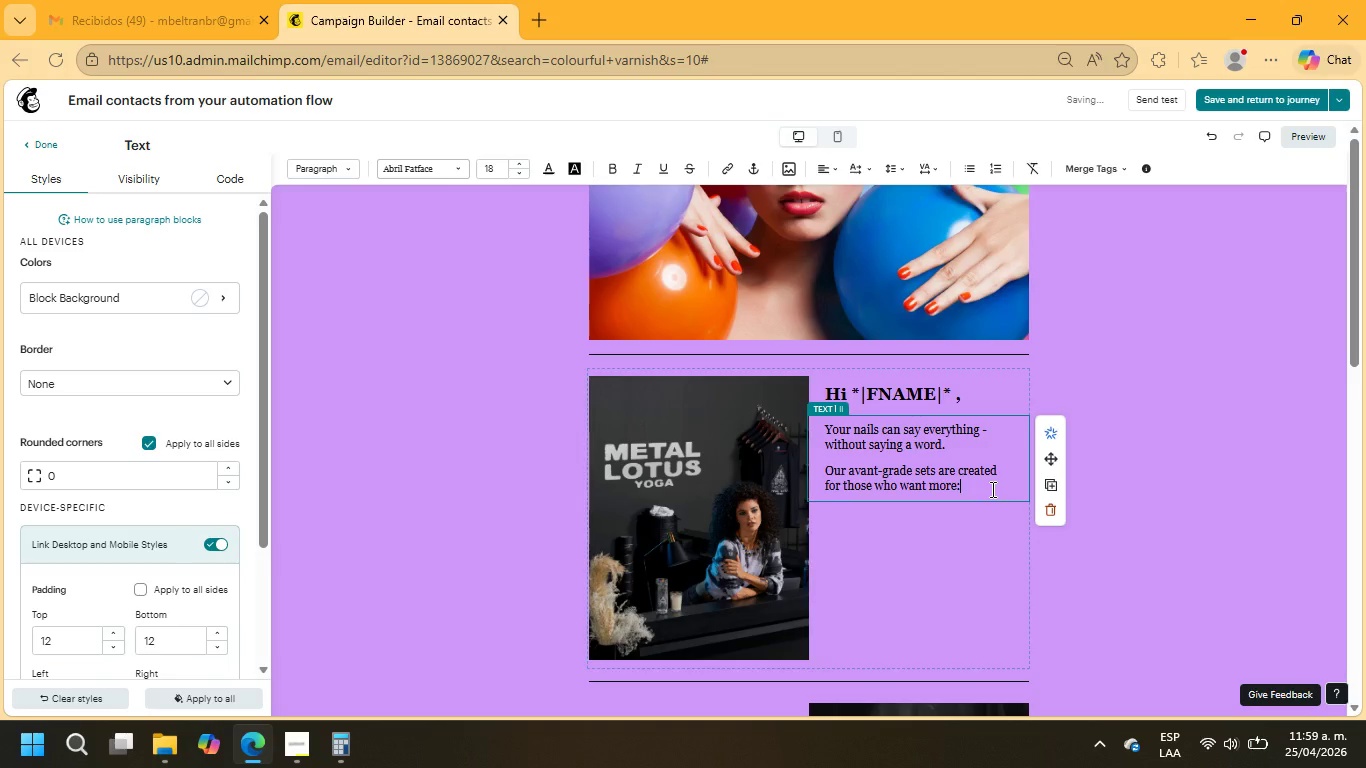 
key(Enter)
 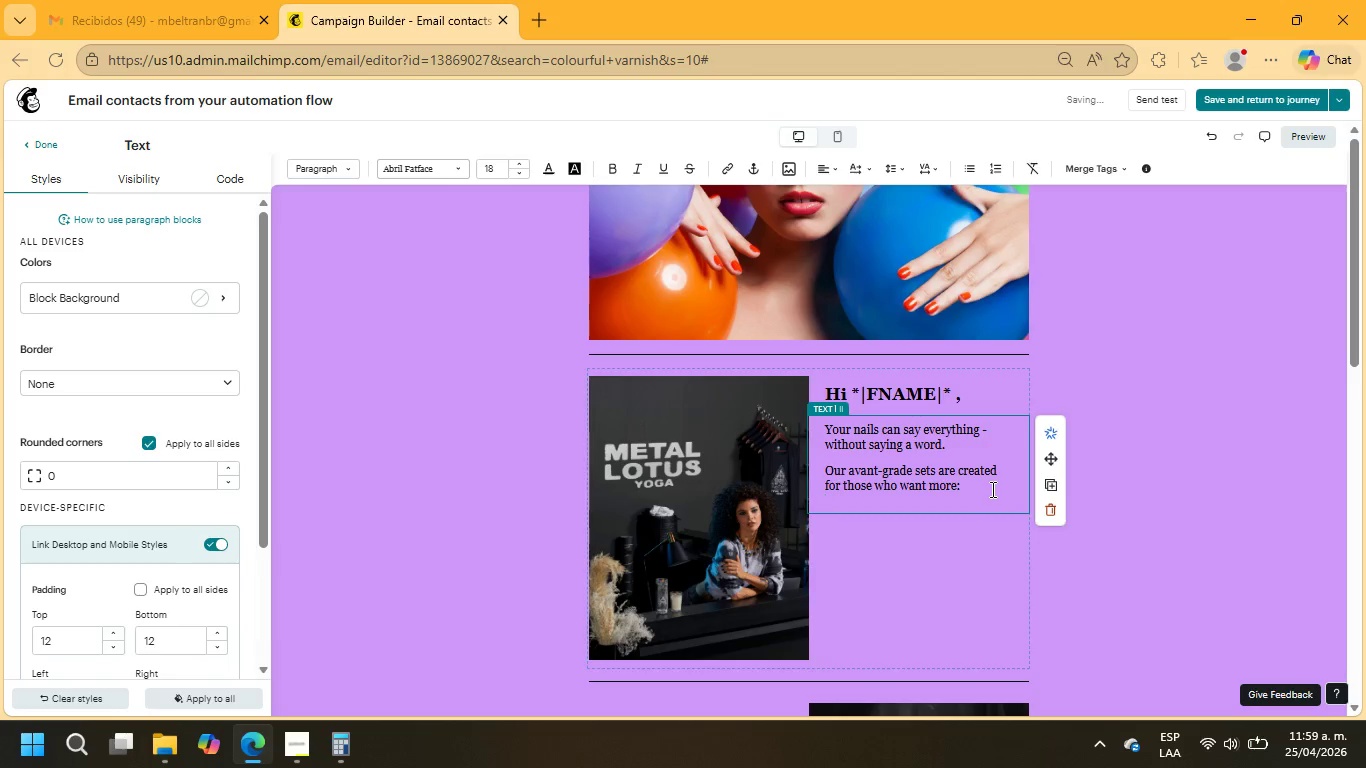 
key(Enter)
 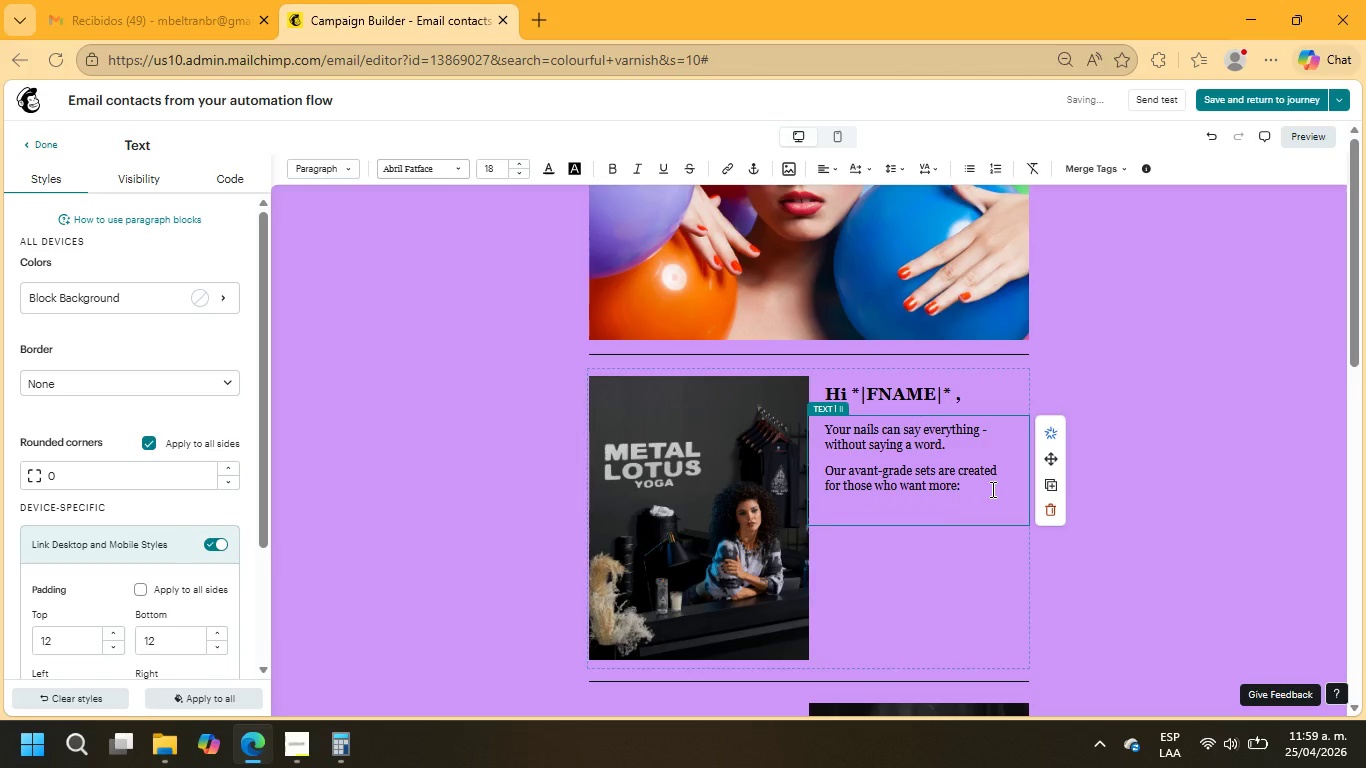 
type(More detail)
 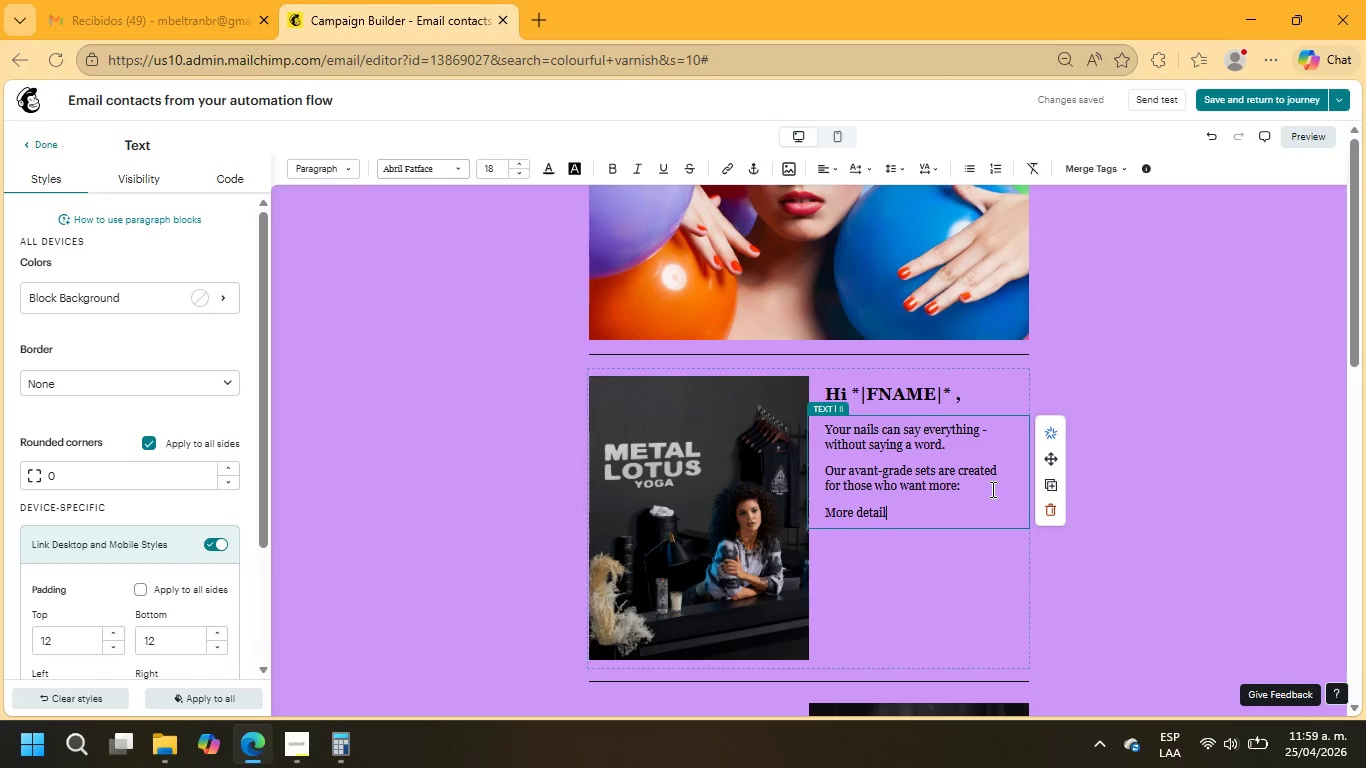 
wait(7.16)
 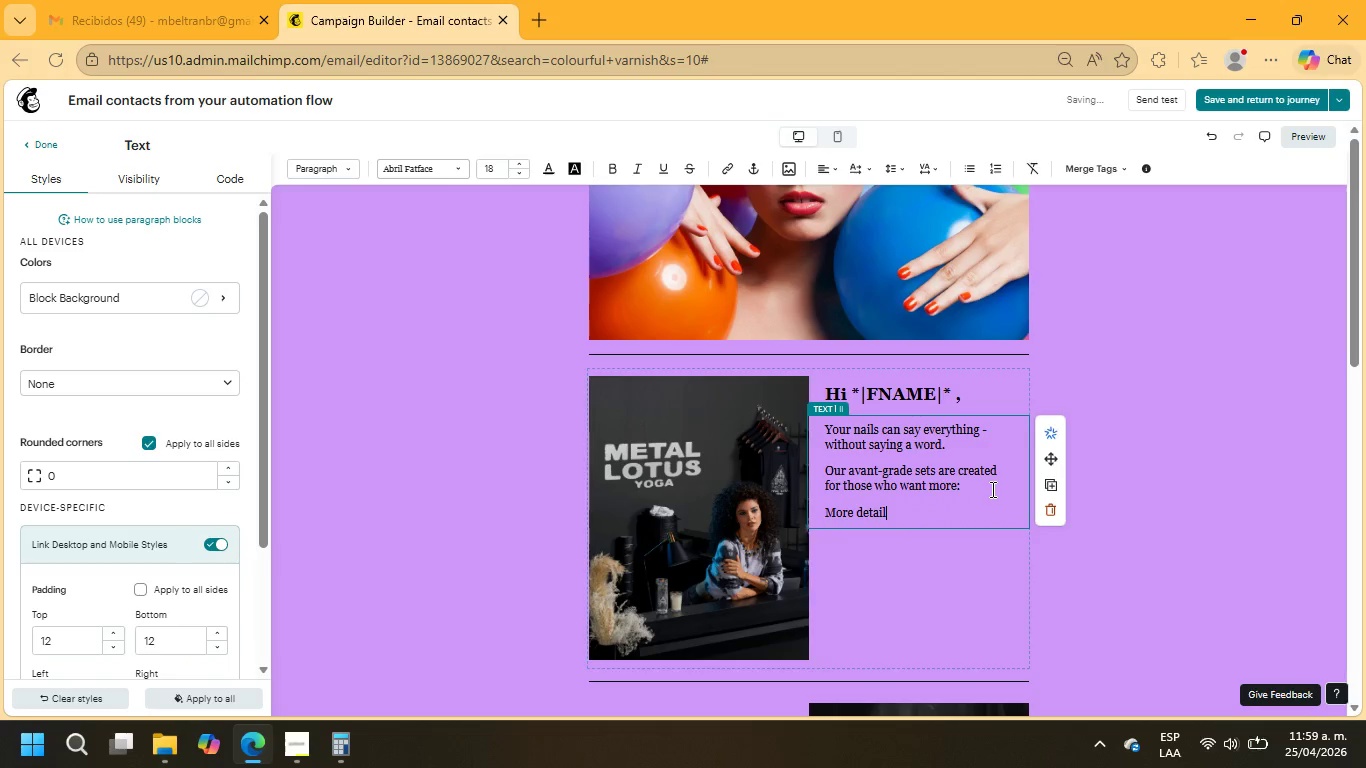 
type(. More texture. More personality.)
 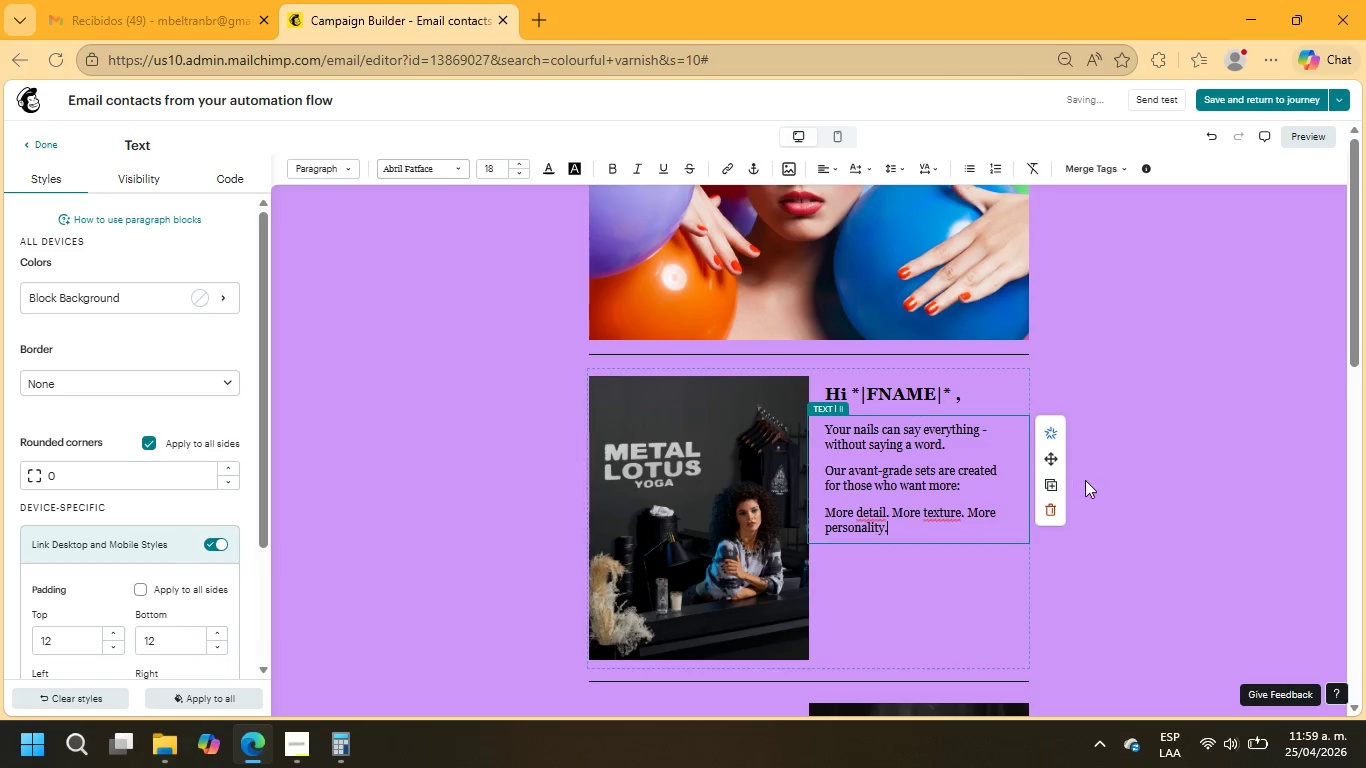 
left_click_drag(start_coordinate=[894, 526], to_coordinate=[816, 515])
 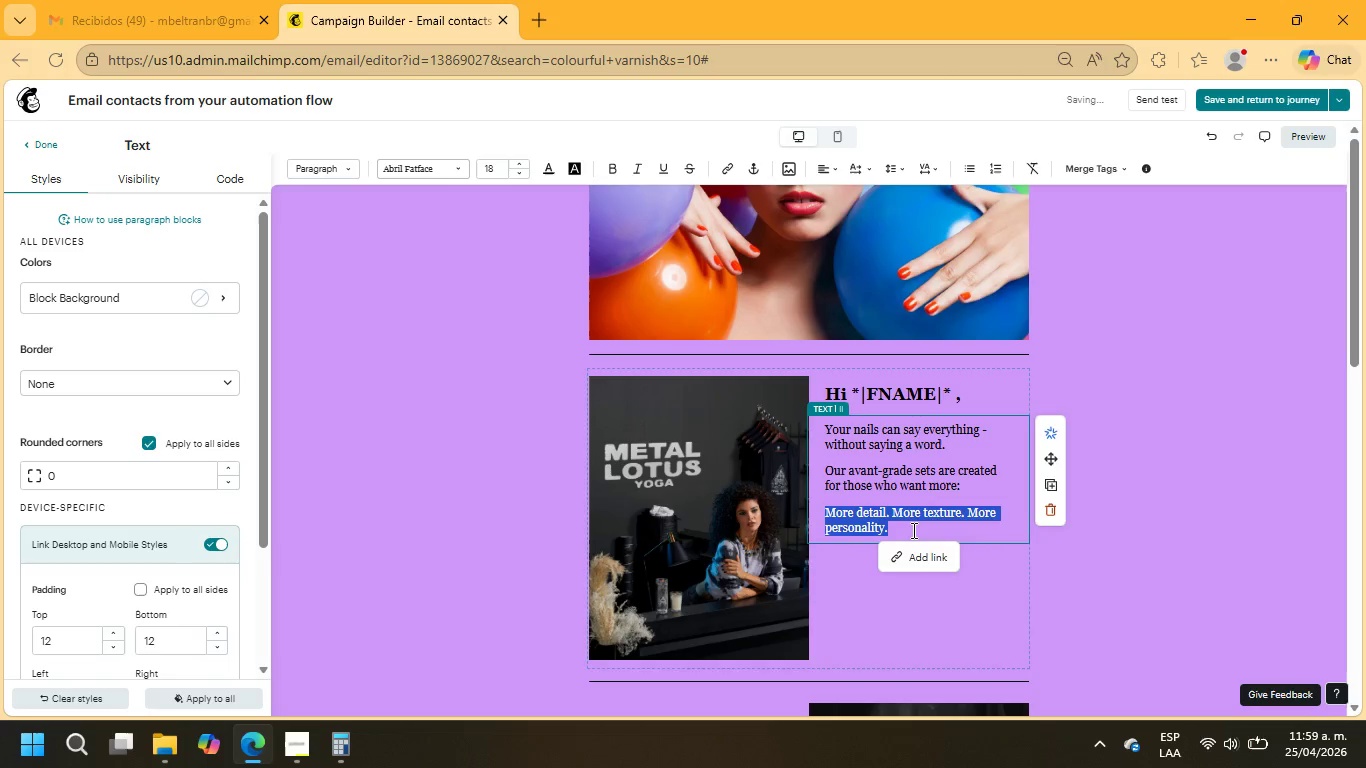 
left_click([913, 530])
 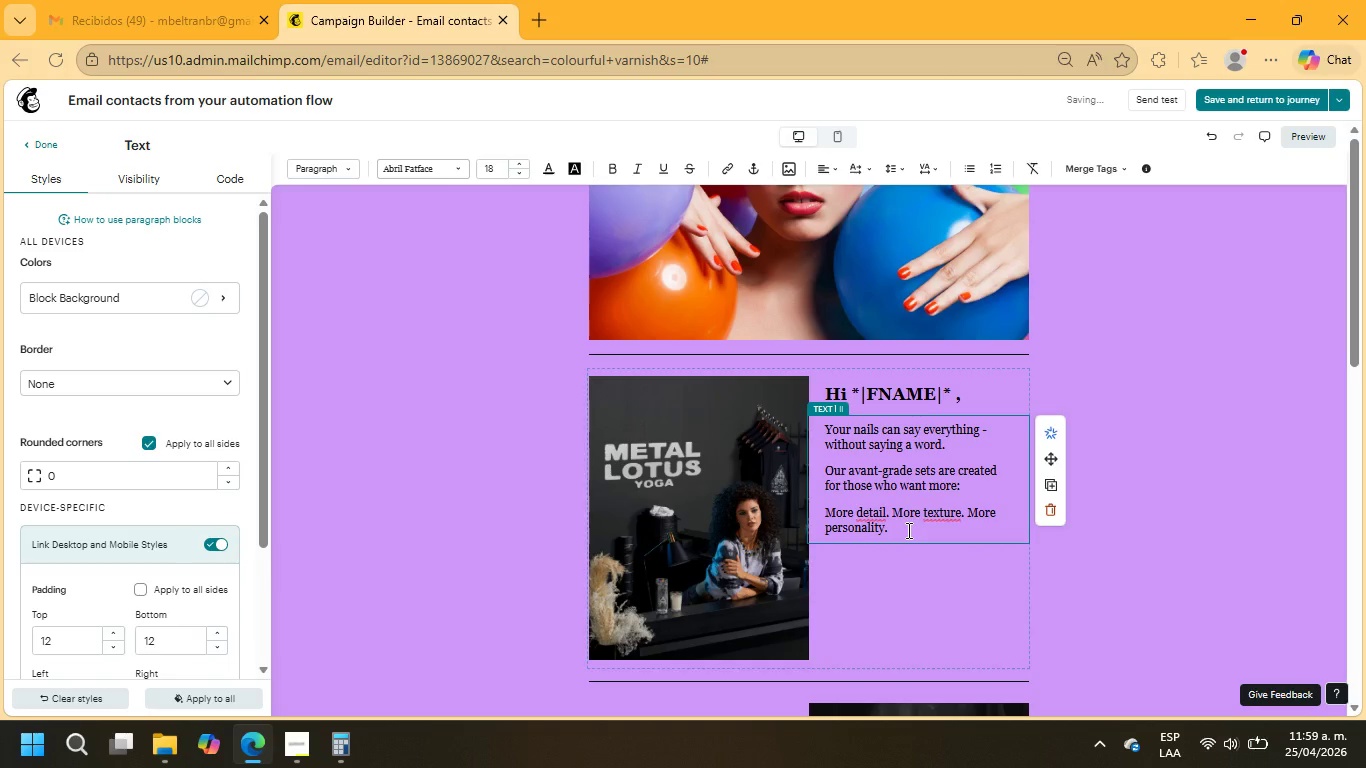 
key(Enter)
 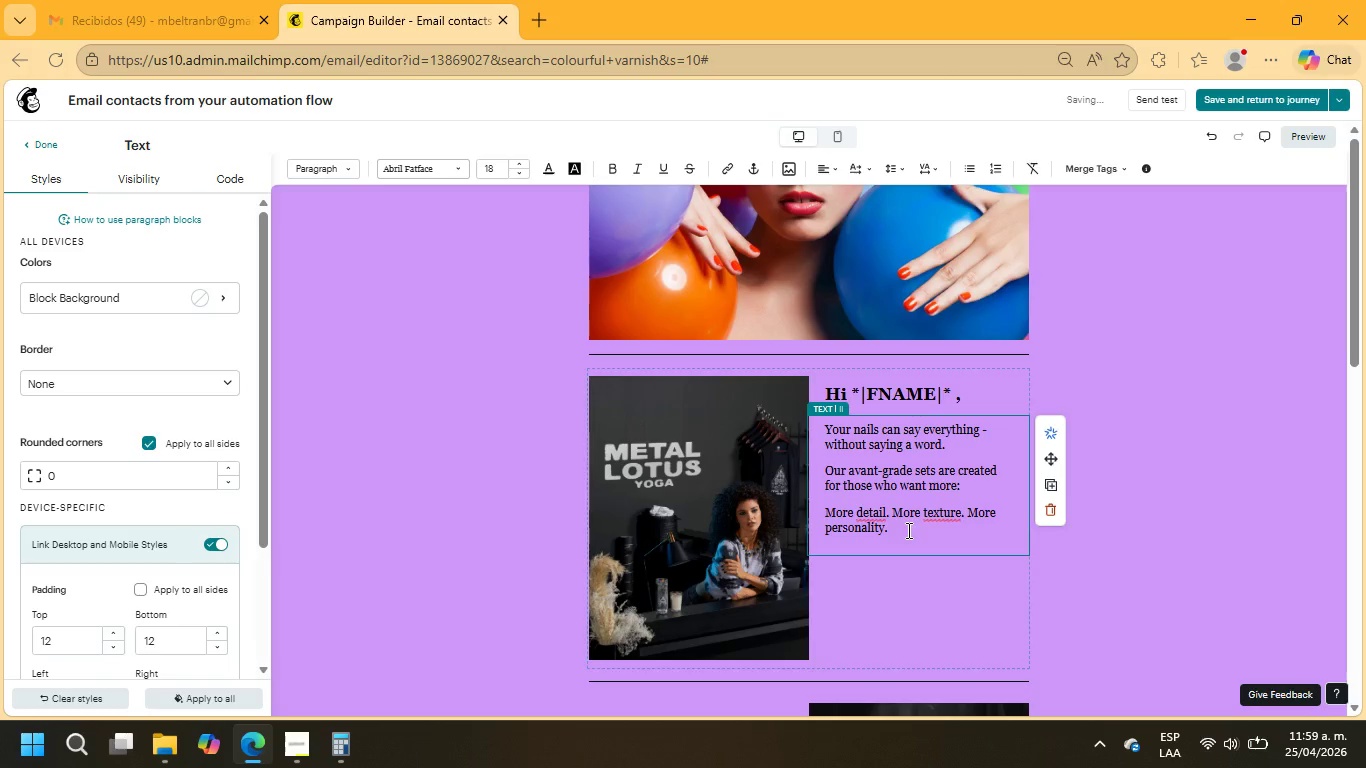 
key(Enter)
 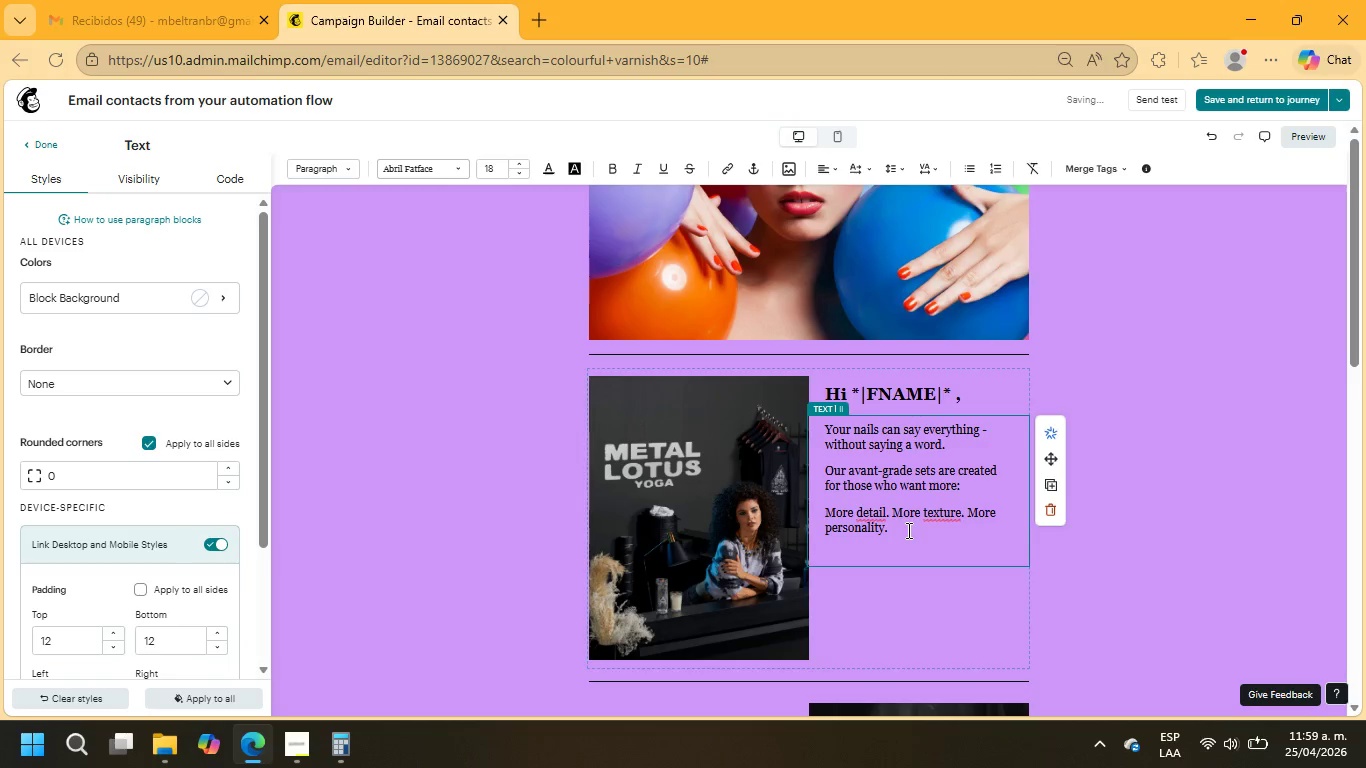 
type(From sat)
key(Backspace)
key(Backspace)
type(tatement shapes to intricate accents, every design is made to turn heads)
 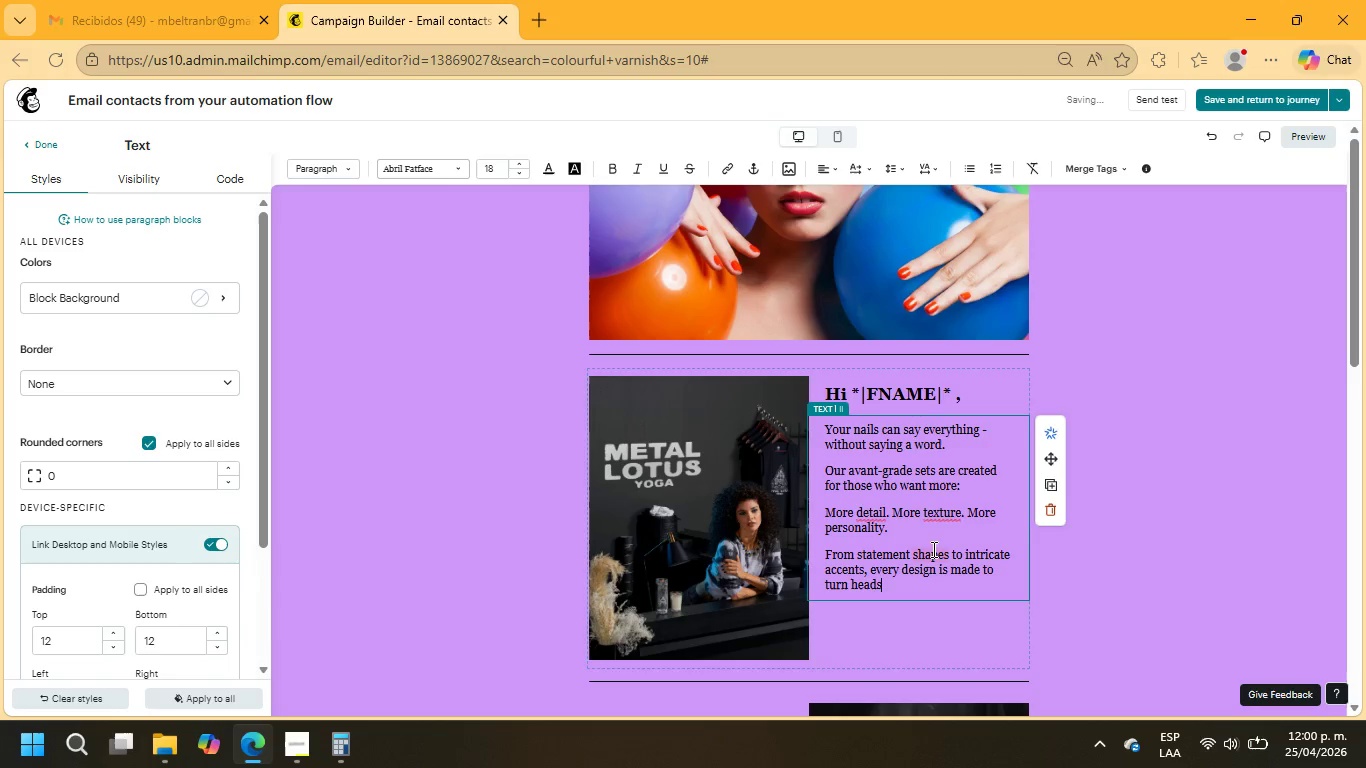 
key(Period)
 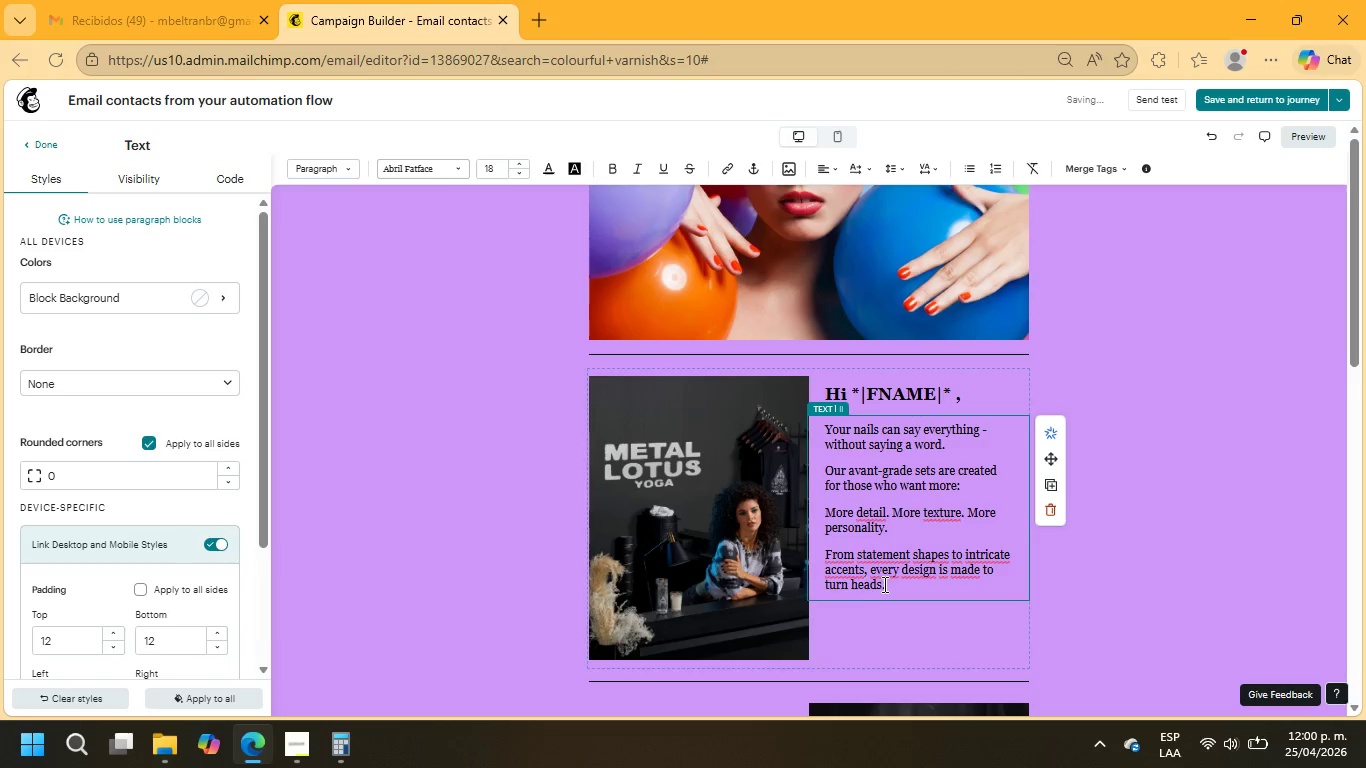 
left_click_drag(start_coordinate=[891, 586], to_coordinate=[796, 425])
 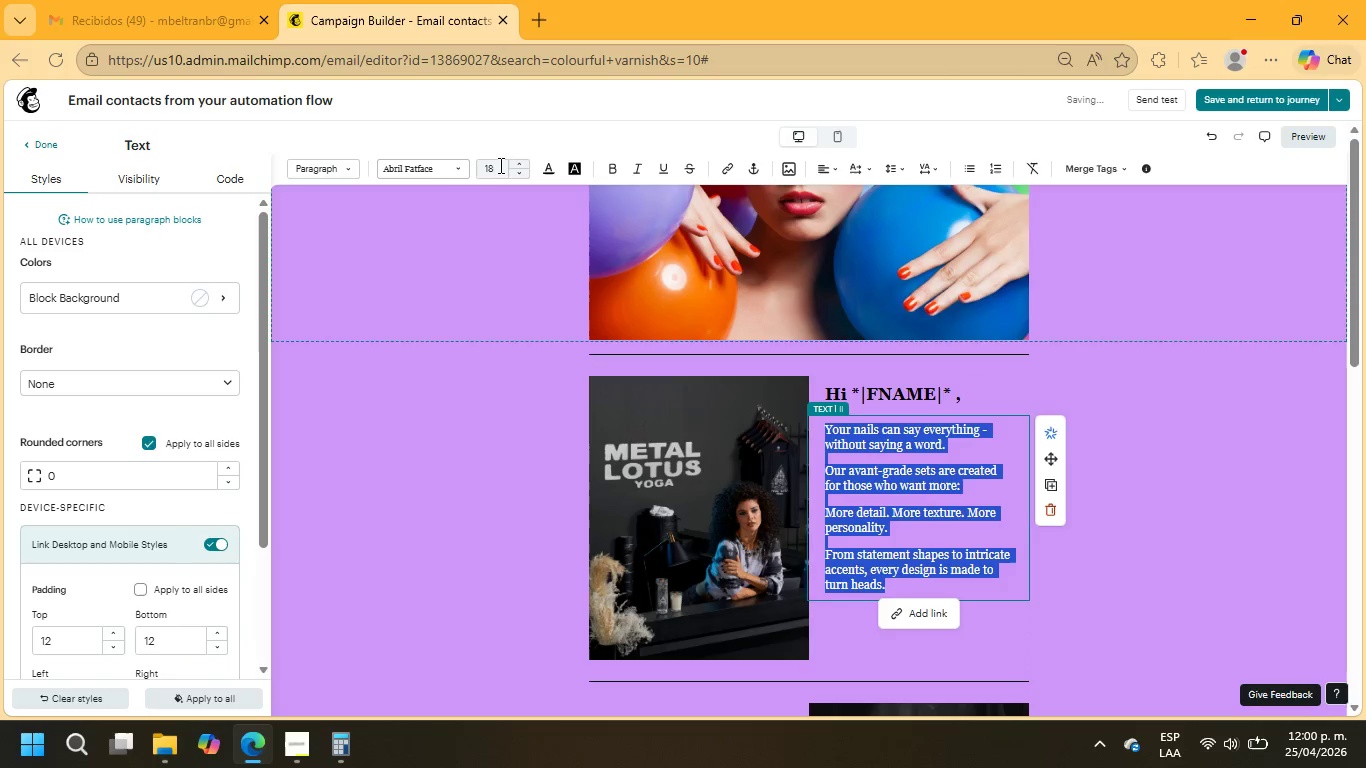 
left_click([499, 165])
 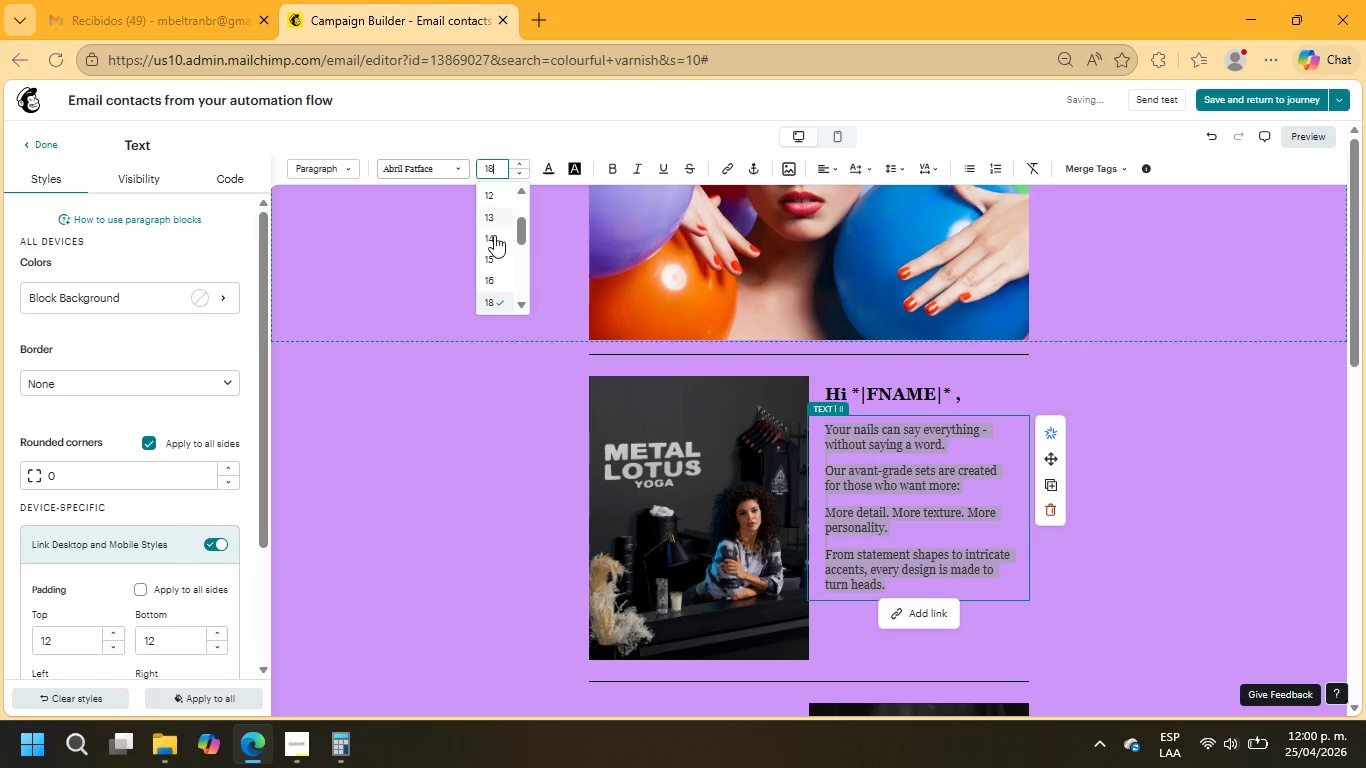 
scroll: coordinate [494, 235], scroll_direction: down, amount: 1.0
 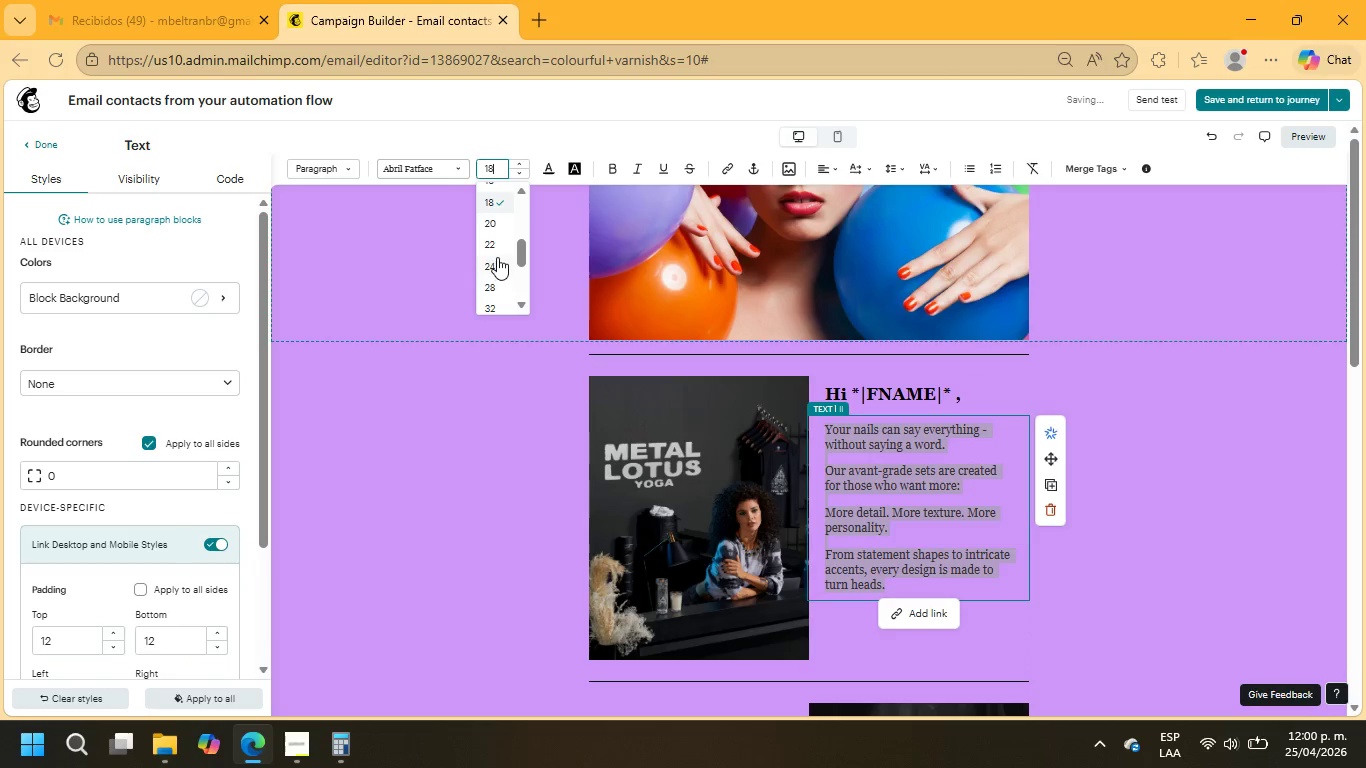 
left_click([498, 246])
 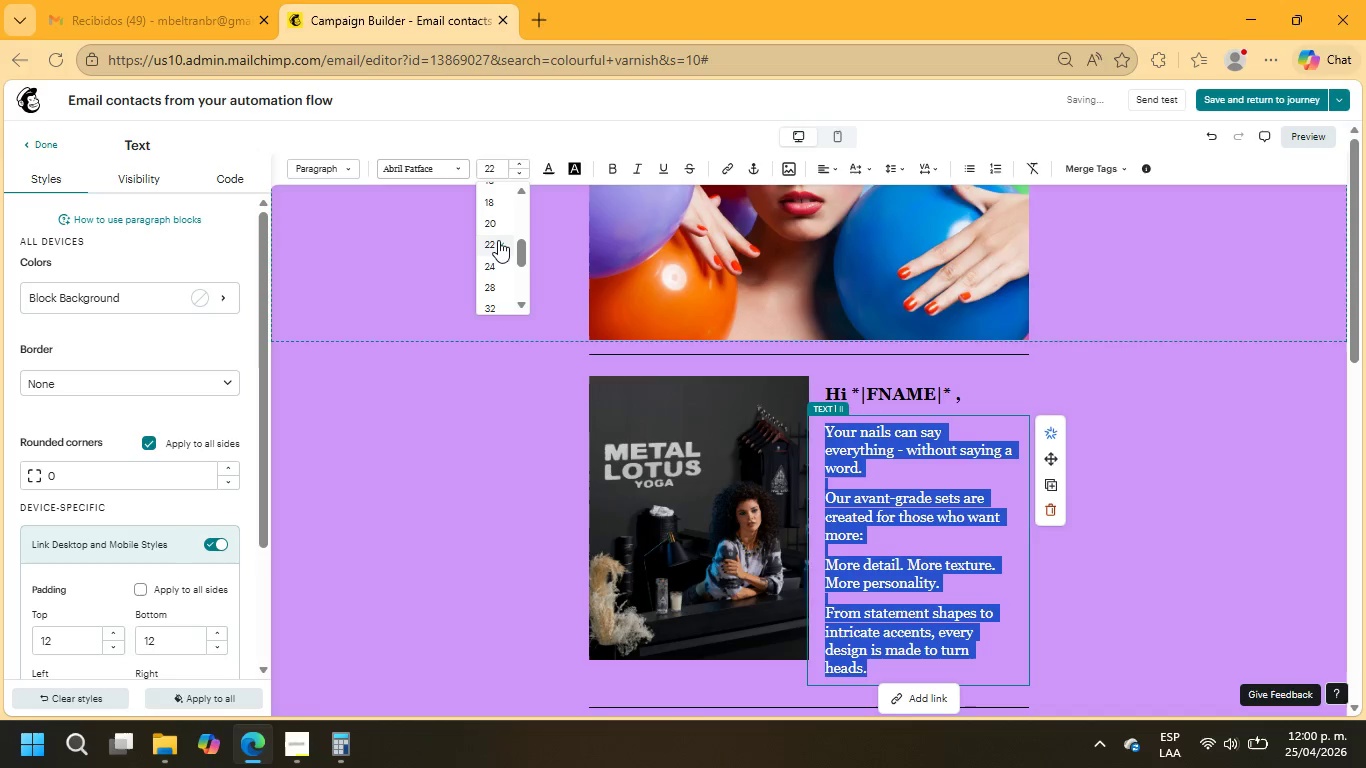 
left_click([496, 225])
 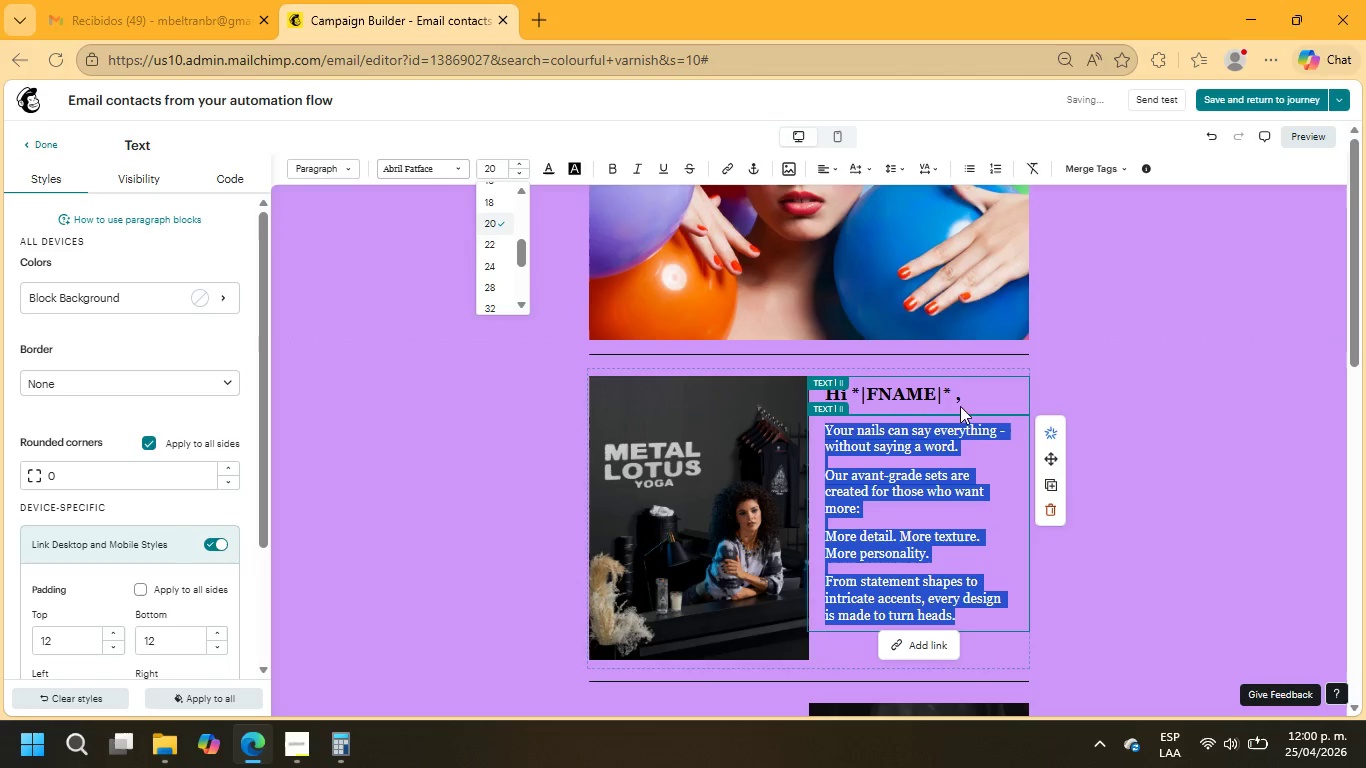 
left_click_drag(start_coordinate=[964, 394], to_coordinate=[810, 383])
 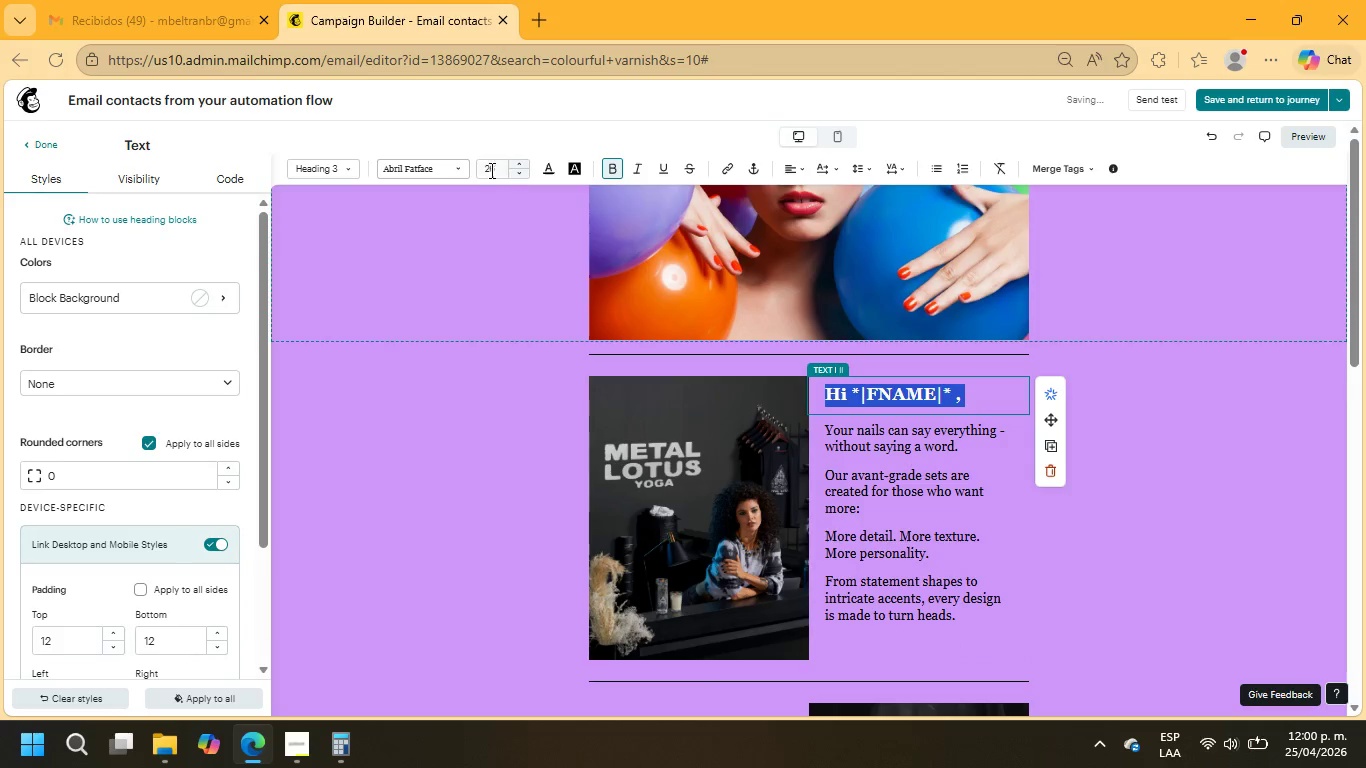 
left_click([491, 167])
 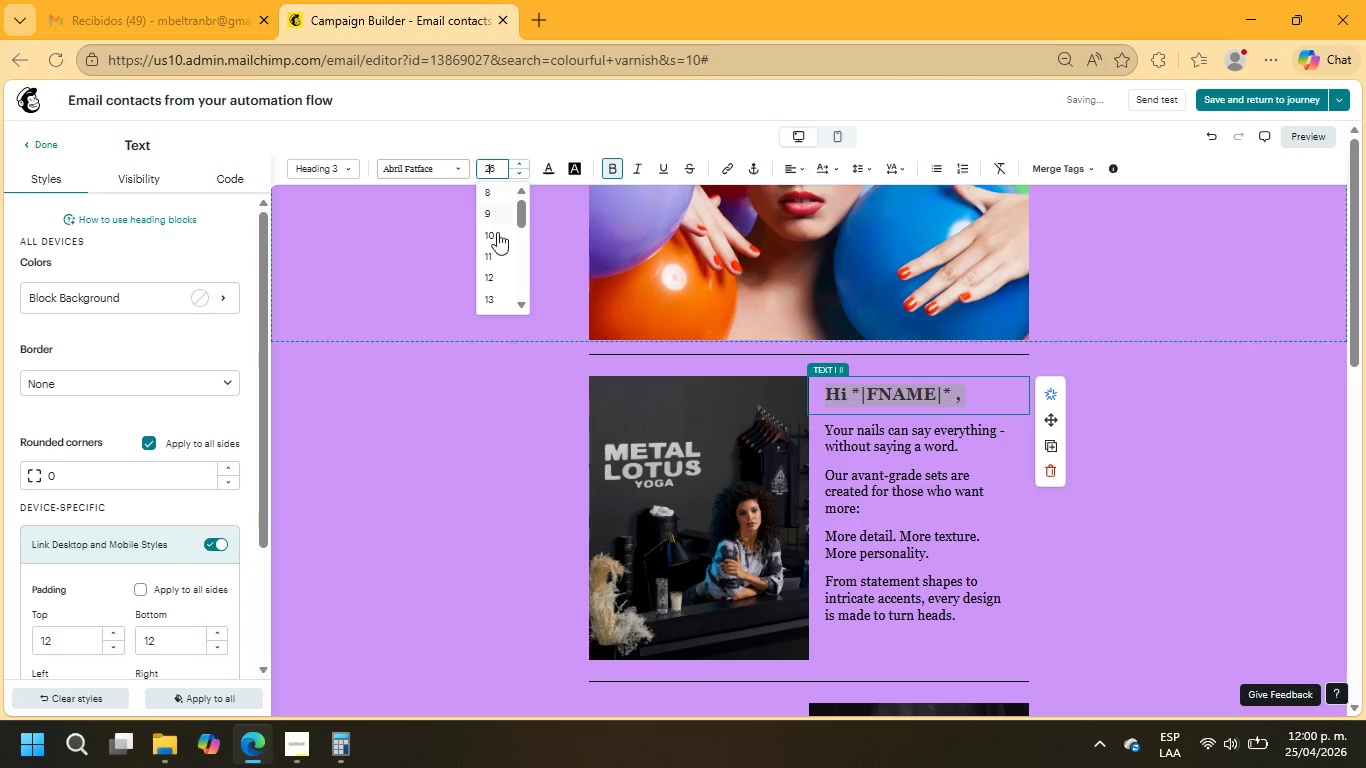 
scroll: coordinate [498, 251], scroll_direction: down, amount: 4.0
 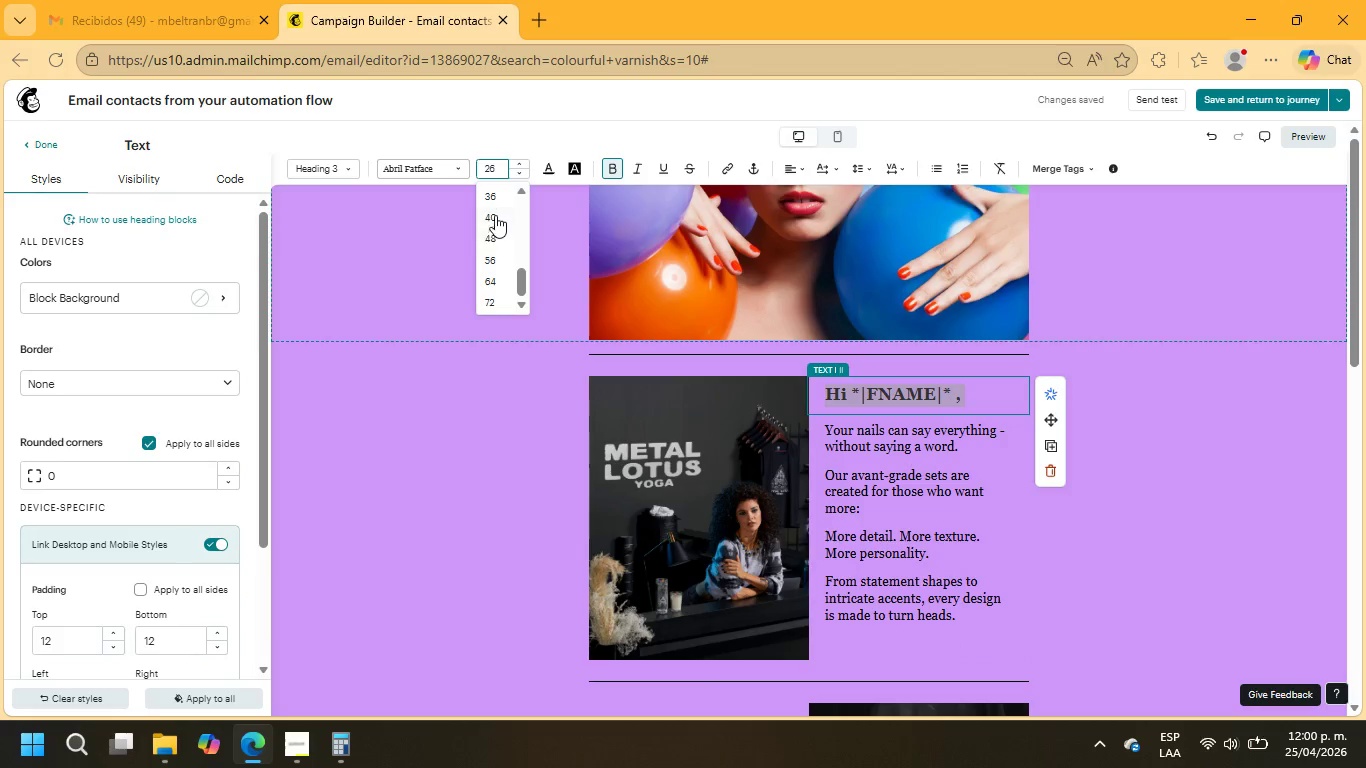 
scroll: coordinate [495, 204], scroll_direction: up, amount: 1.0
 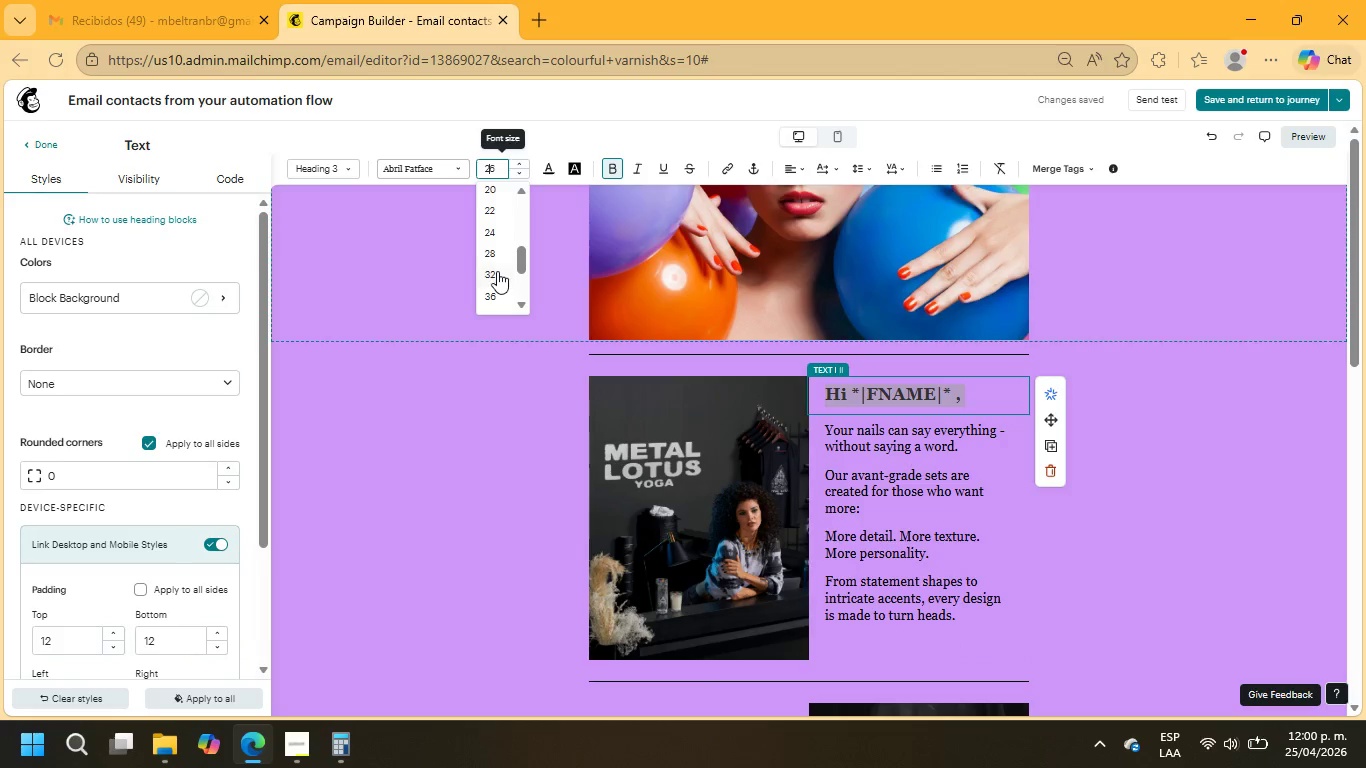 
left_click([495, 261])
 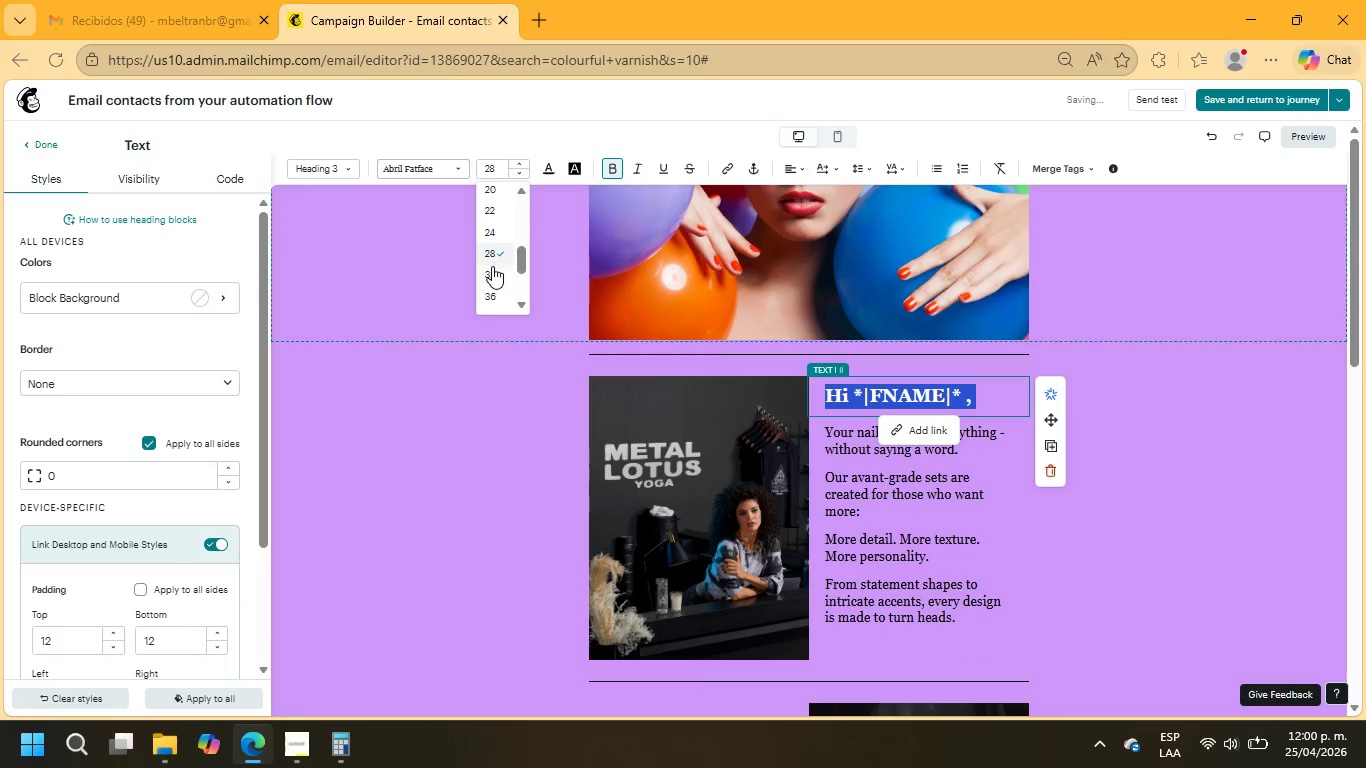 
left_click([492, 273])
 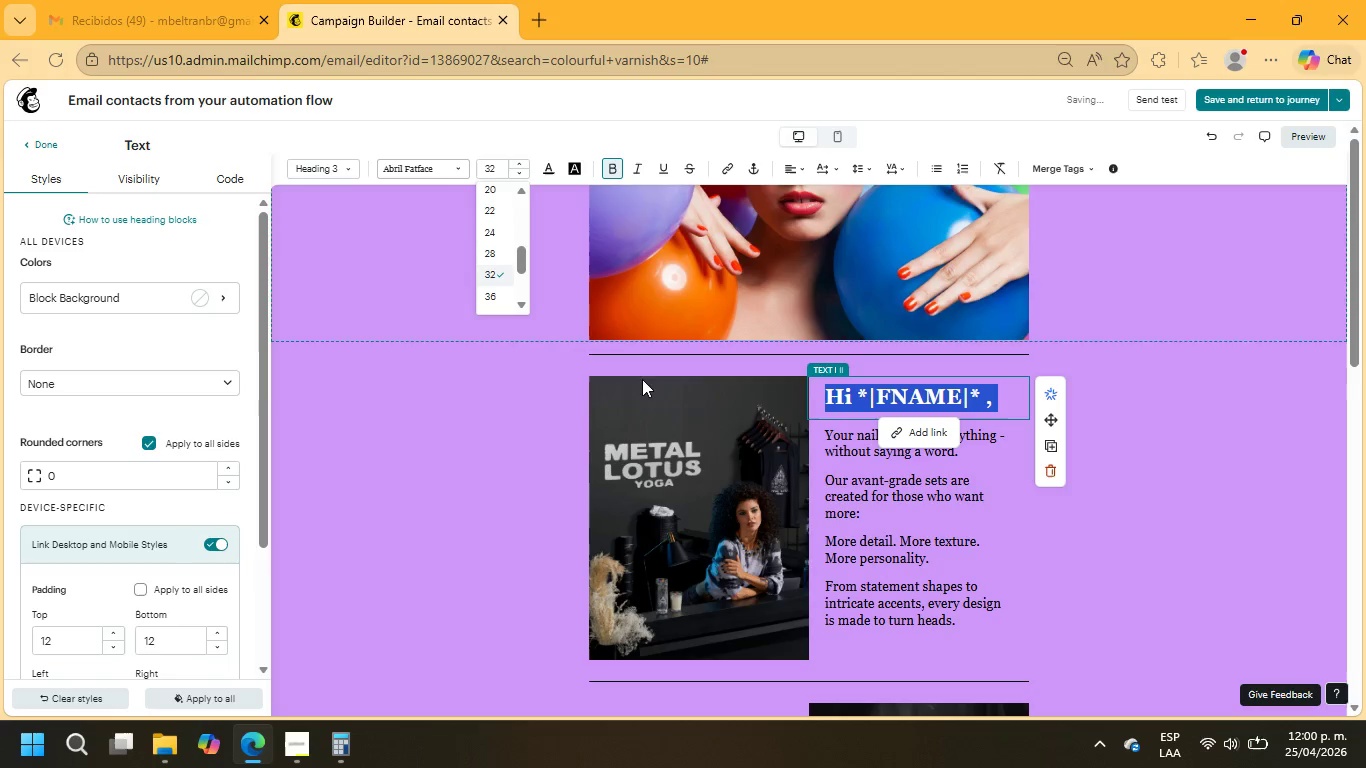 
left_click([848, 510])
 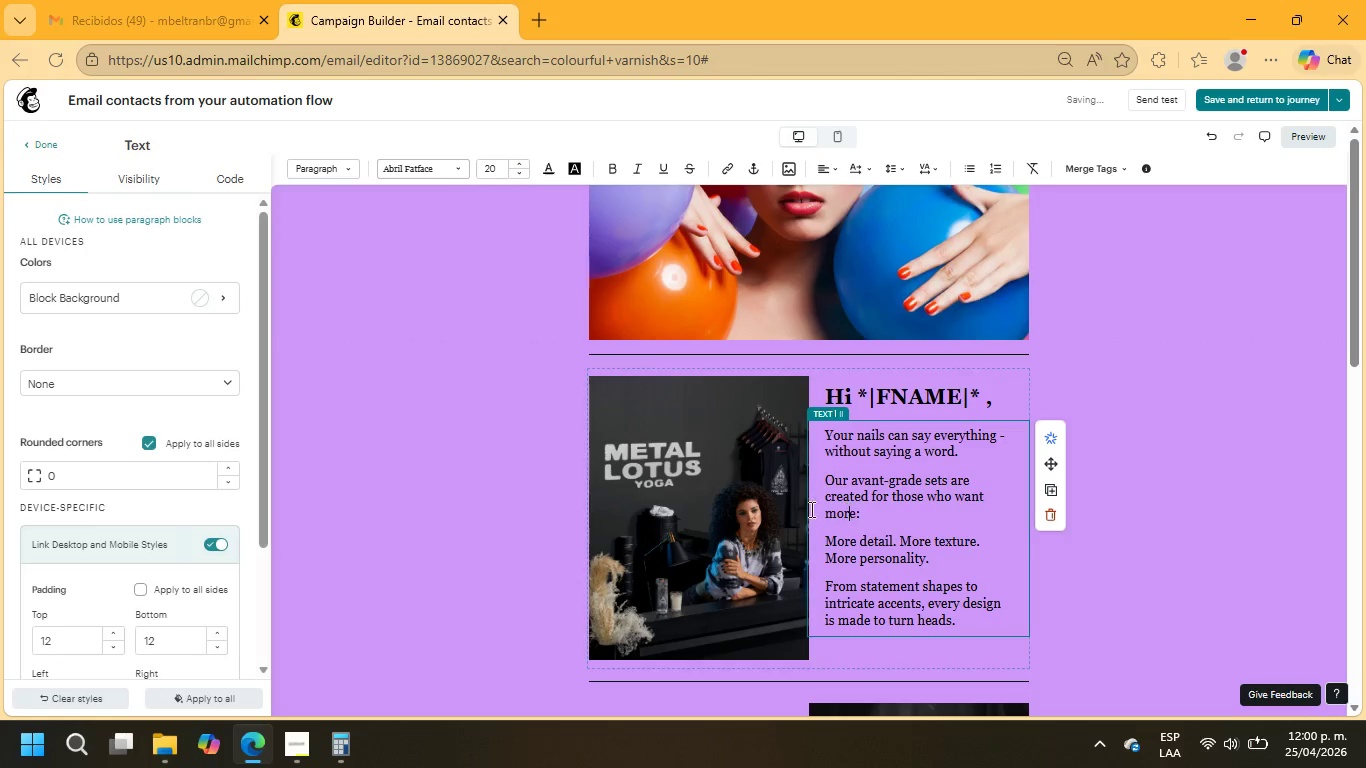 
left_click([694, 513])
 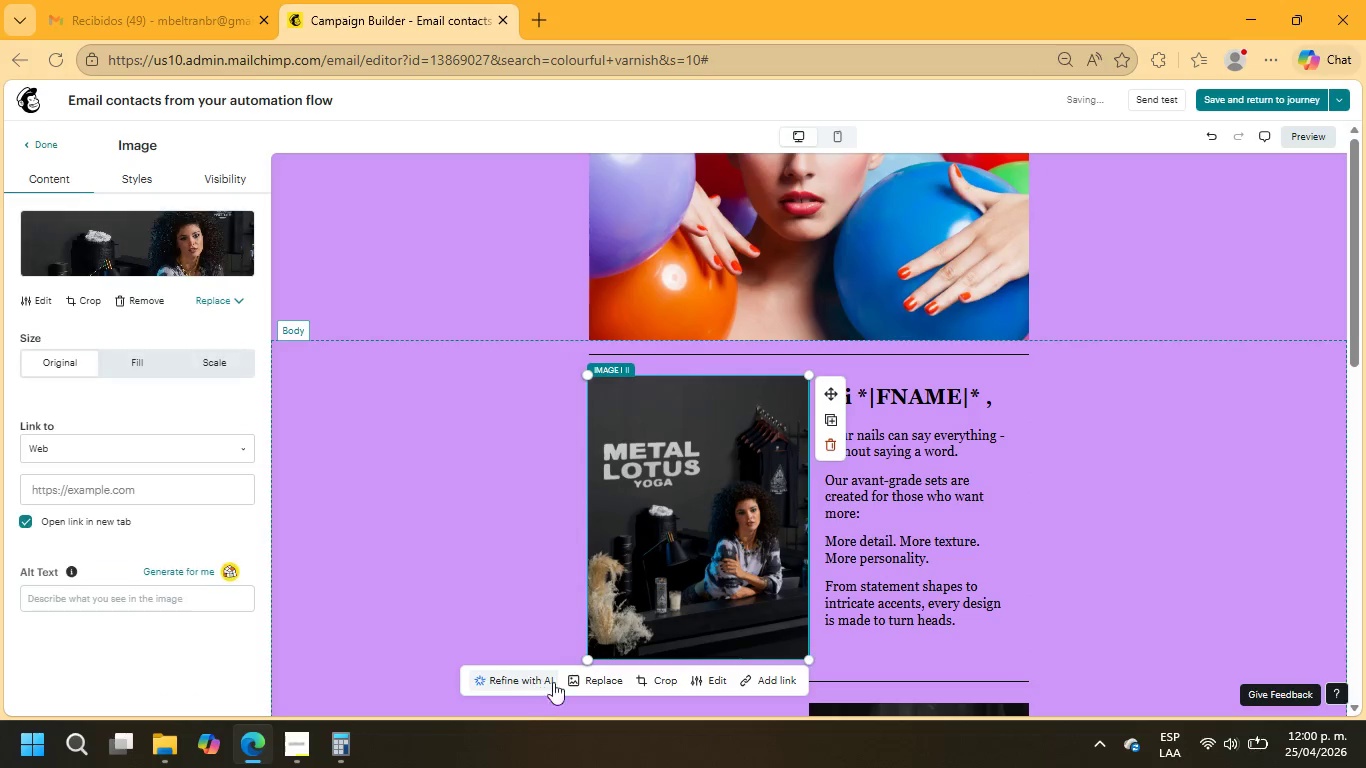 
left_click([600, 686])
 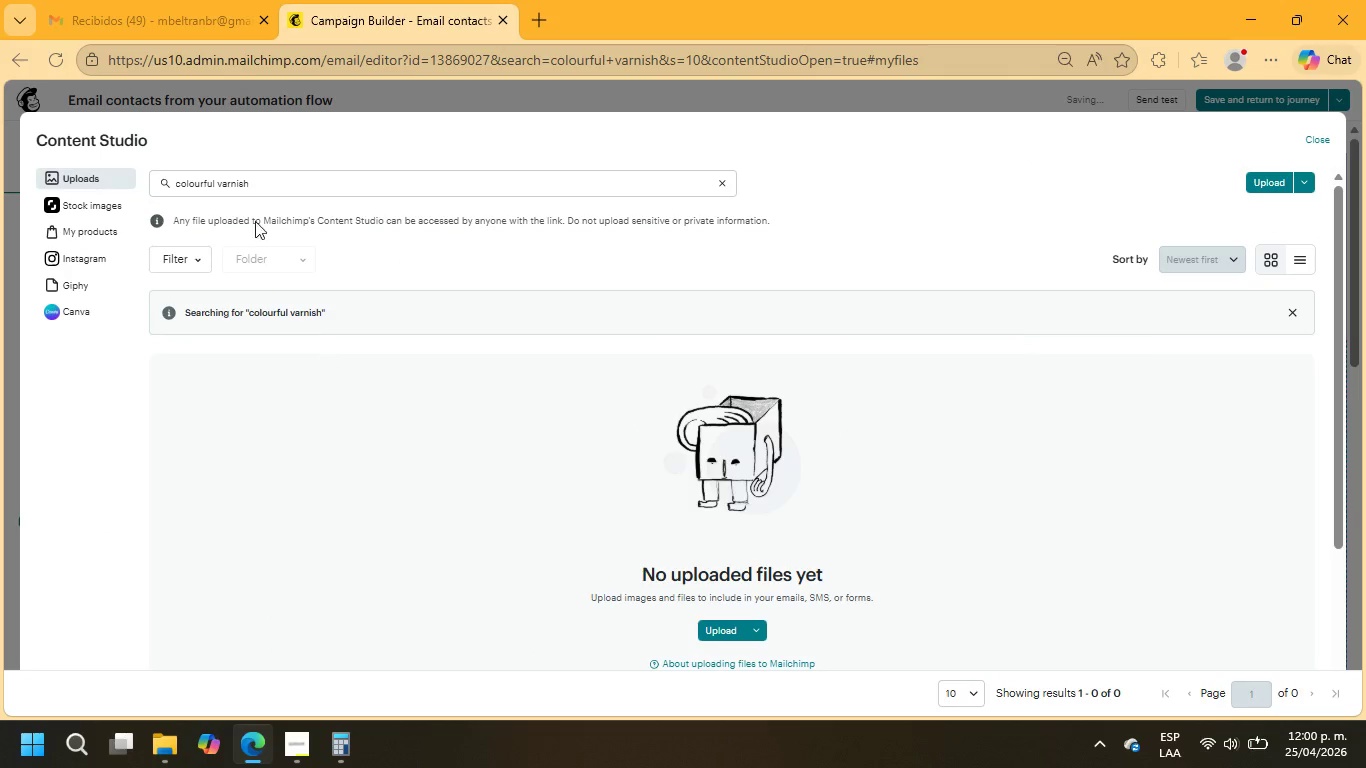 
left_click([75, 217])
 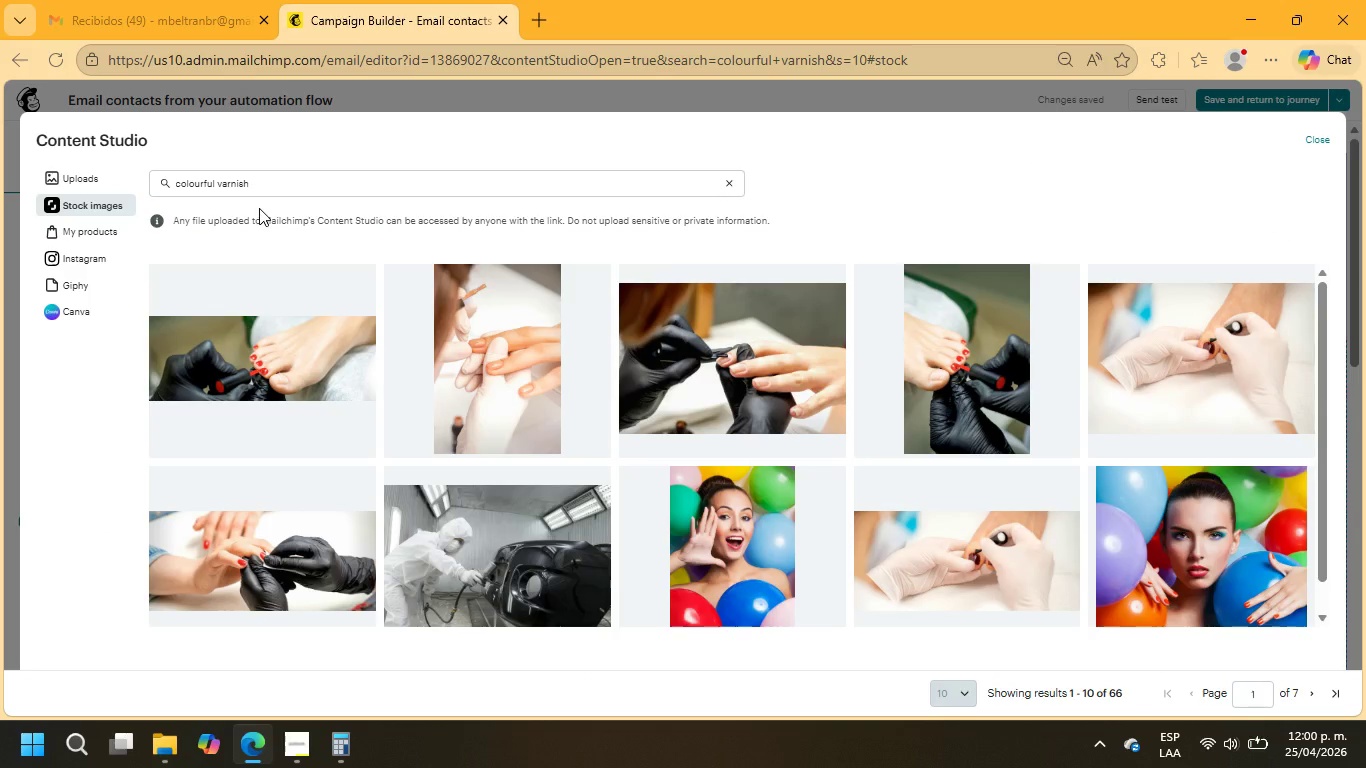 
scroll: coordinate [901, 477], scroll_direction: down, amount: 7.0
 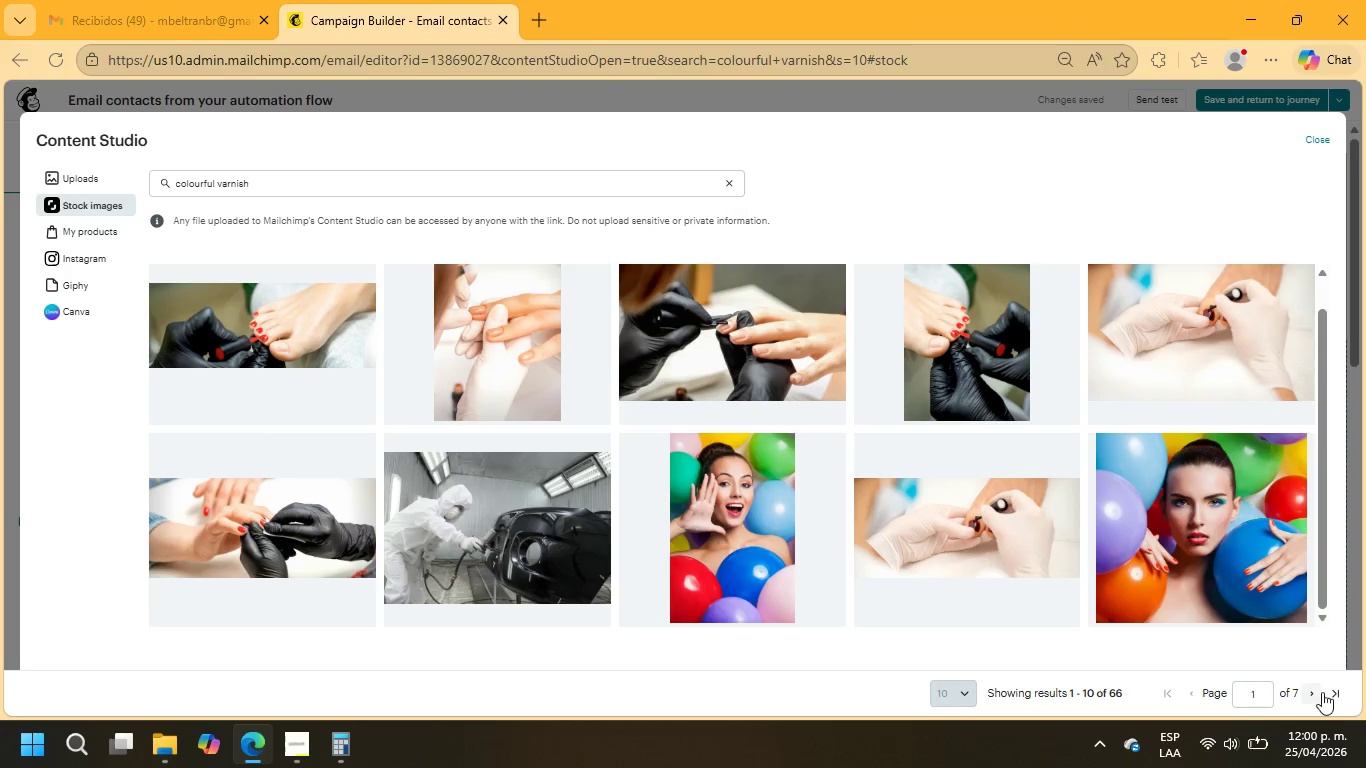 
left_click([1314, 692])
 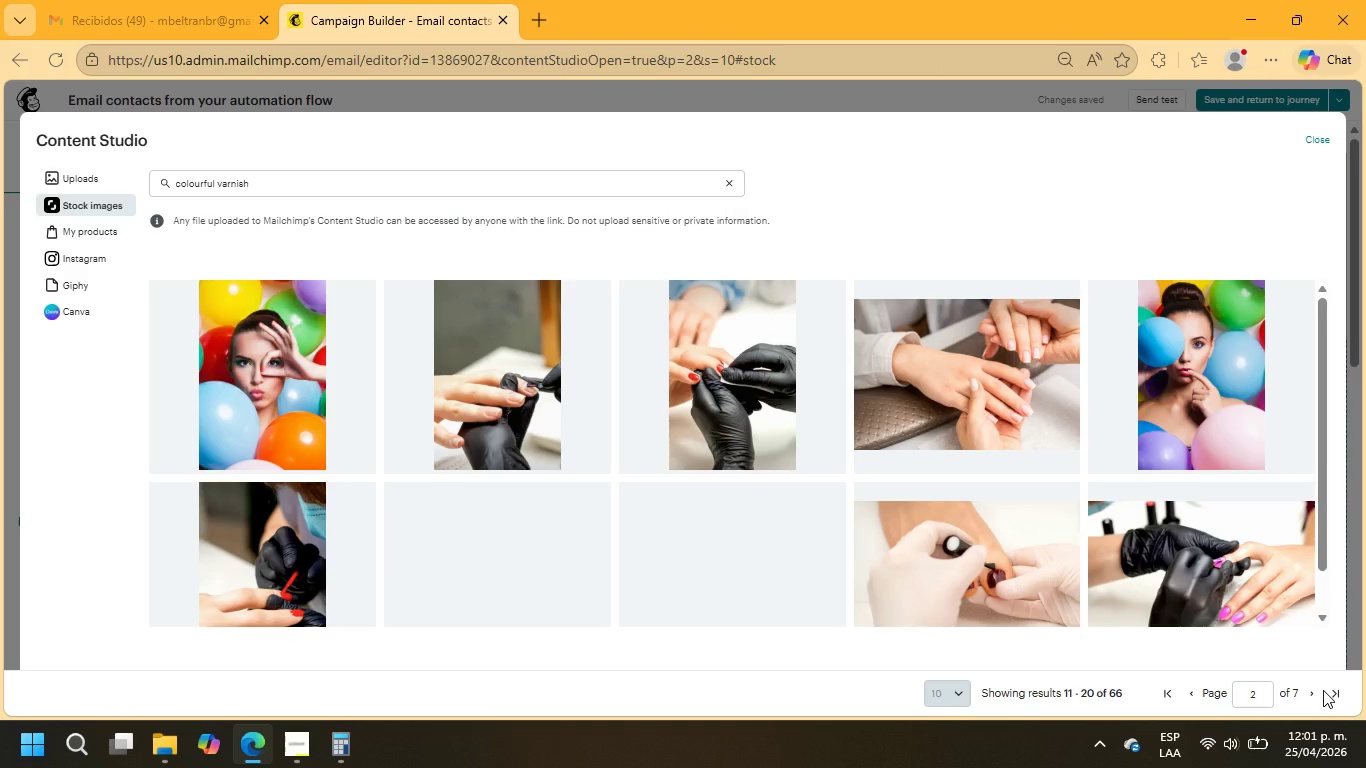 
wait(9.56)
 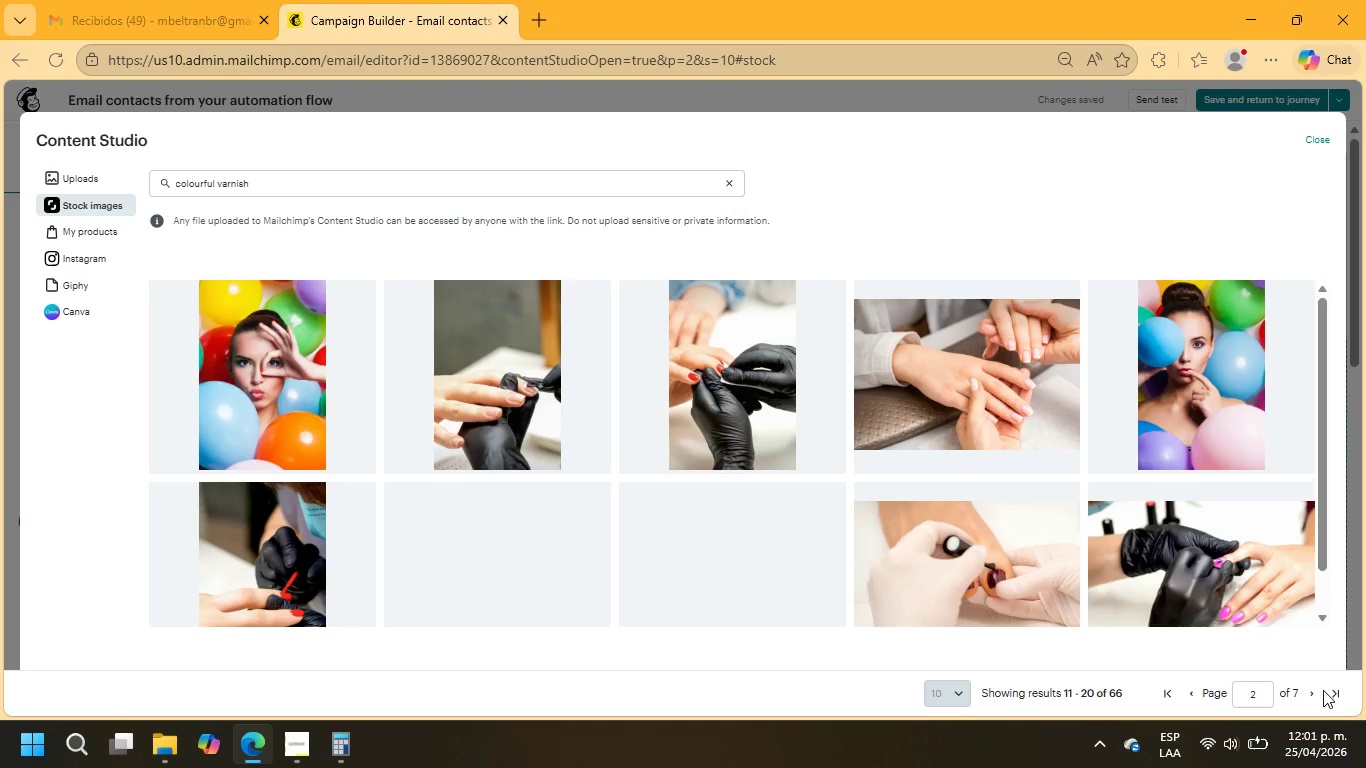 
scroll: coordinate [1319, 584], scroll_direction: down, amount: 3.0
 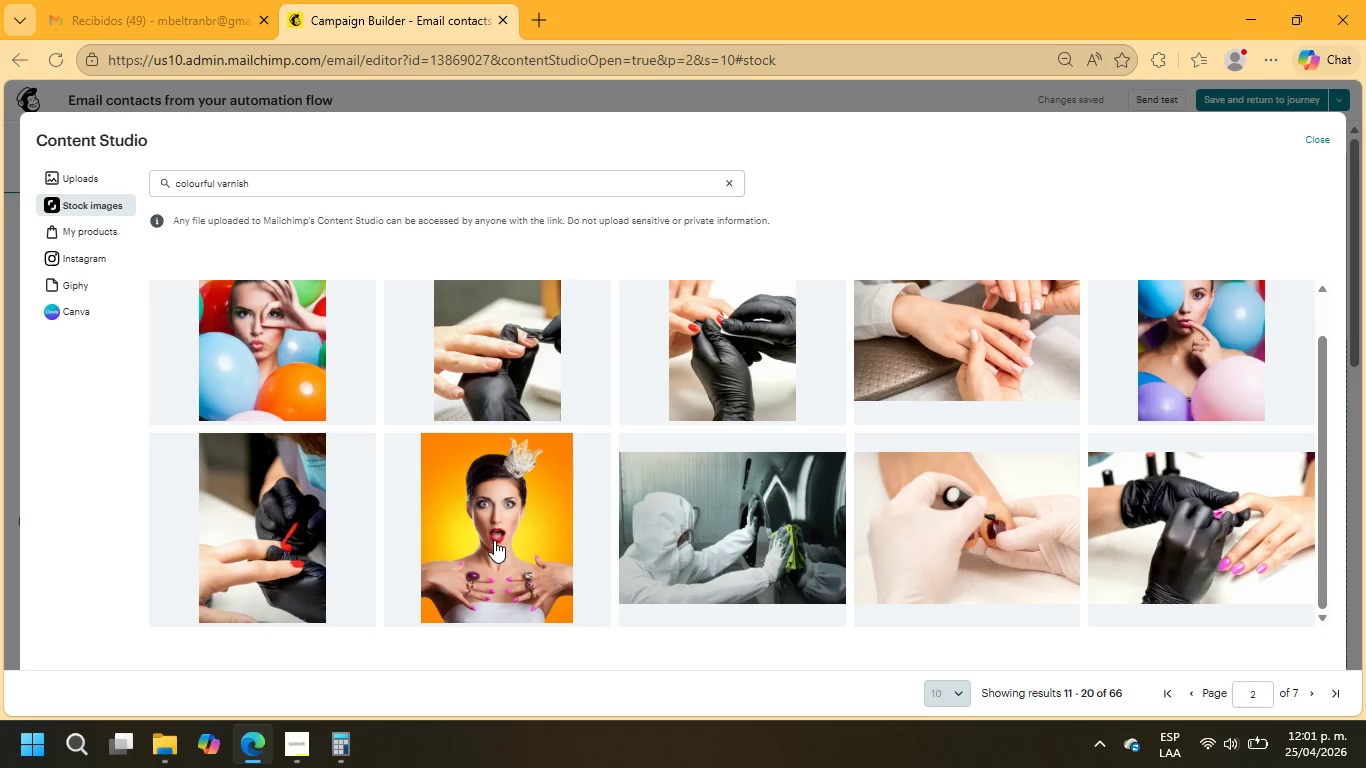 
left_click([494, 540])
 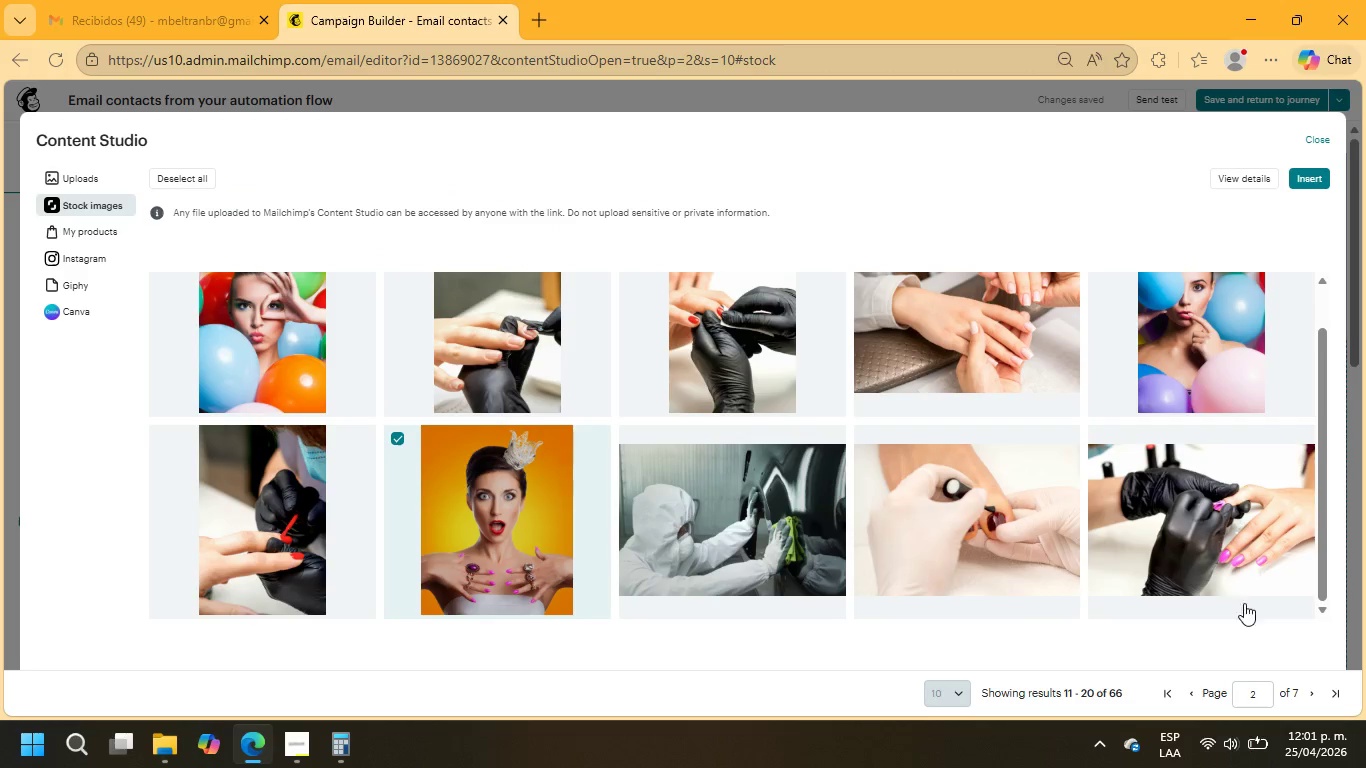 
left_click([1311, 696])
 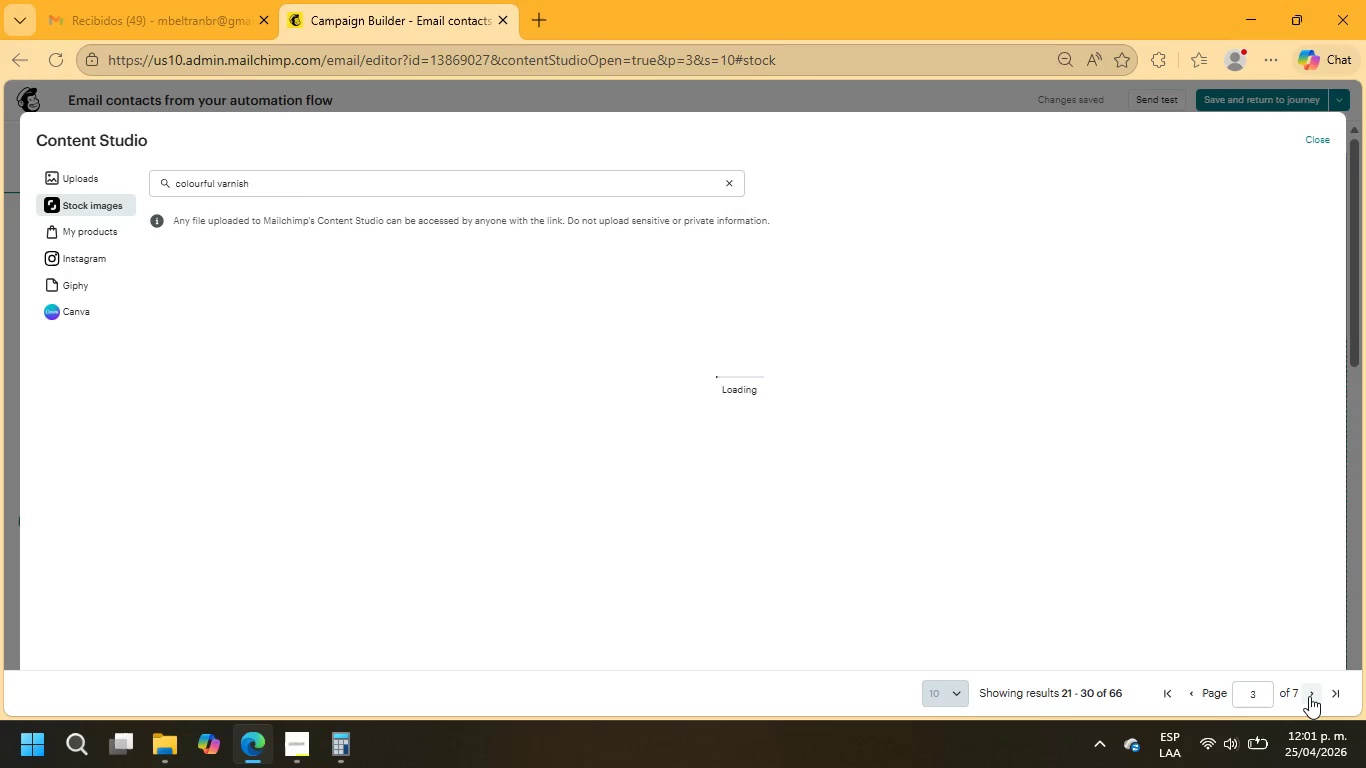 
wait(13.34)
 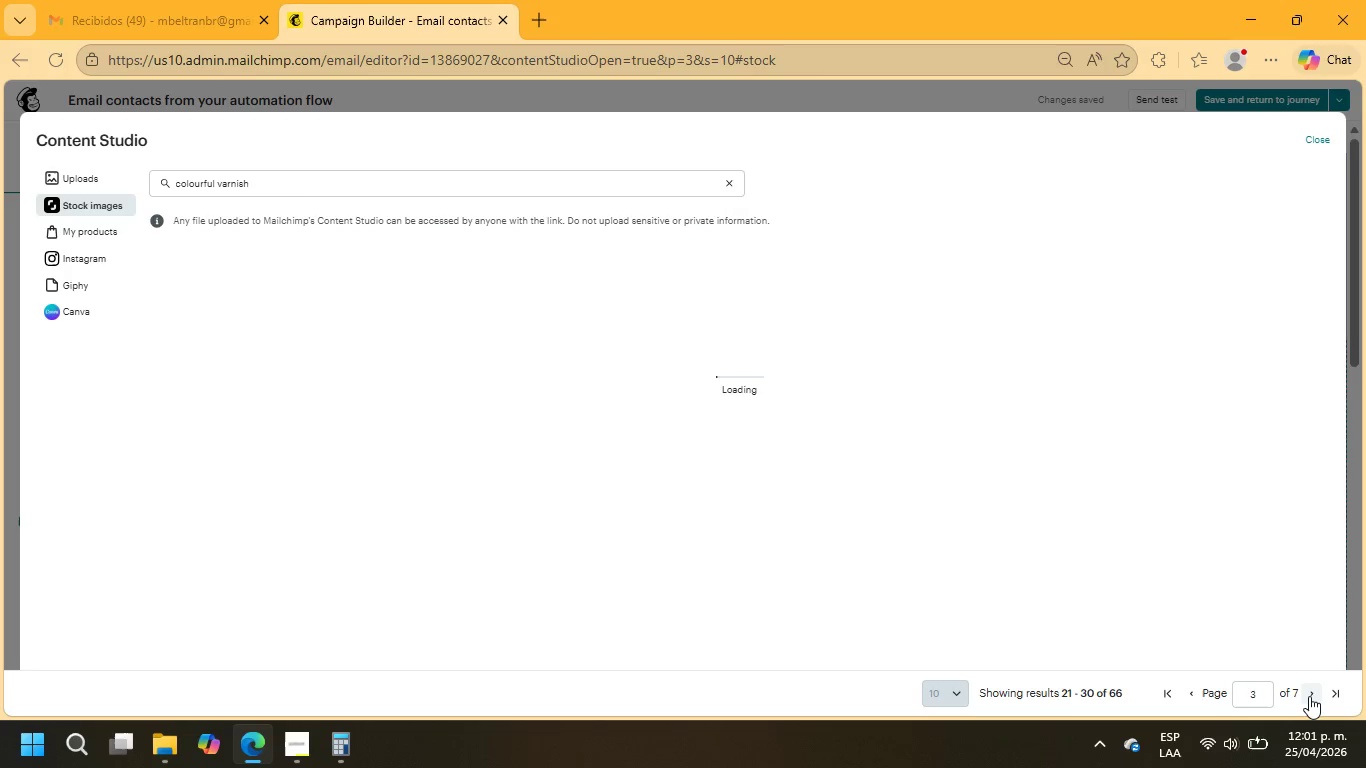 
scroll: coordinate [891, 468], scroll_direction: down, amount: 8.0
 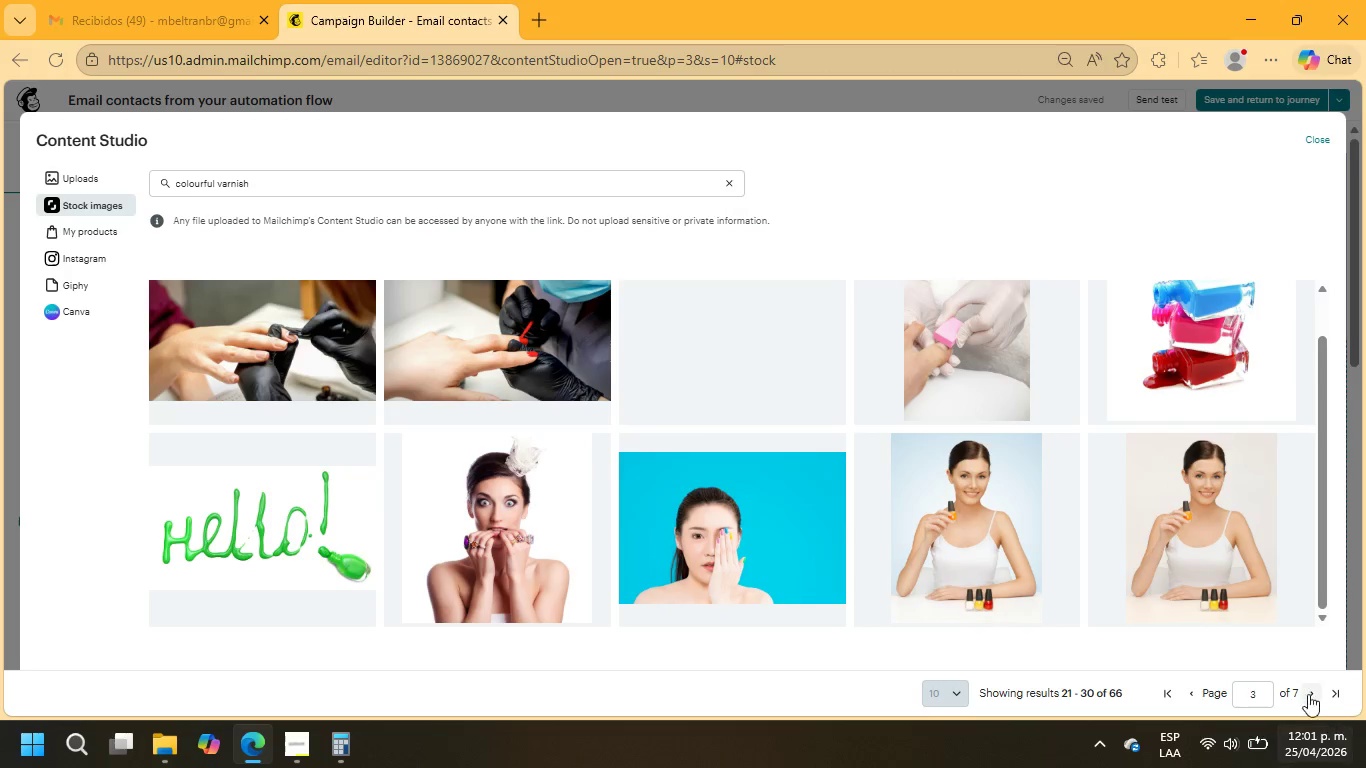 
left_click([1306, 692])
 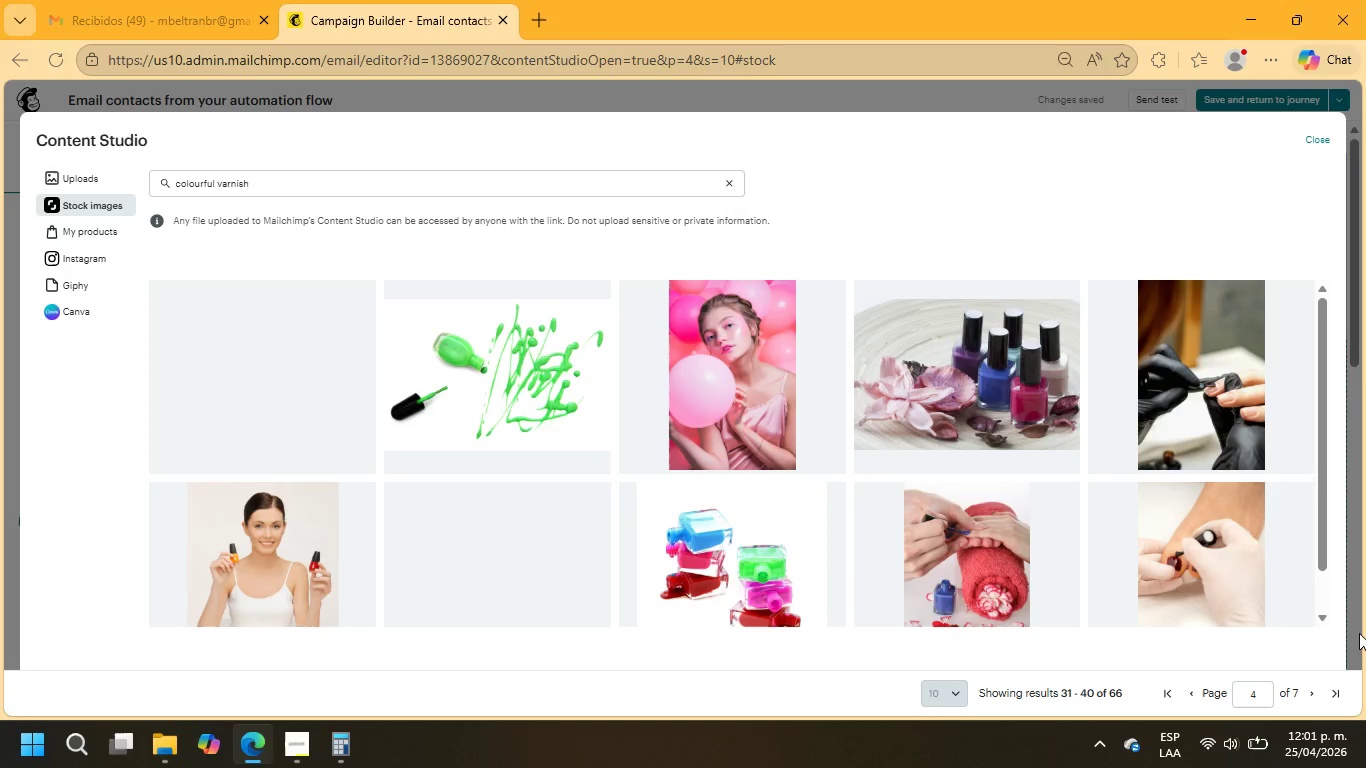 
wait(19.11)
 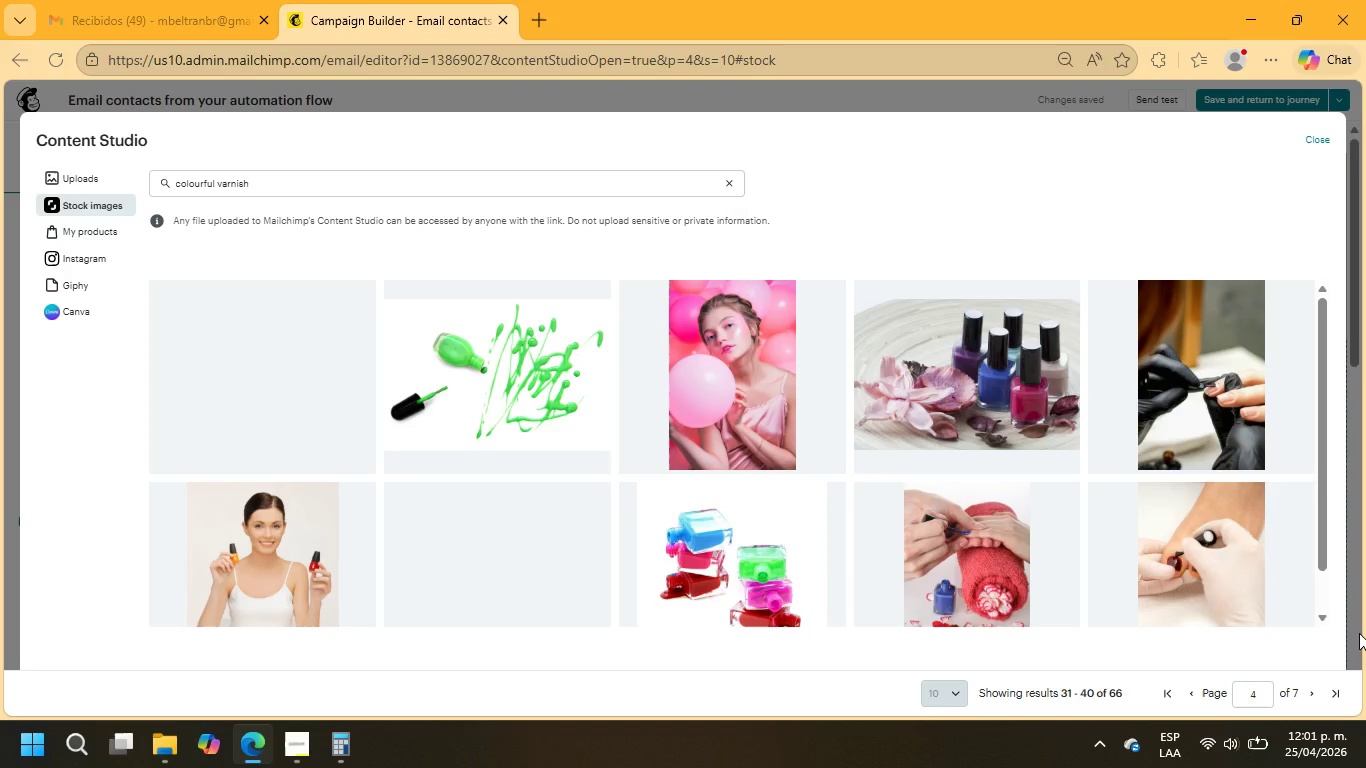 
scroll: coordinate [947, 457], scroll_direction: down, amount: 1.0
 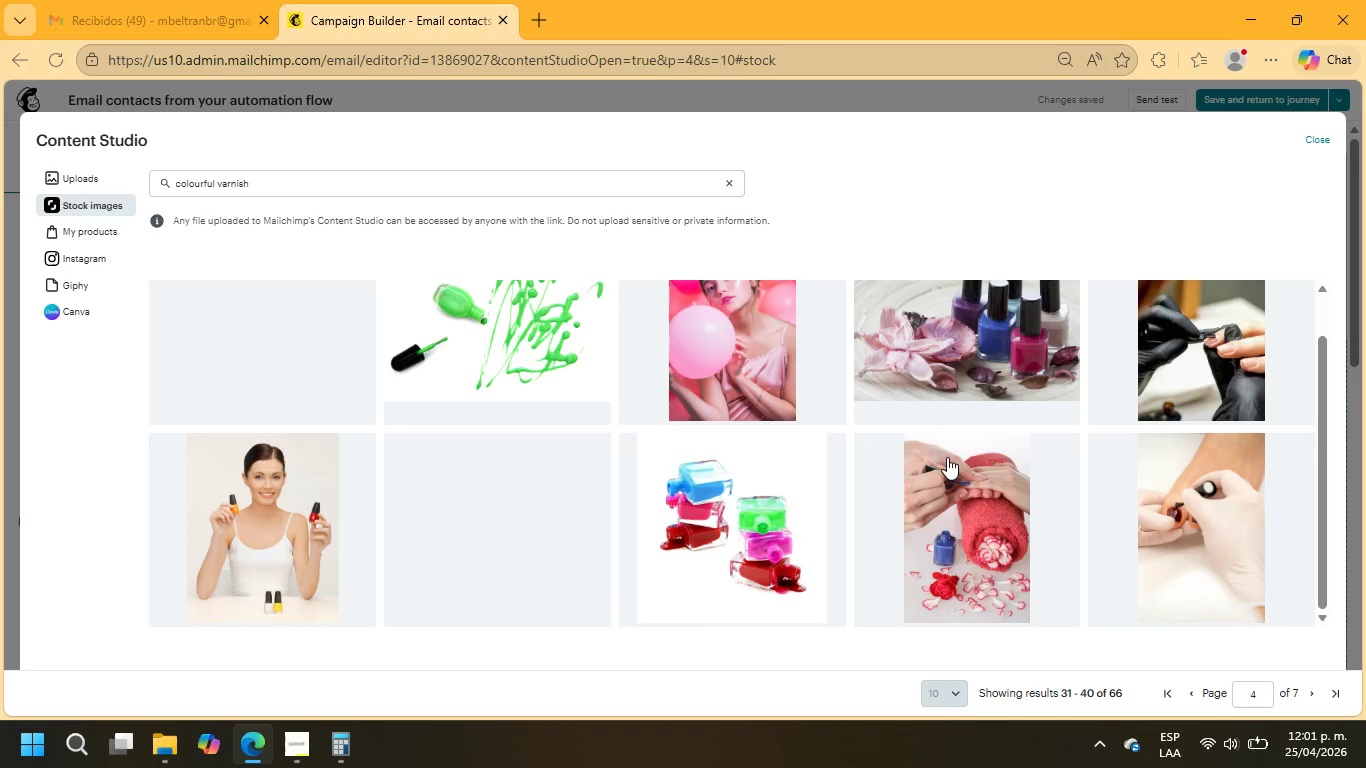 
scroll: coordinate [947, 457], scroll_direction: up, amount: 1.0
 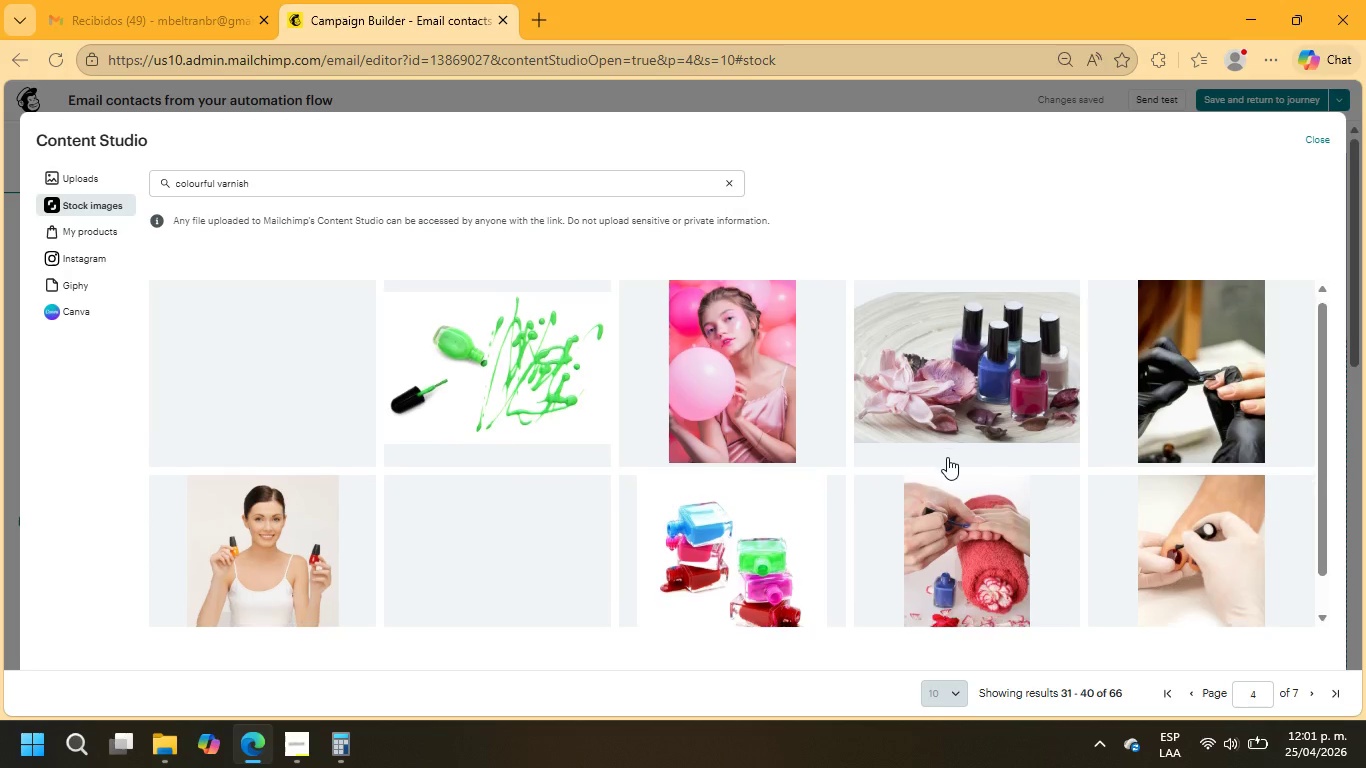 
scroll: coordinate [947, 457], scroll_direction: down, amount: 6.0
 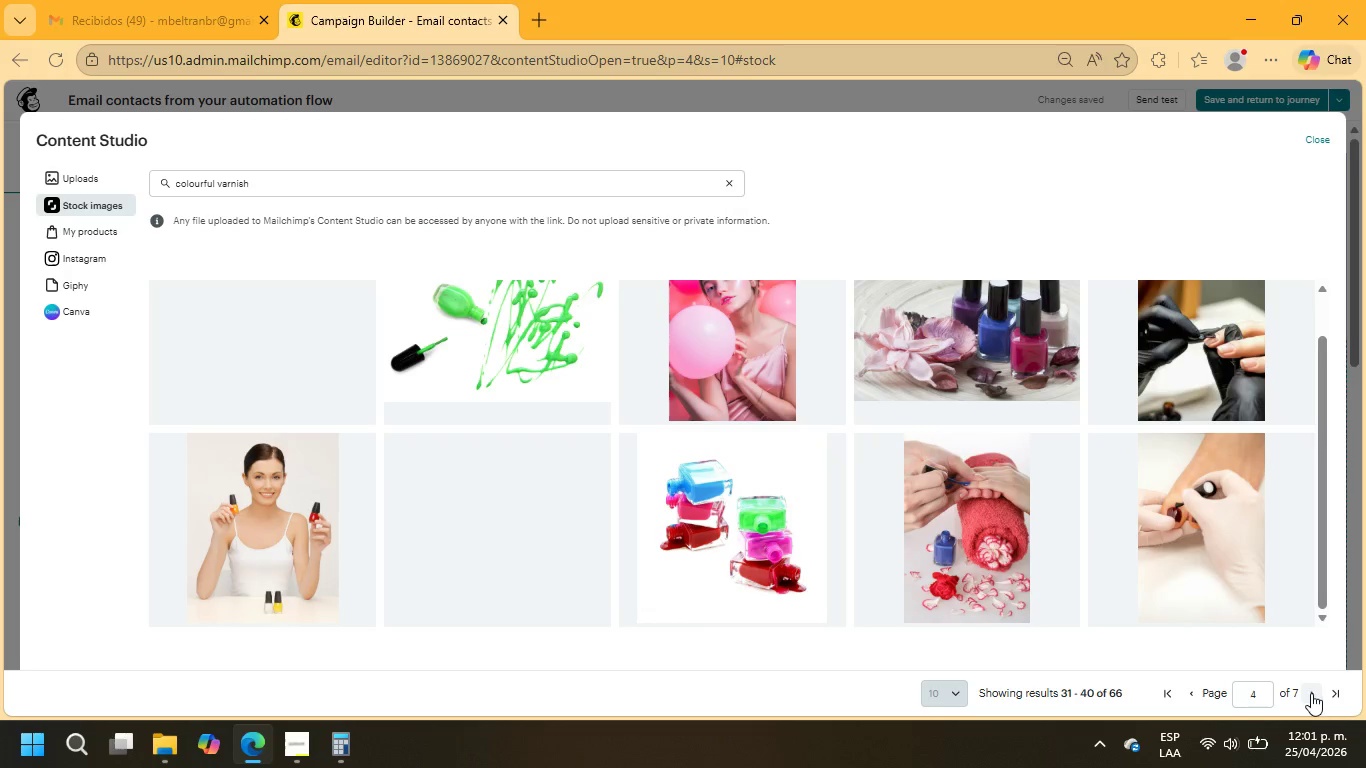 
left_click([1316, 695])
 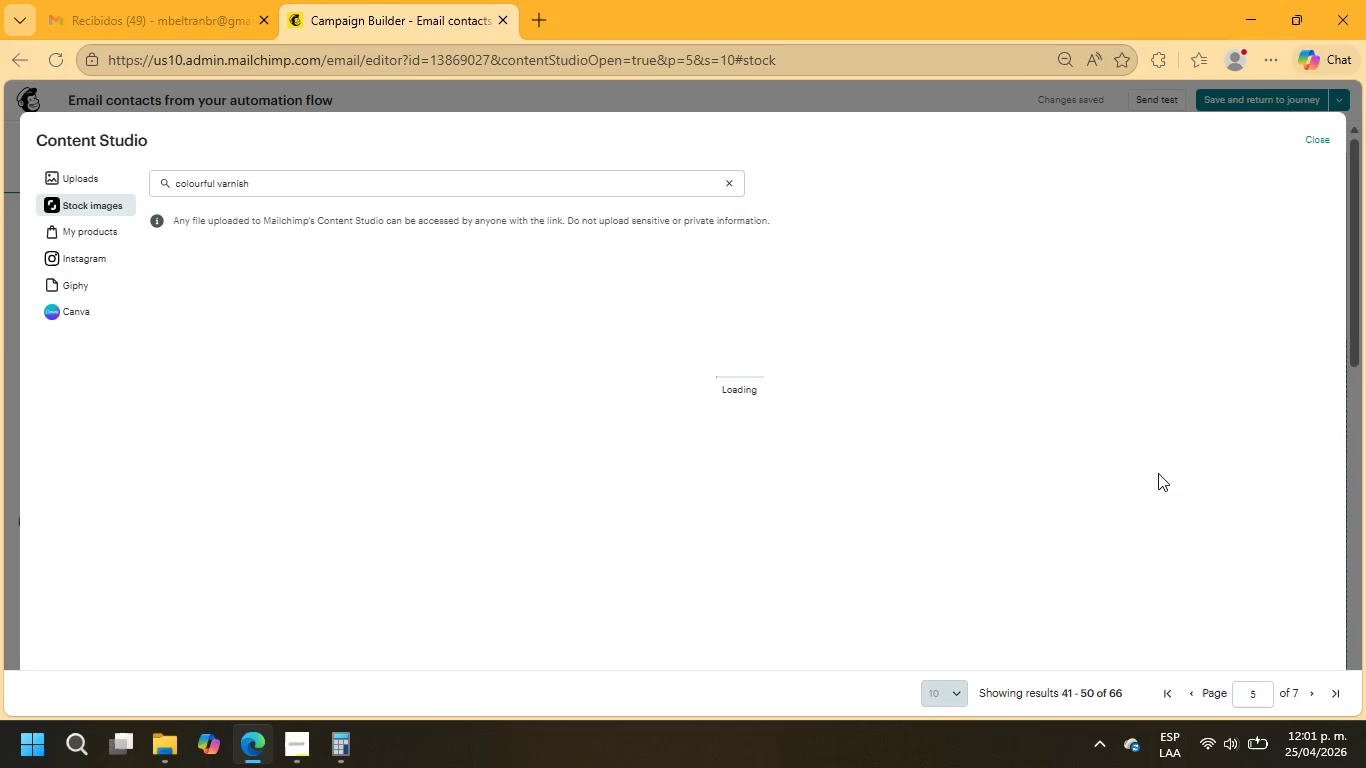 
wait(8.22)
 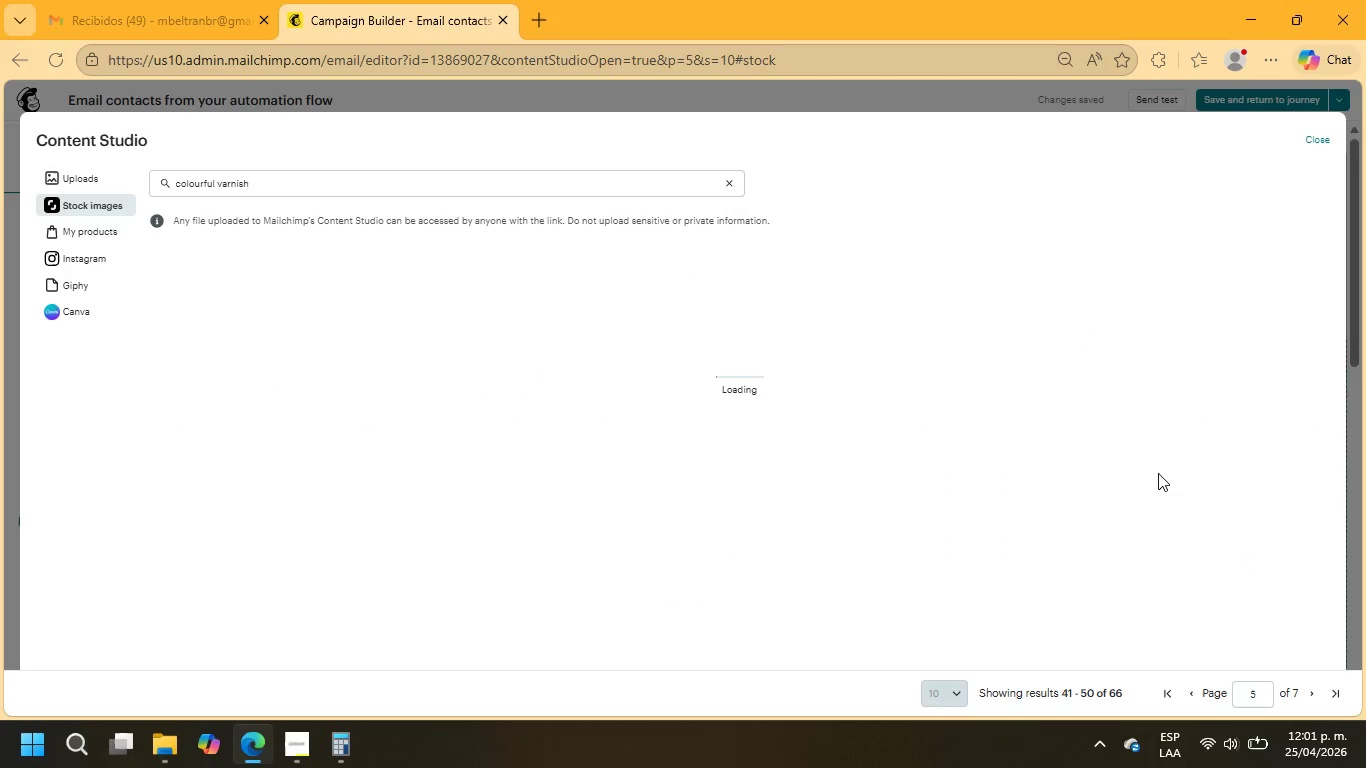 
scroll: coordinate [1158, 473], scroll_direction: down, amount: 5.0
 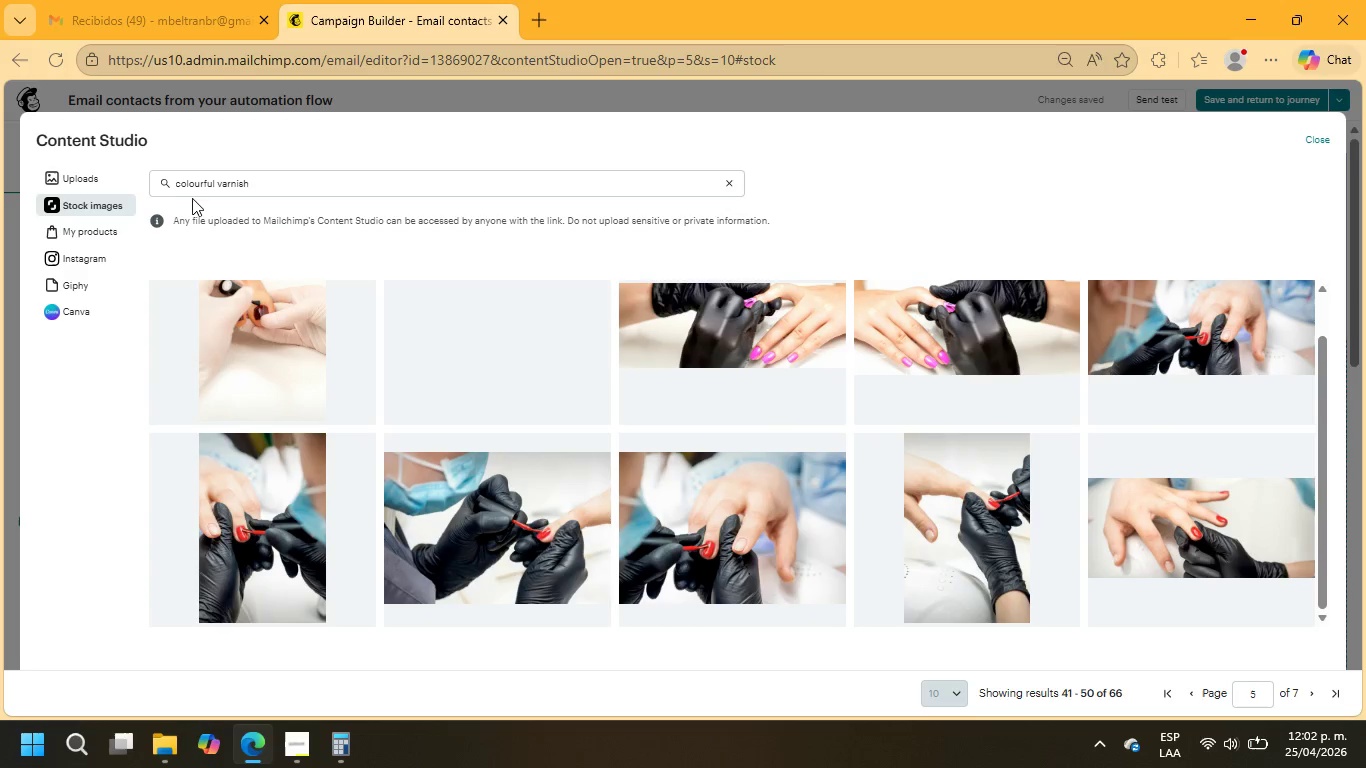 
left_click_drag(start_coordinate=[218, 182], to_coordinate=[183, 181])
 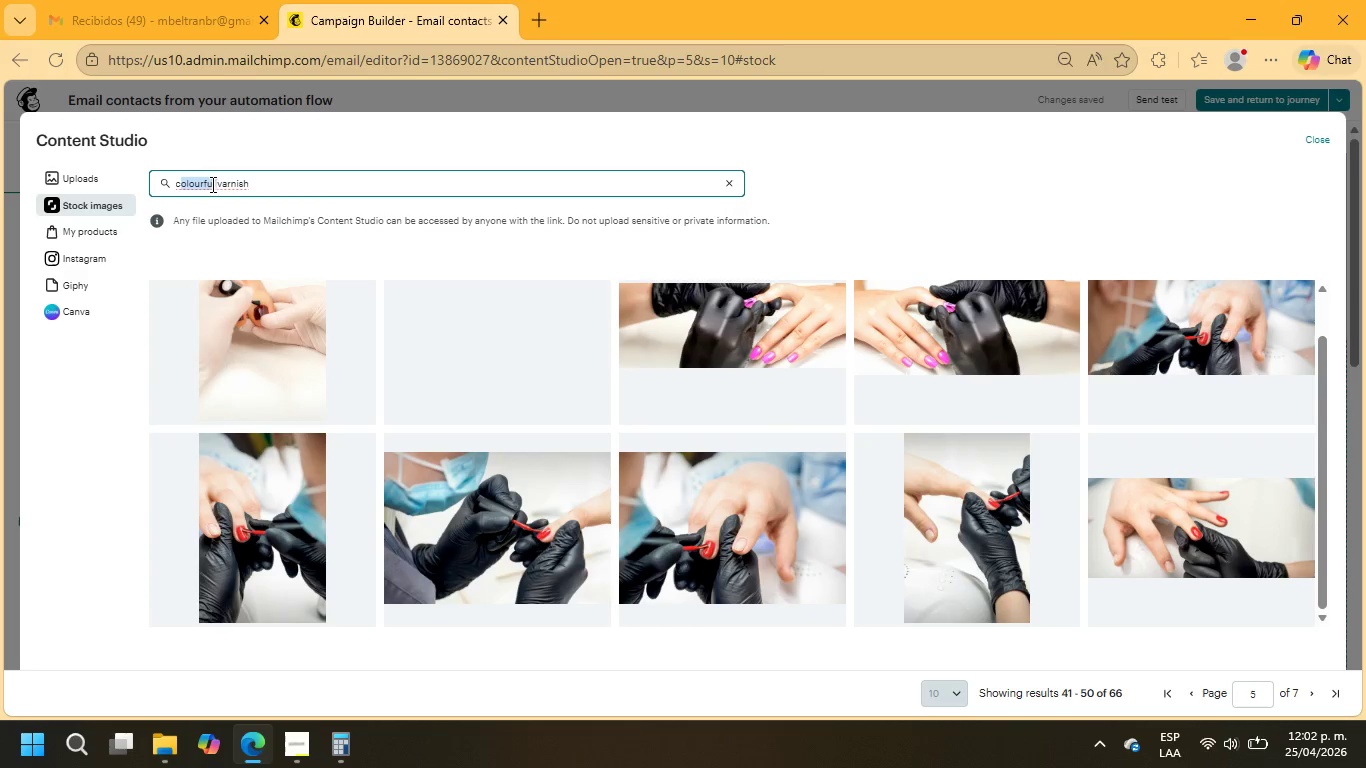 
left_click([211, 184])
 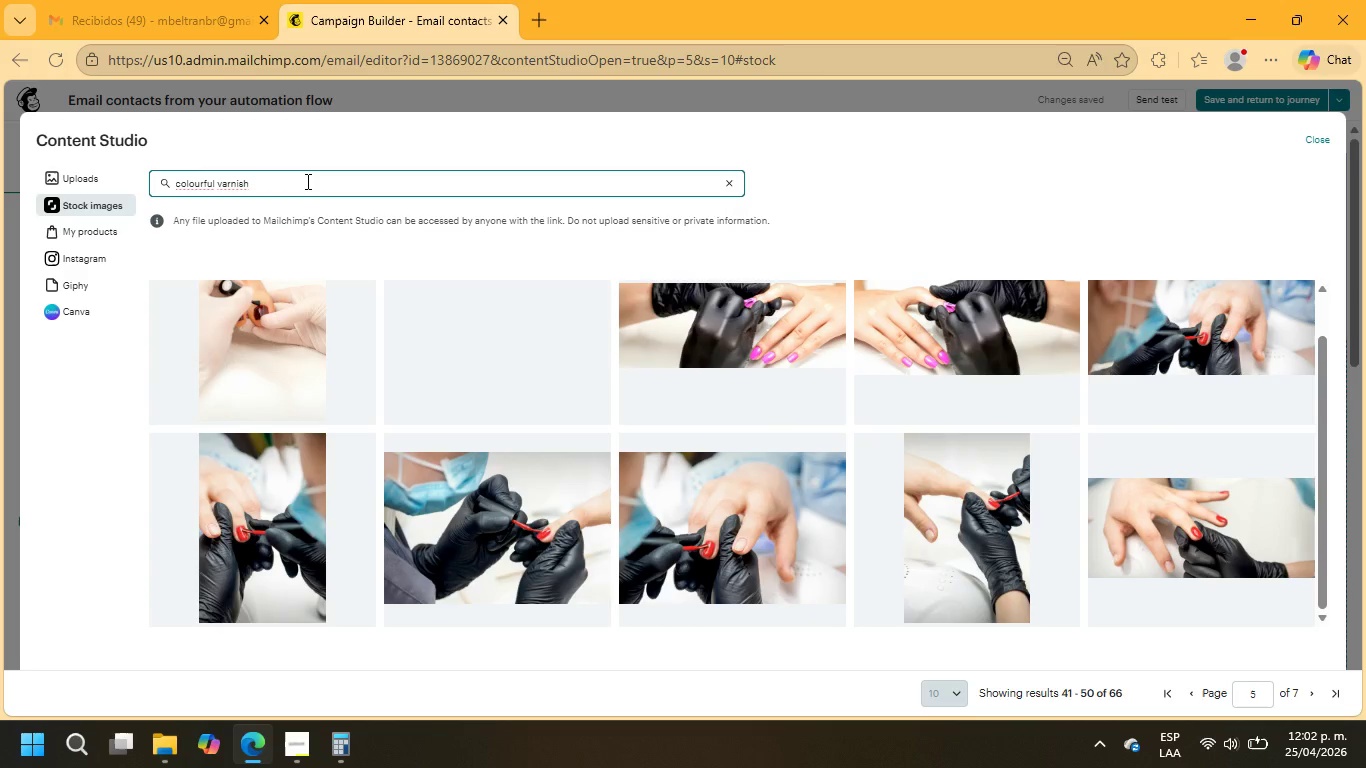 
type( moderns)
key(Backspace)
 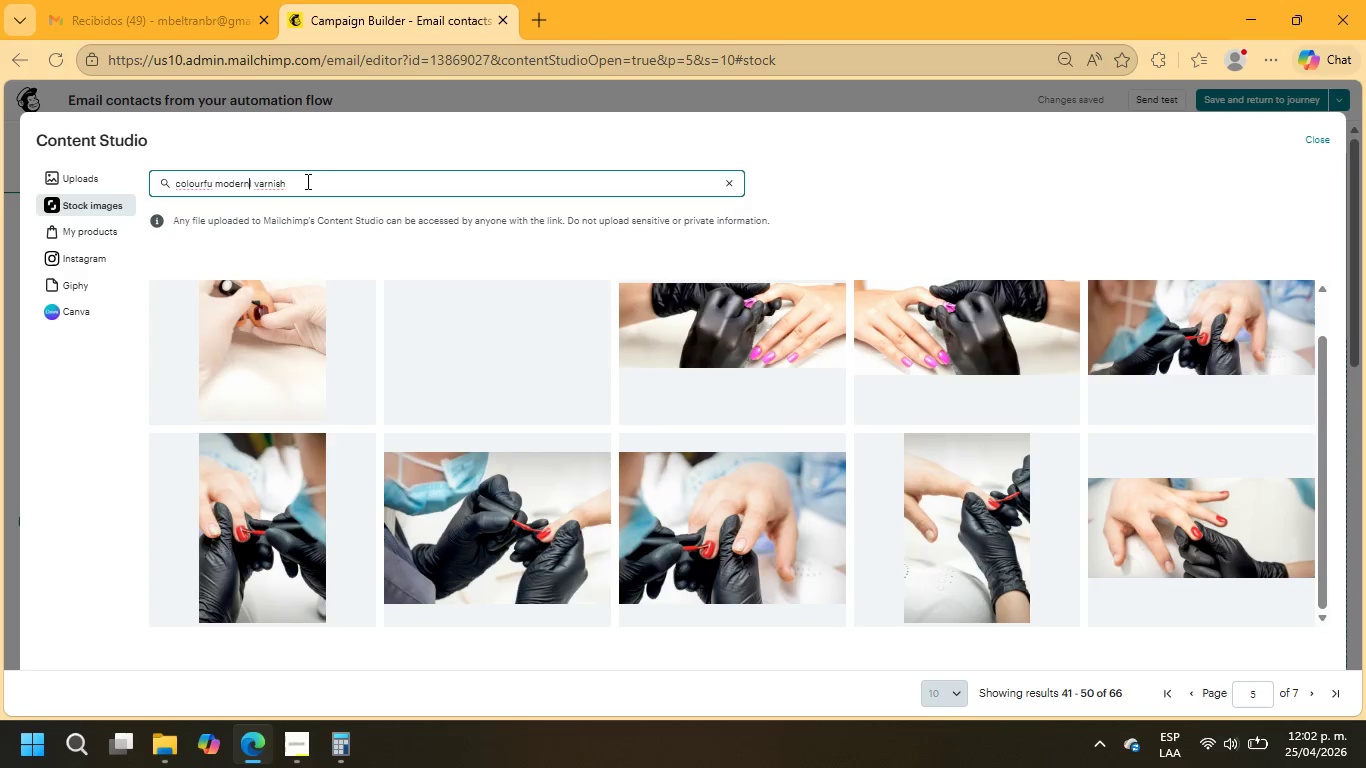 
key(Enter)
 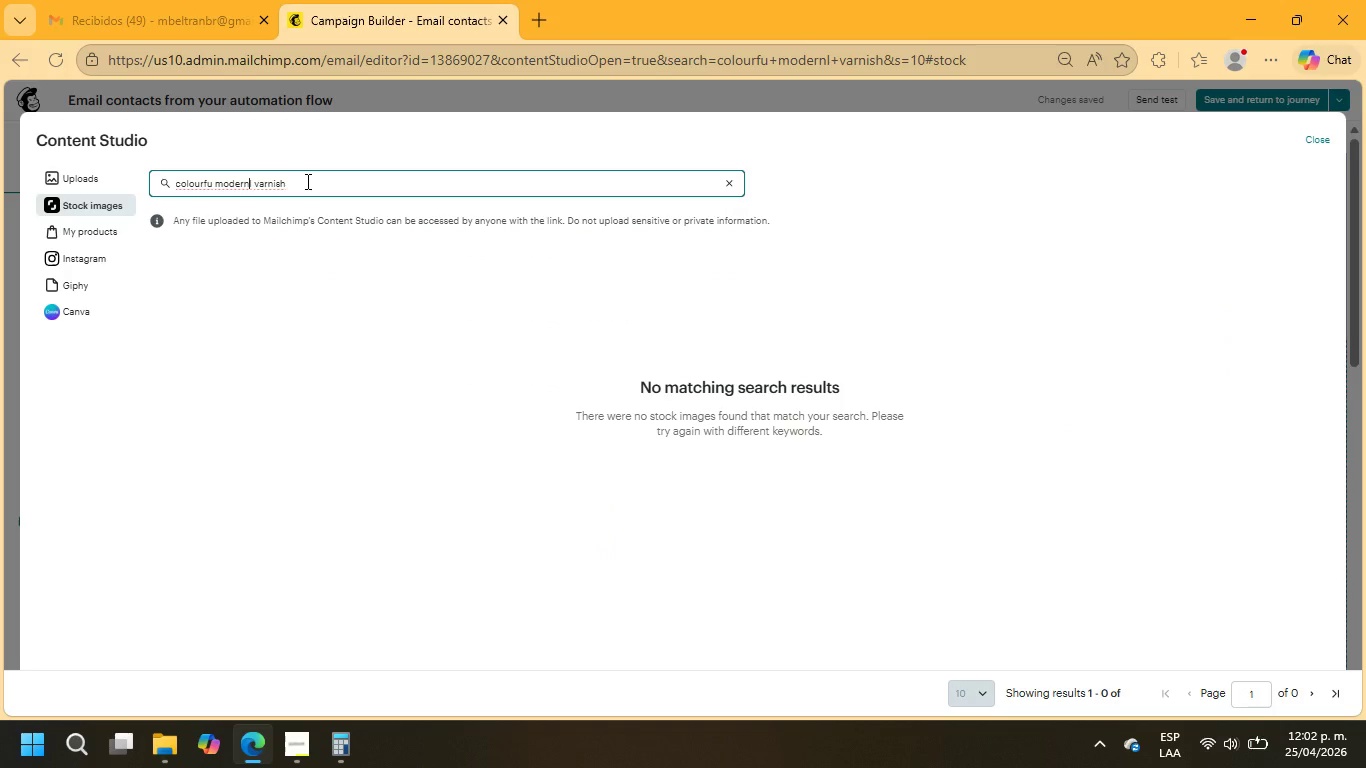 
key(ArrowRight)
 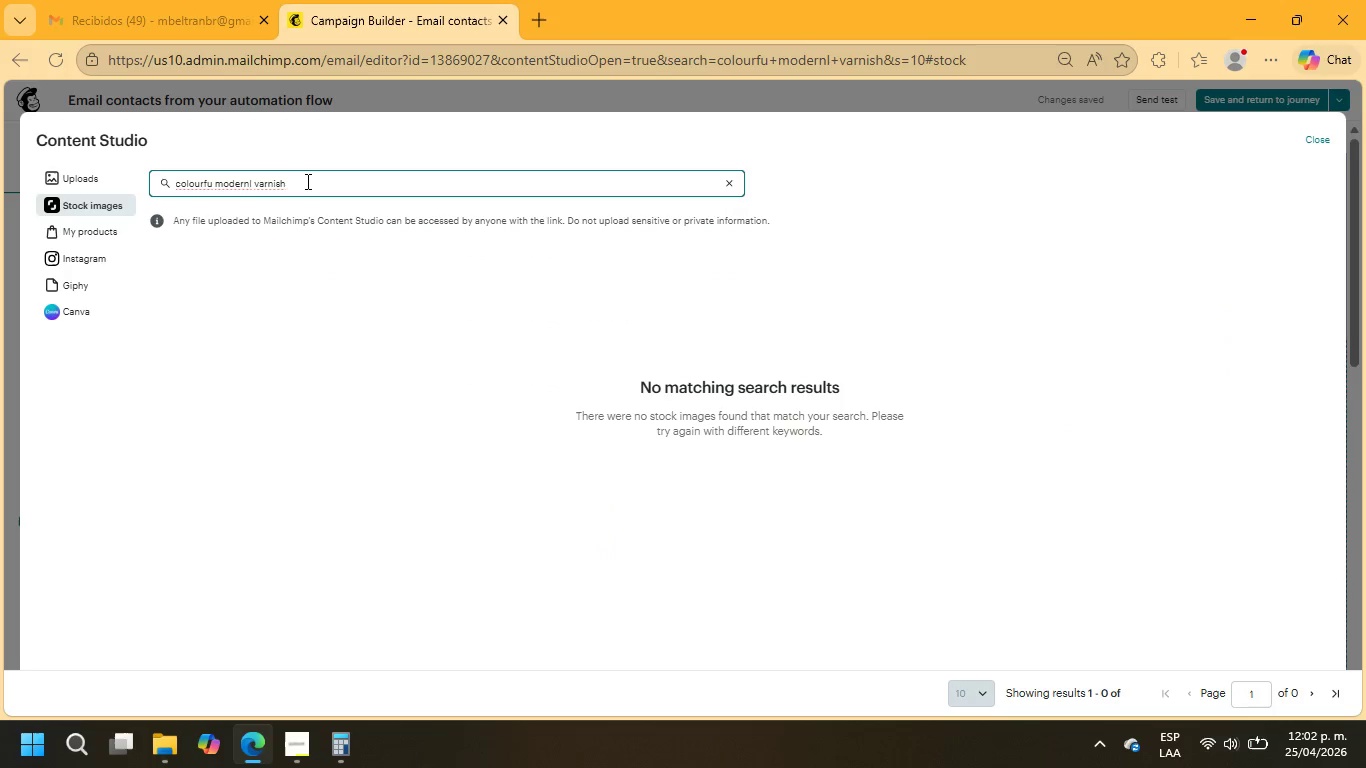 
key(Backspace)
 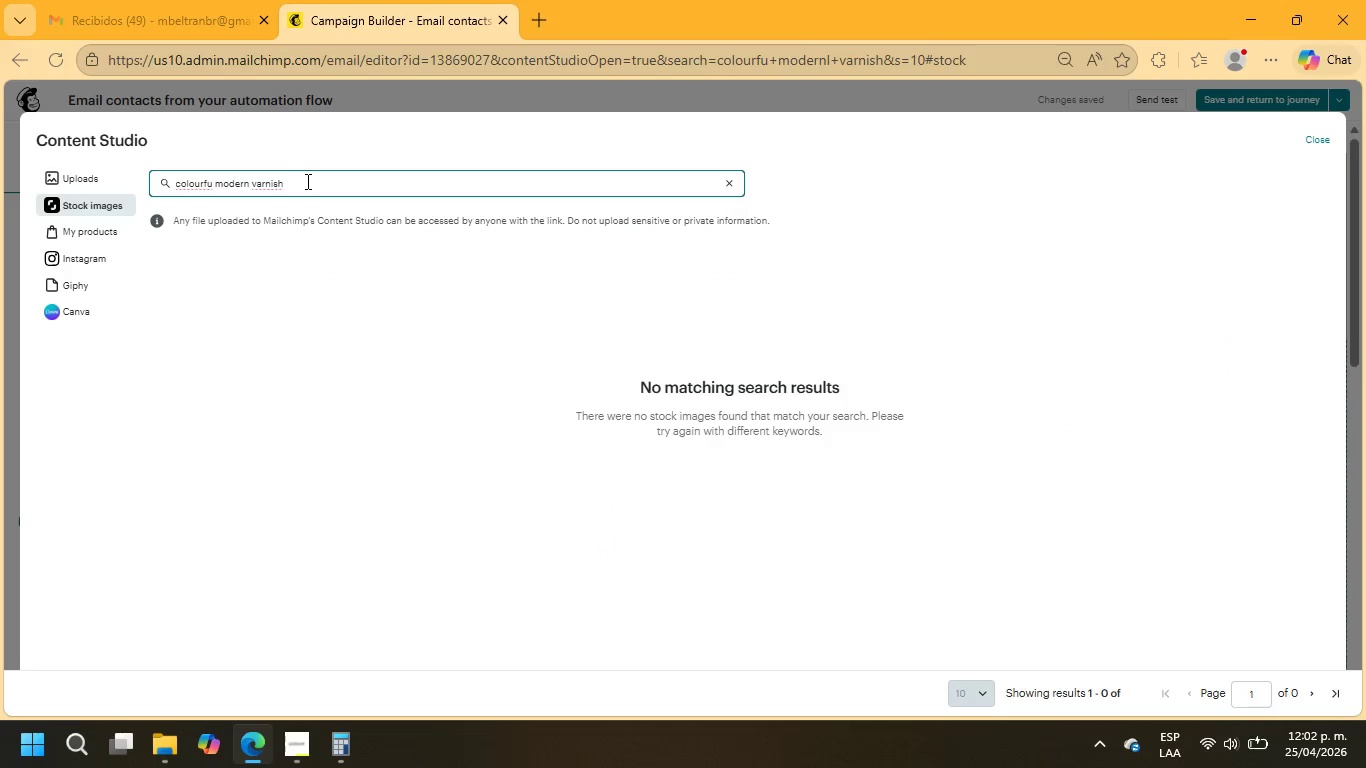 
key(Enter)
 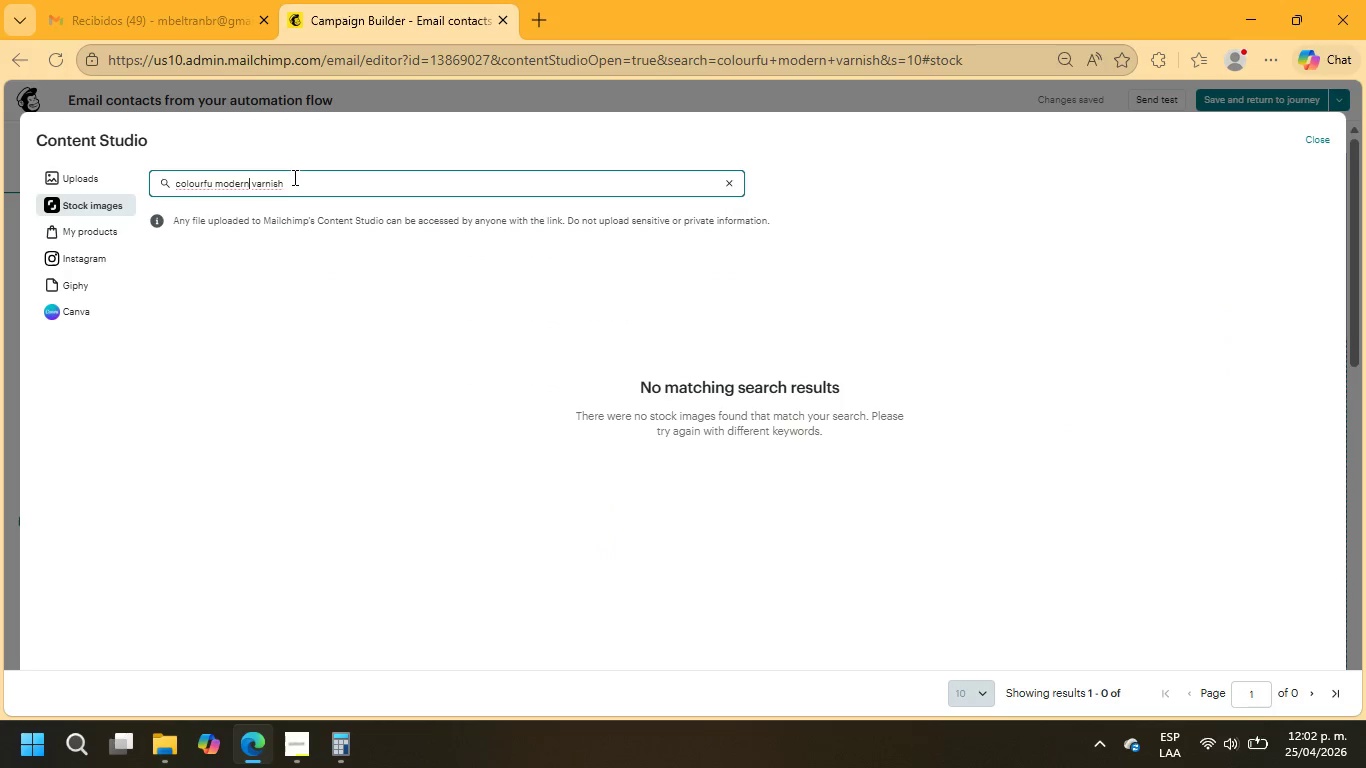 
left_click([214, 186])
 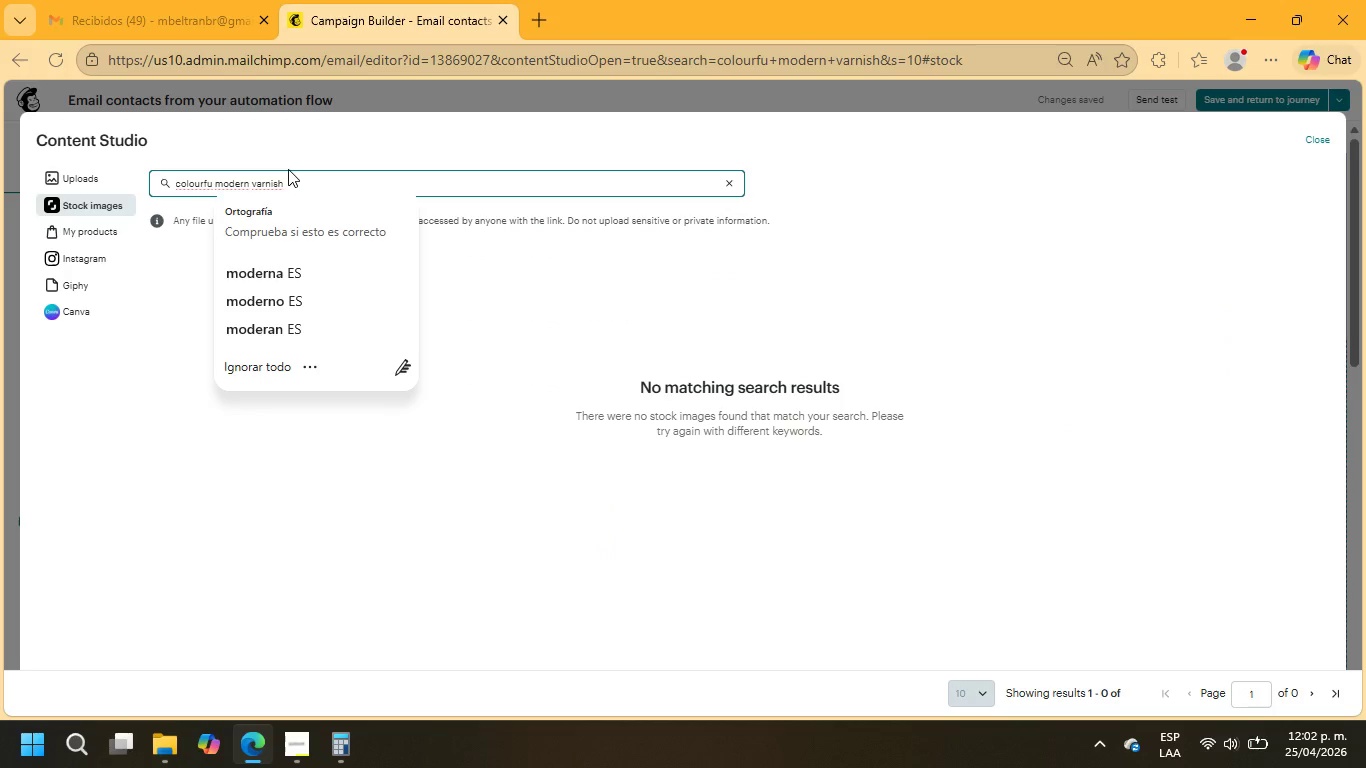 
key(Backspace)
 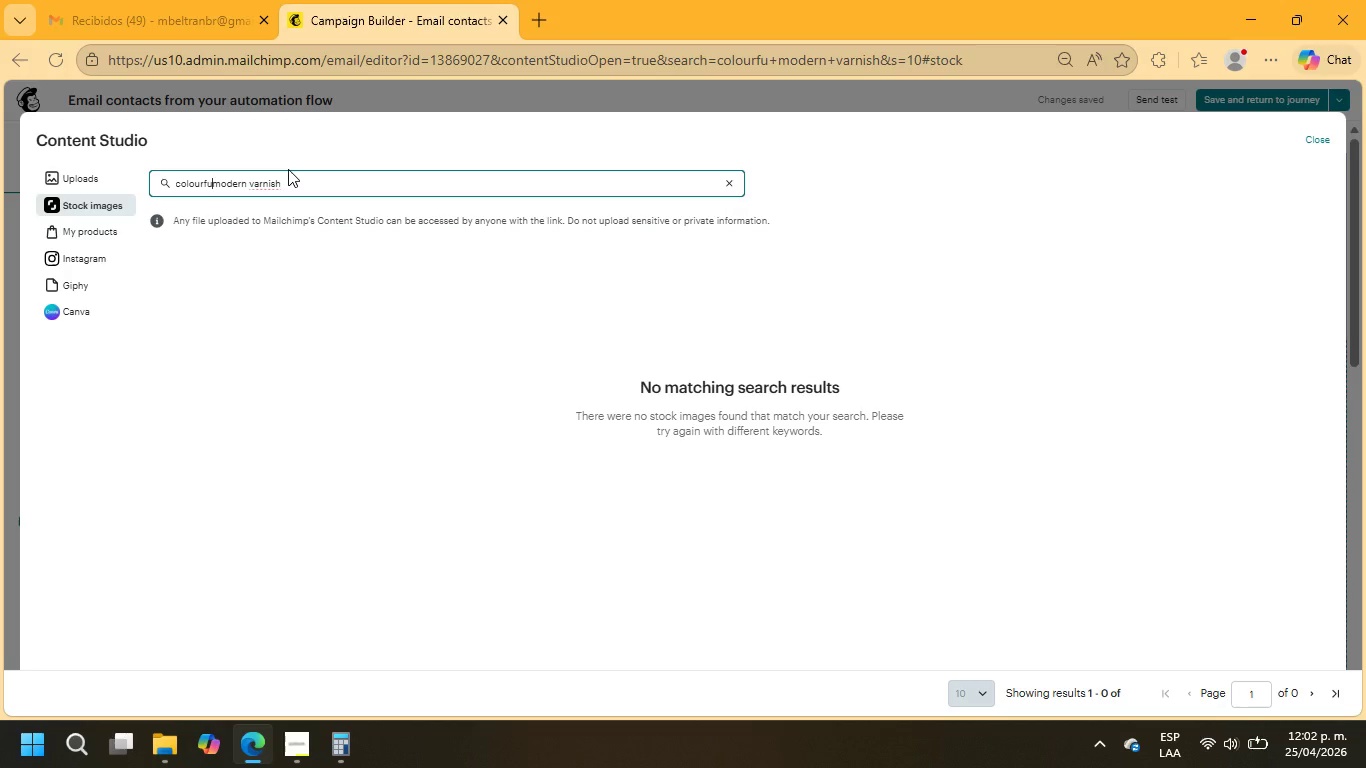 
key(L)
 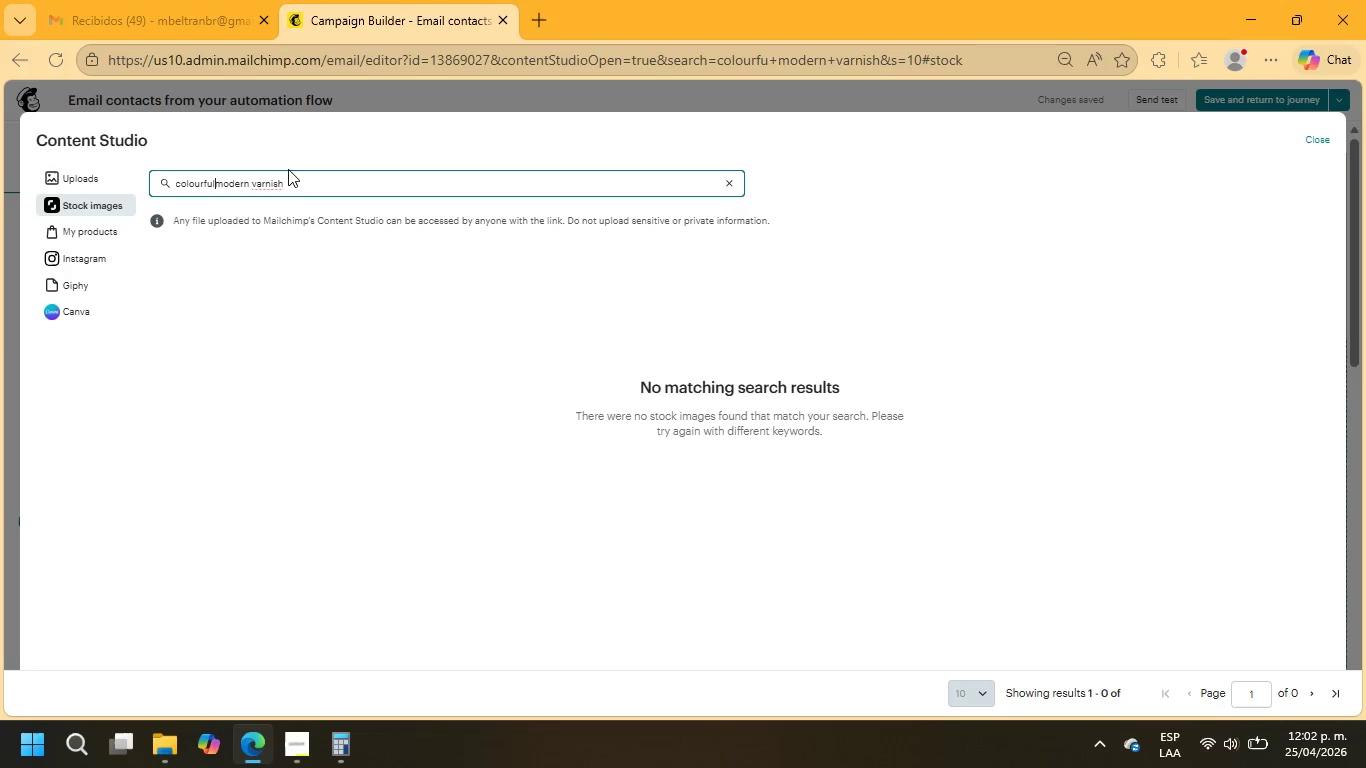 
key(Space)
 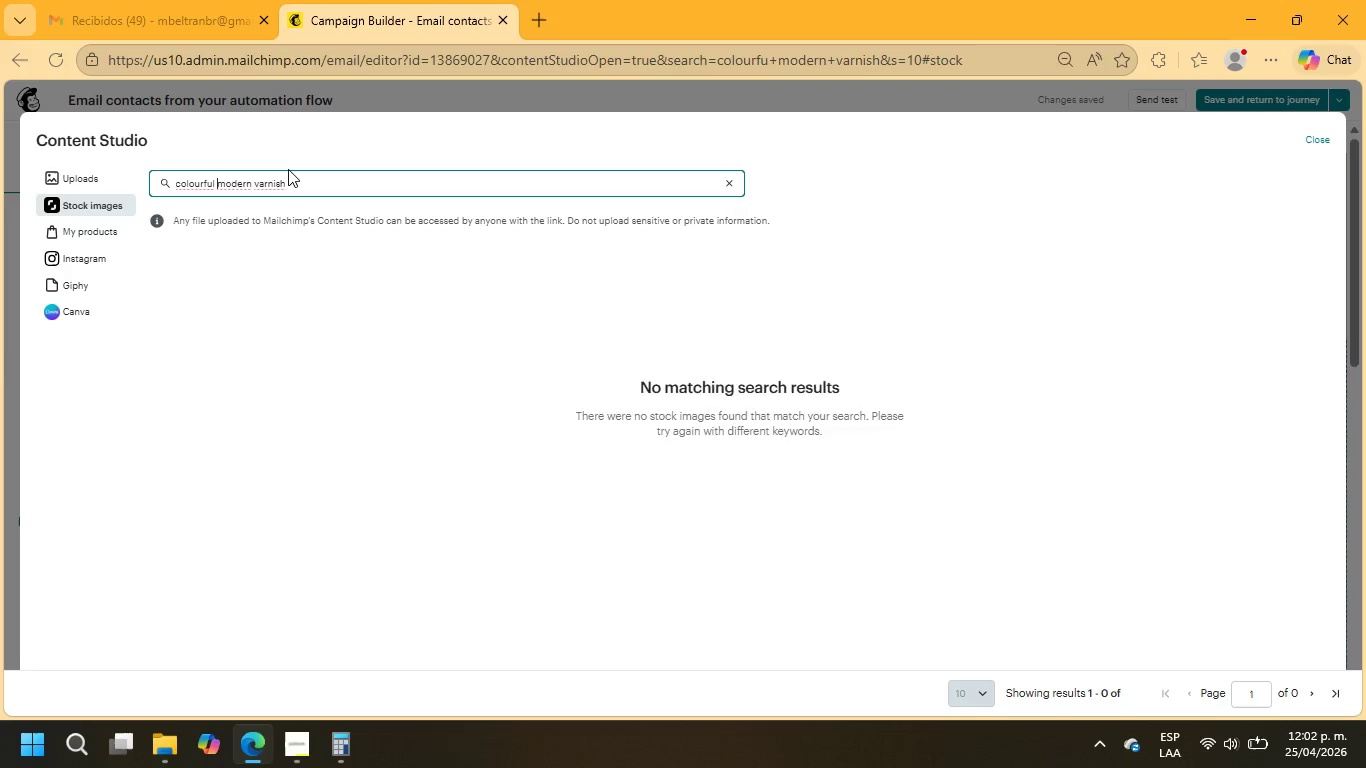 
key(Enter)
 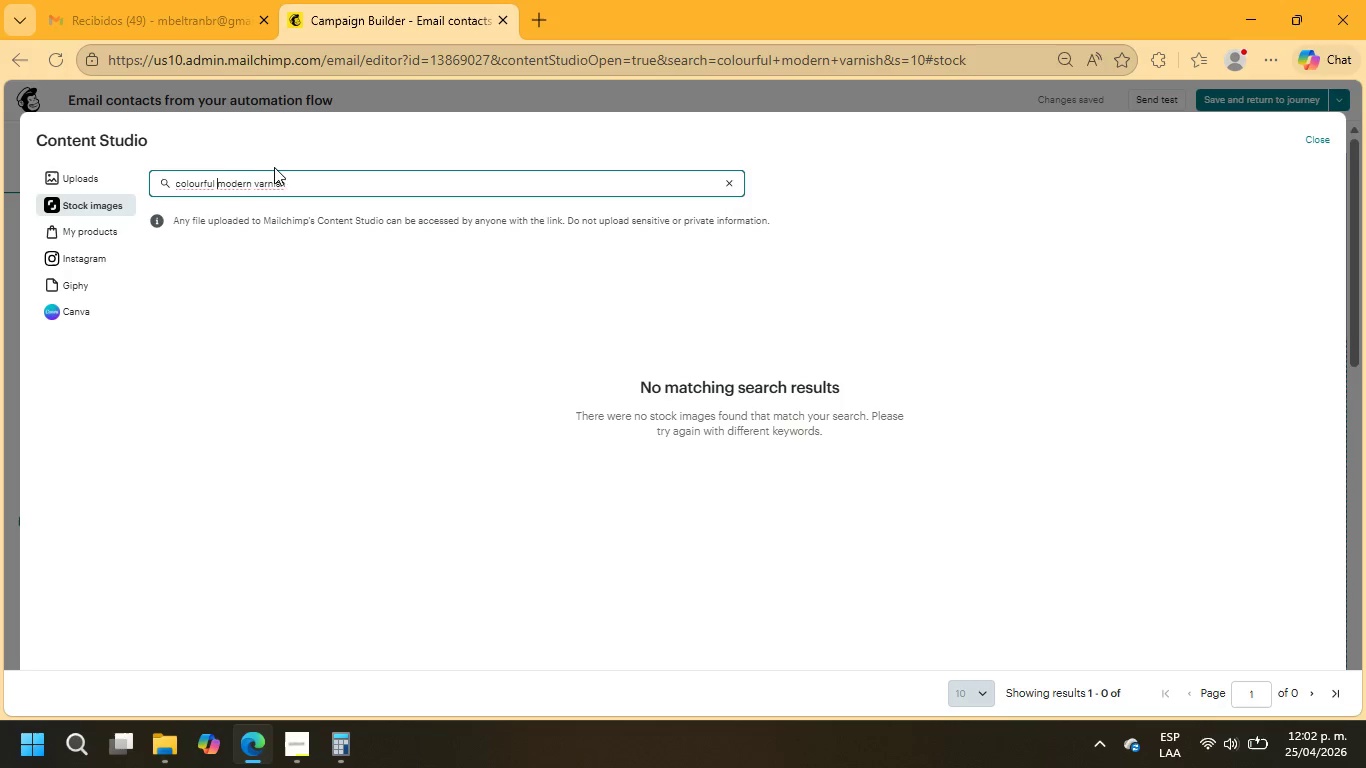 
left_click_drag(start_coordinate=[218, 177], to_coordinate=[80, 170])
 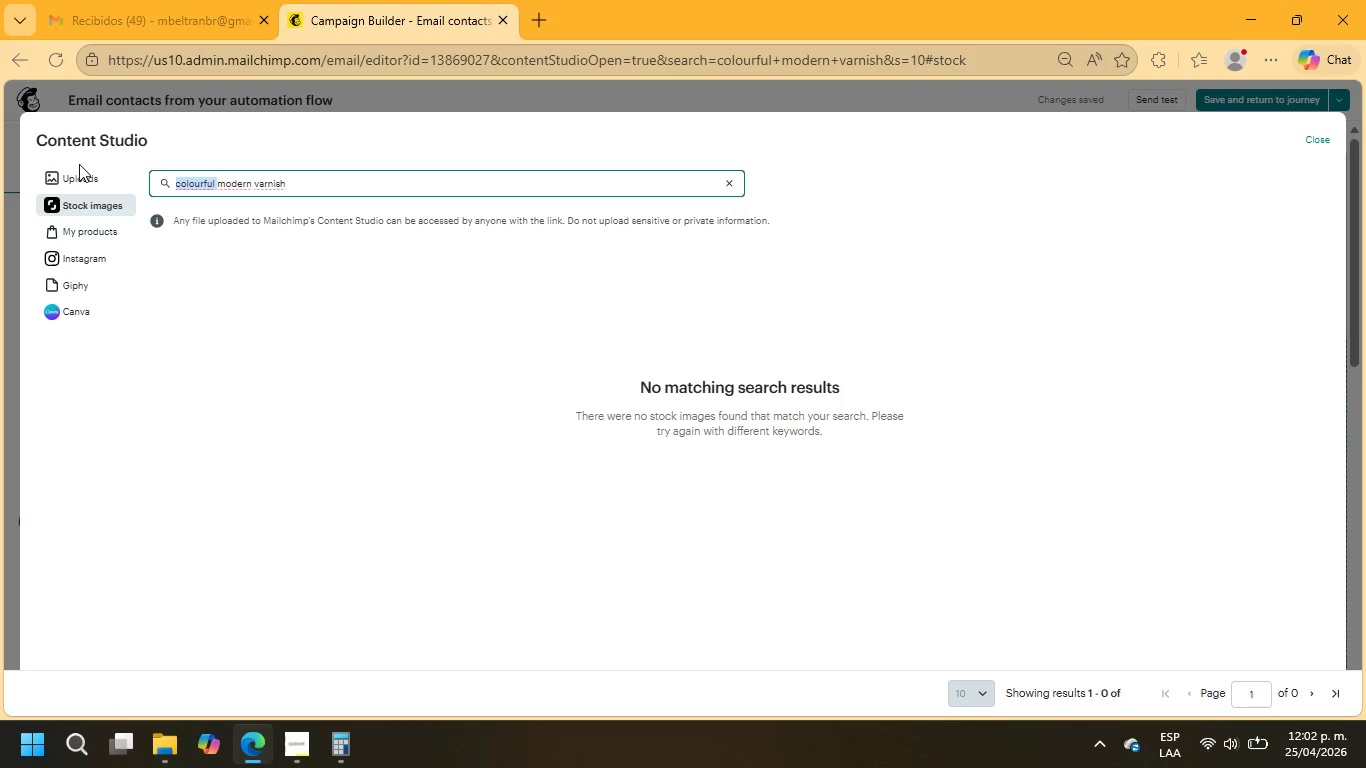 
key(Backspace)
 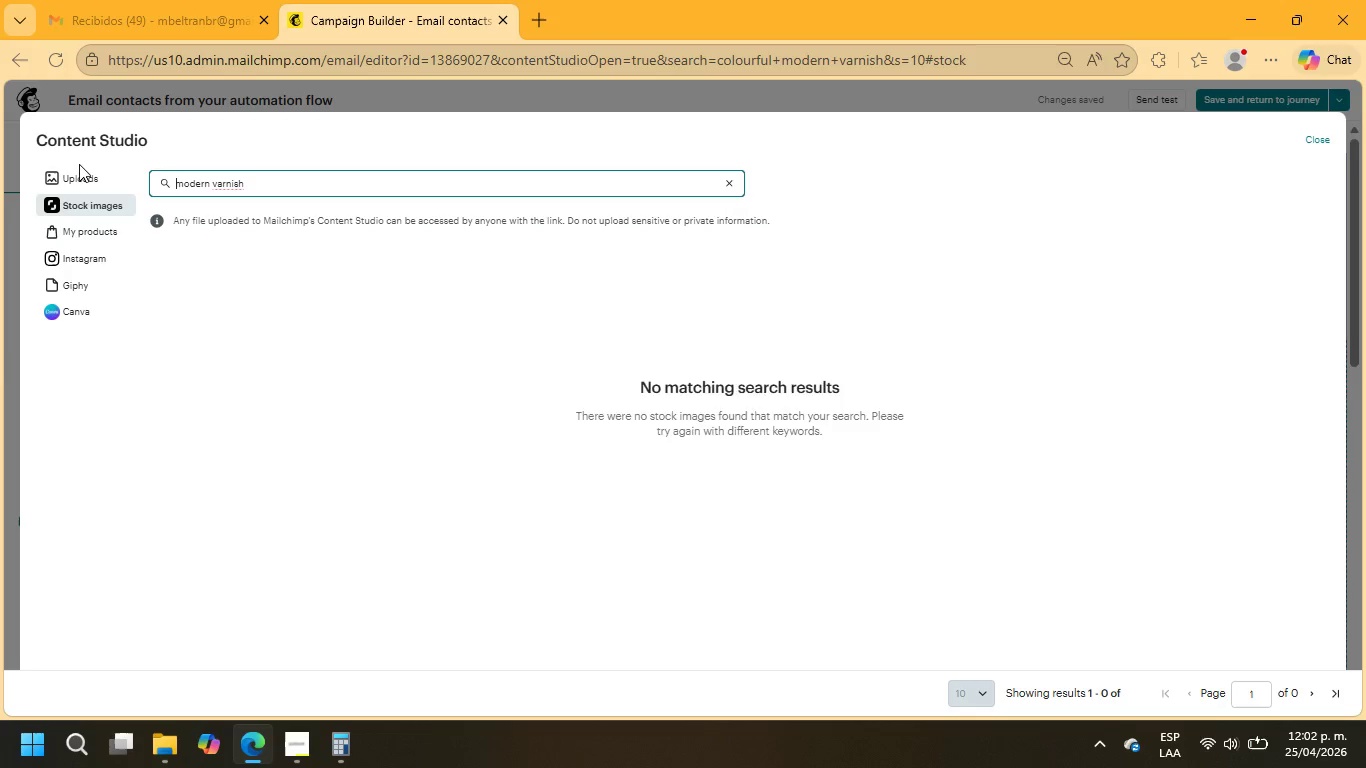 
key(Enter)
 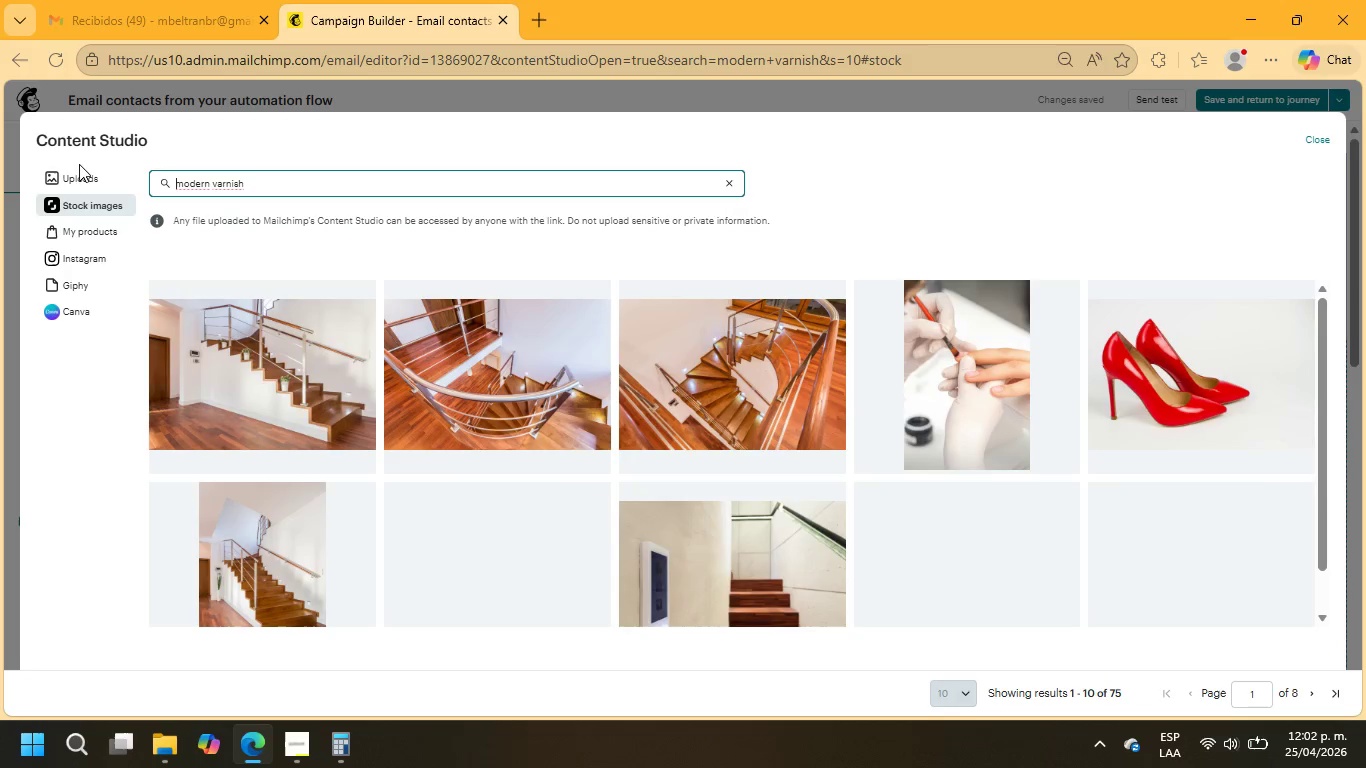 
wait(6.8)
 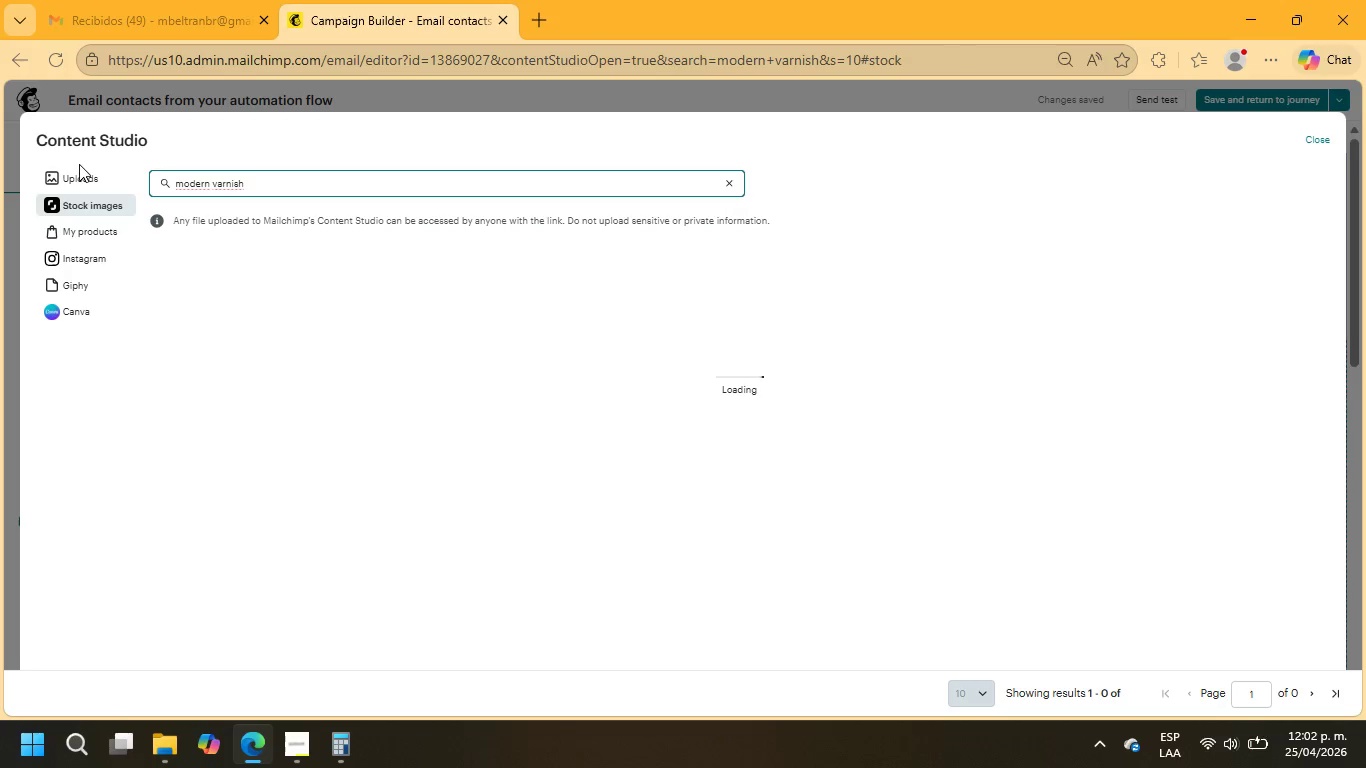 
scroll: coordinate [599, 347], scroll_direction: down, amount: 5.0
 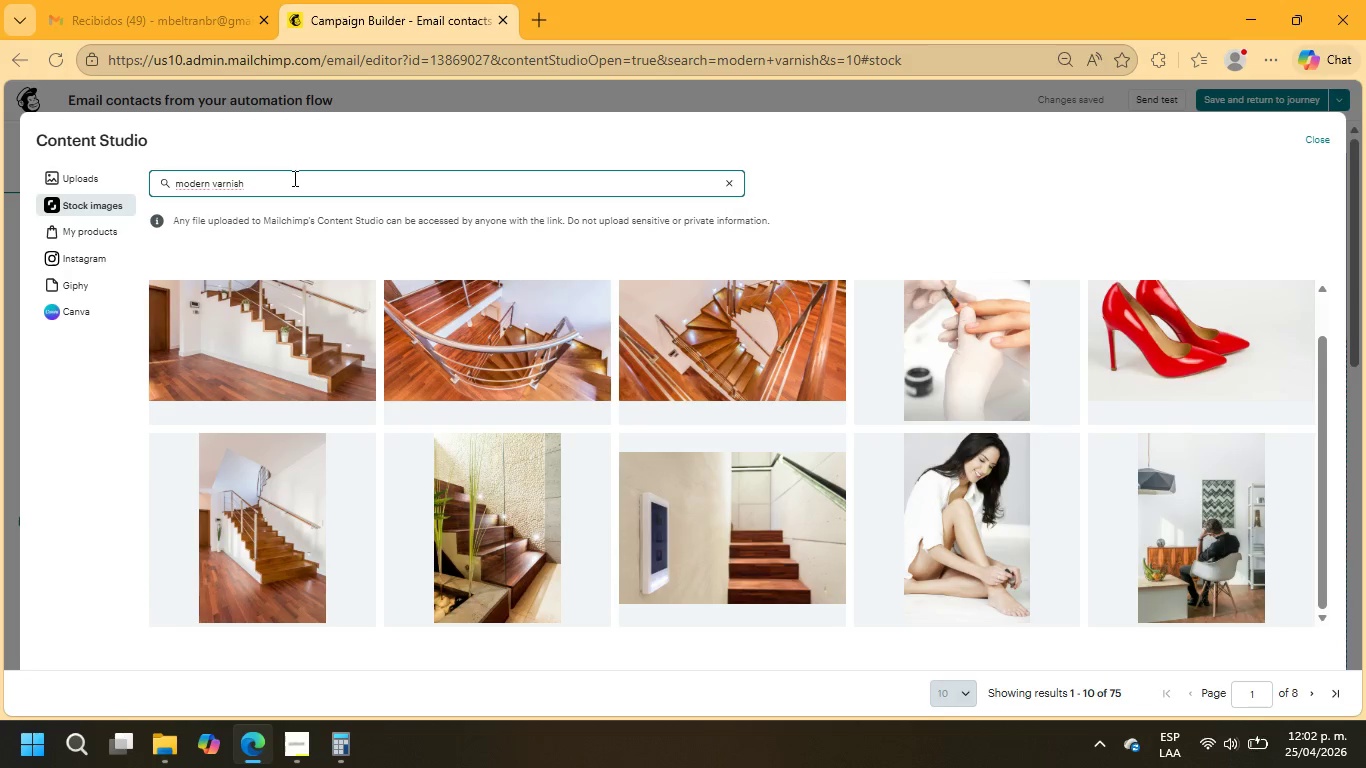 
left_click_drag(start_coordinate=[271, 186], to_coordinate=[212, 188])
 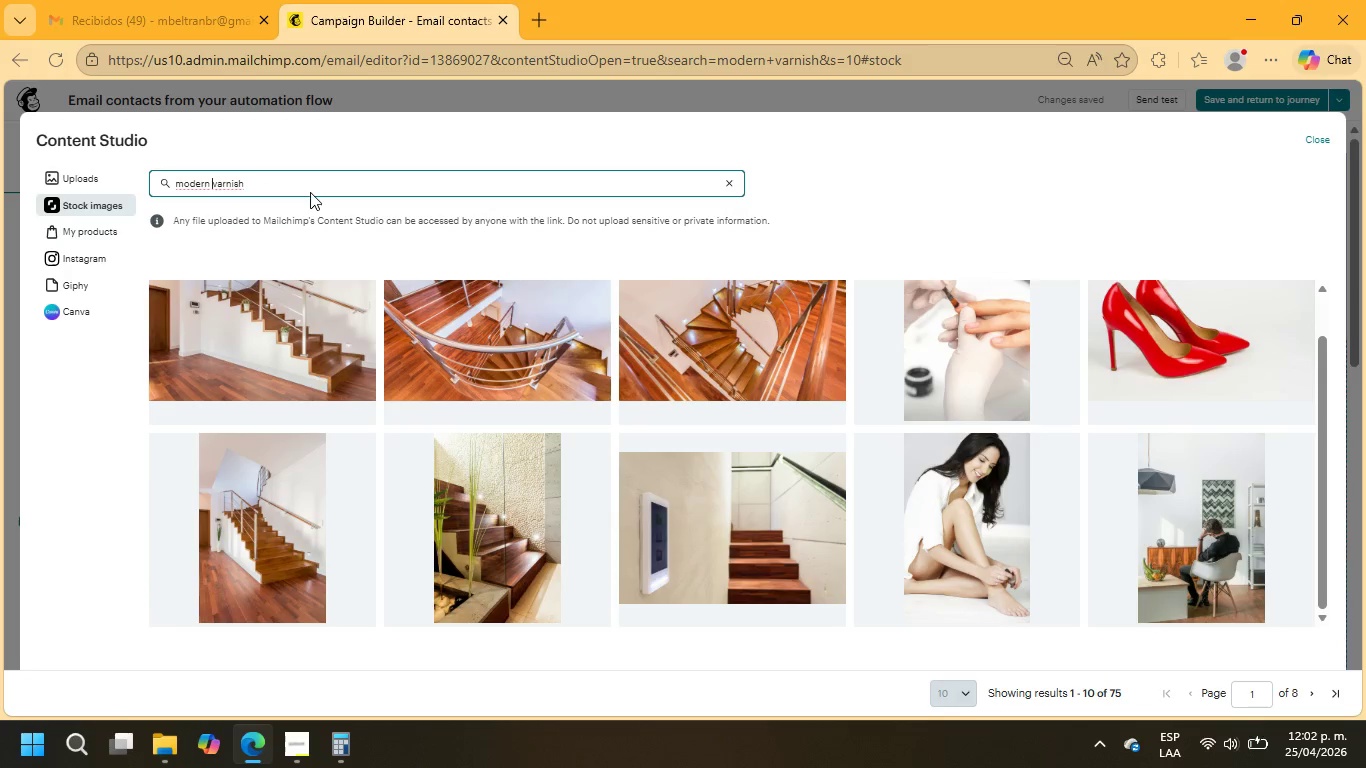 
left_click([212, 188])
 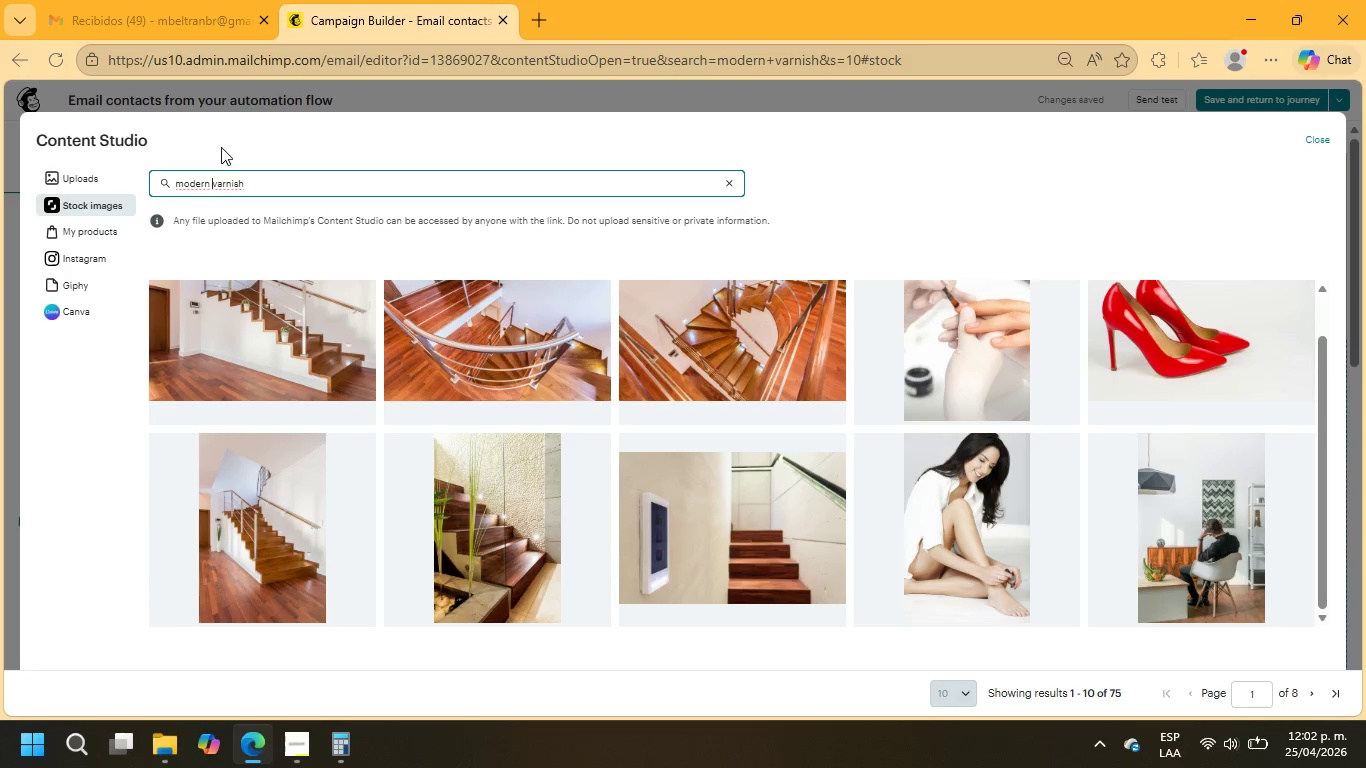 
left_click_drag(start_coordinate=[251, 185], to_coordinate=[215, 182])
 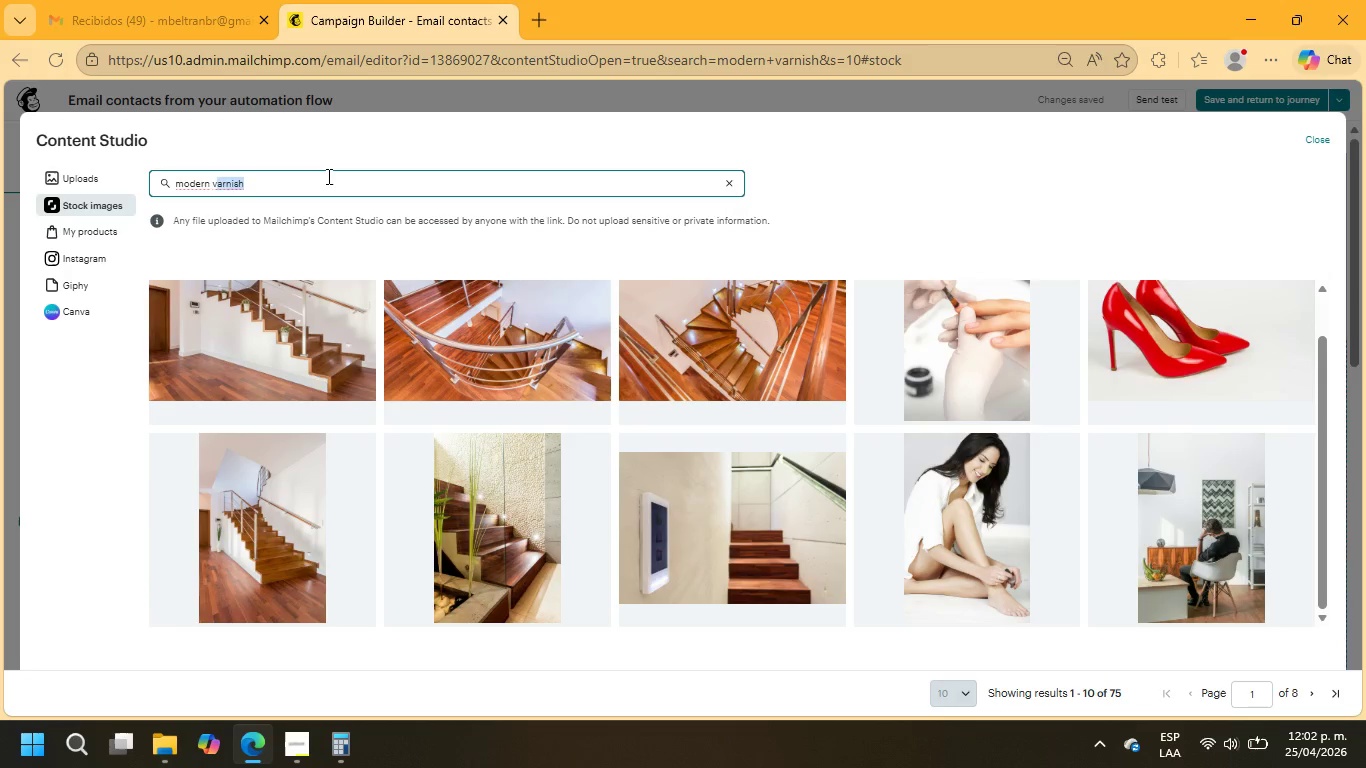 
key(Backspace)
key(Backspace)
type(nails)
 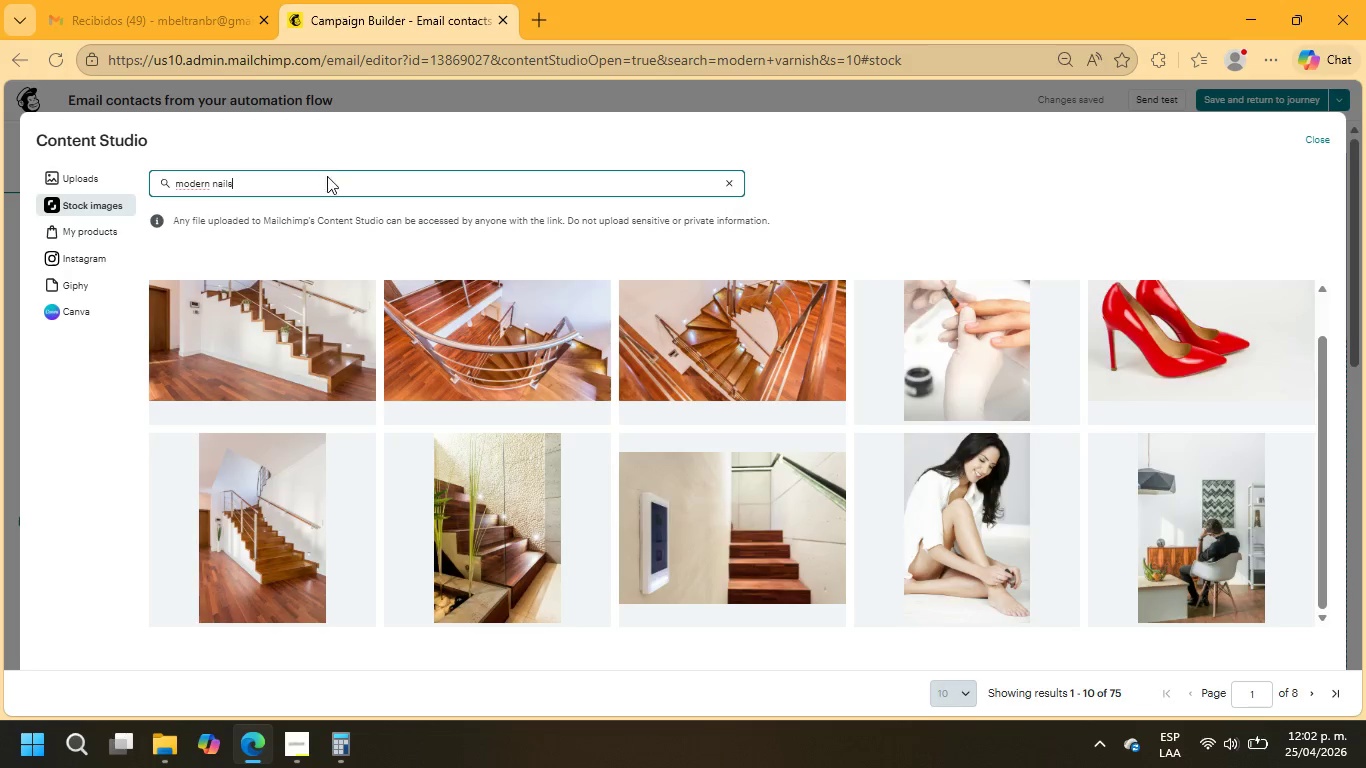 
key(Enter)
 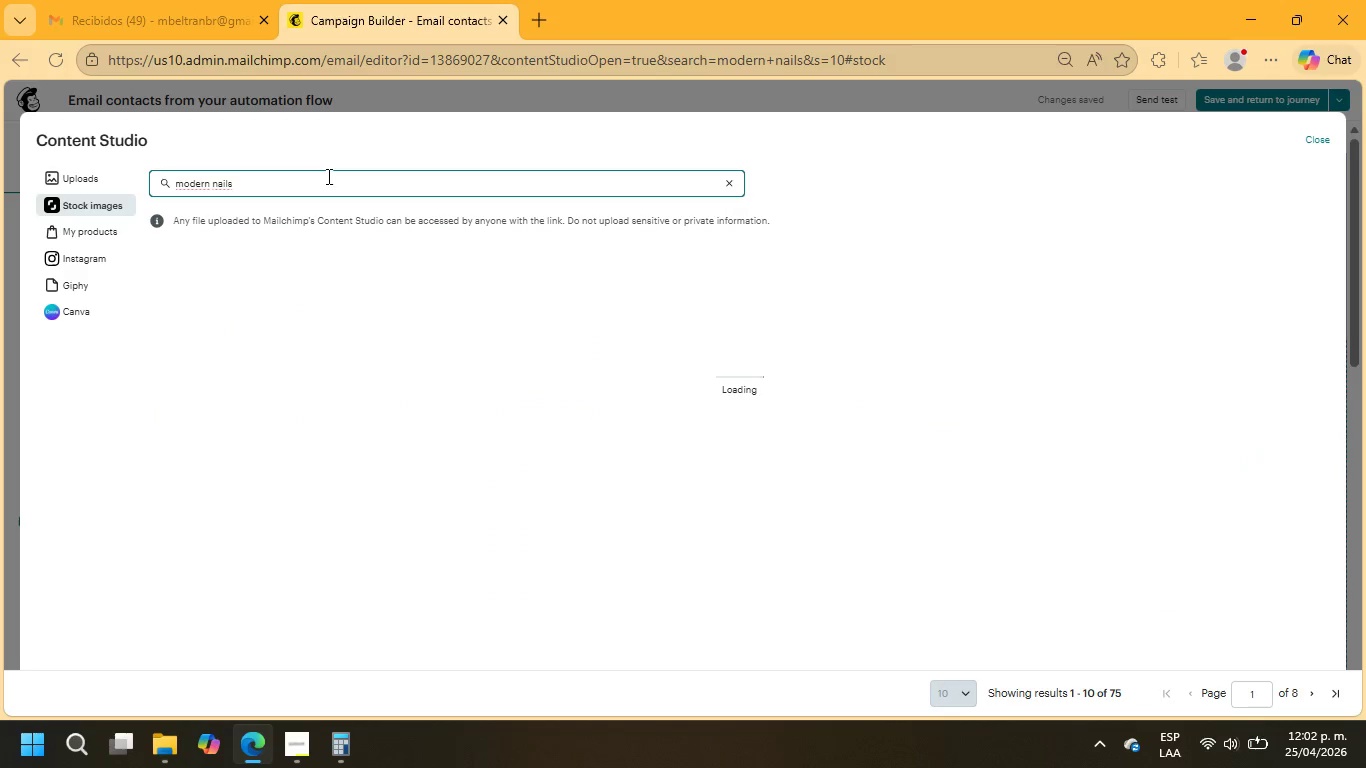 
wait(8.94)
 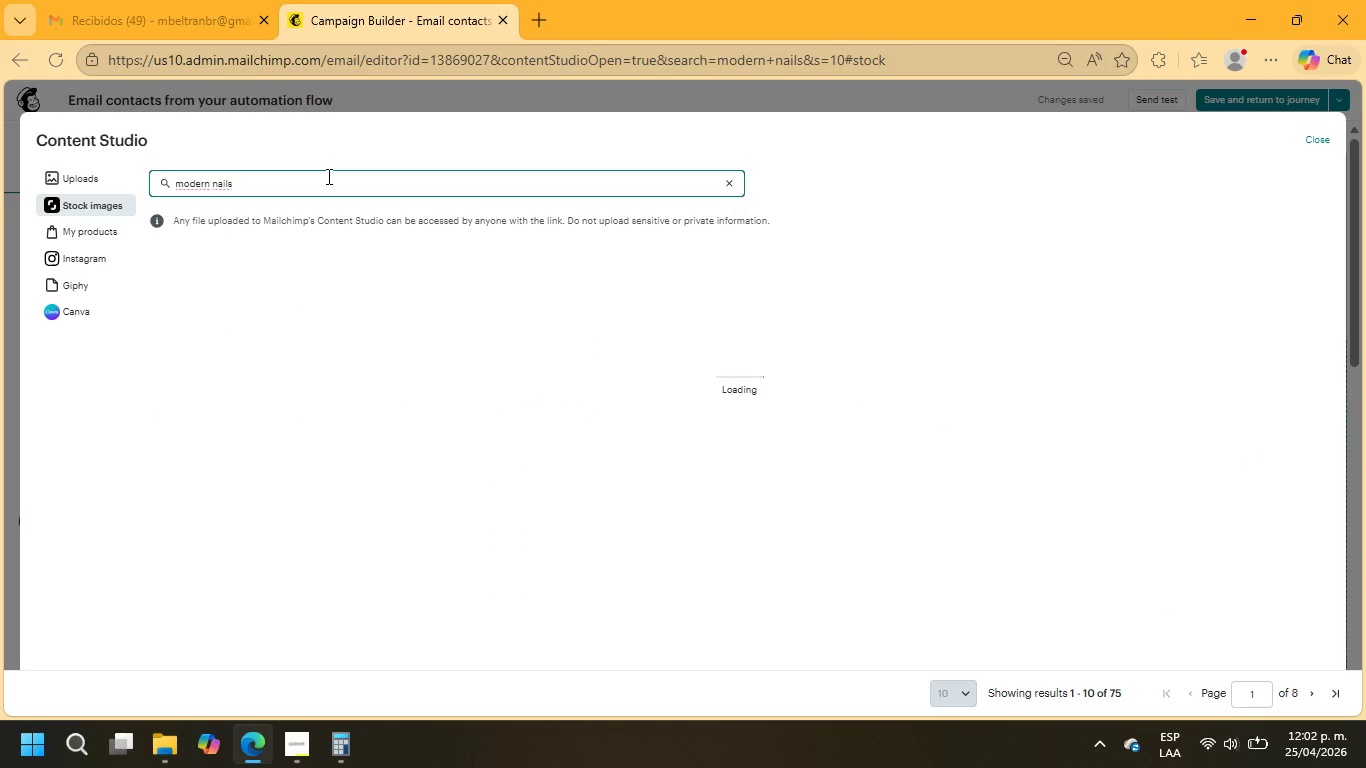 
scroll: coordinate [1096, 562], scroll_direction: down, amount: 8.0
 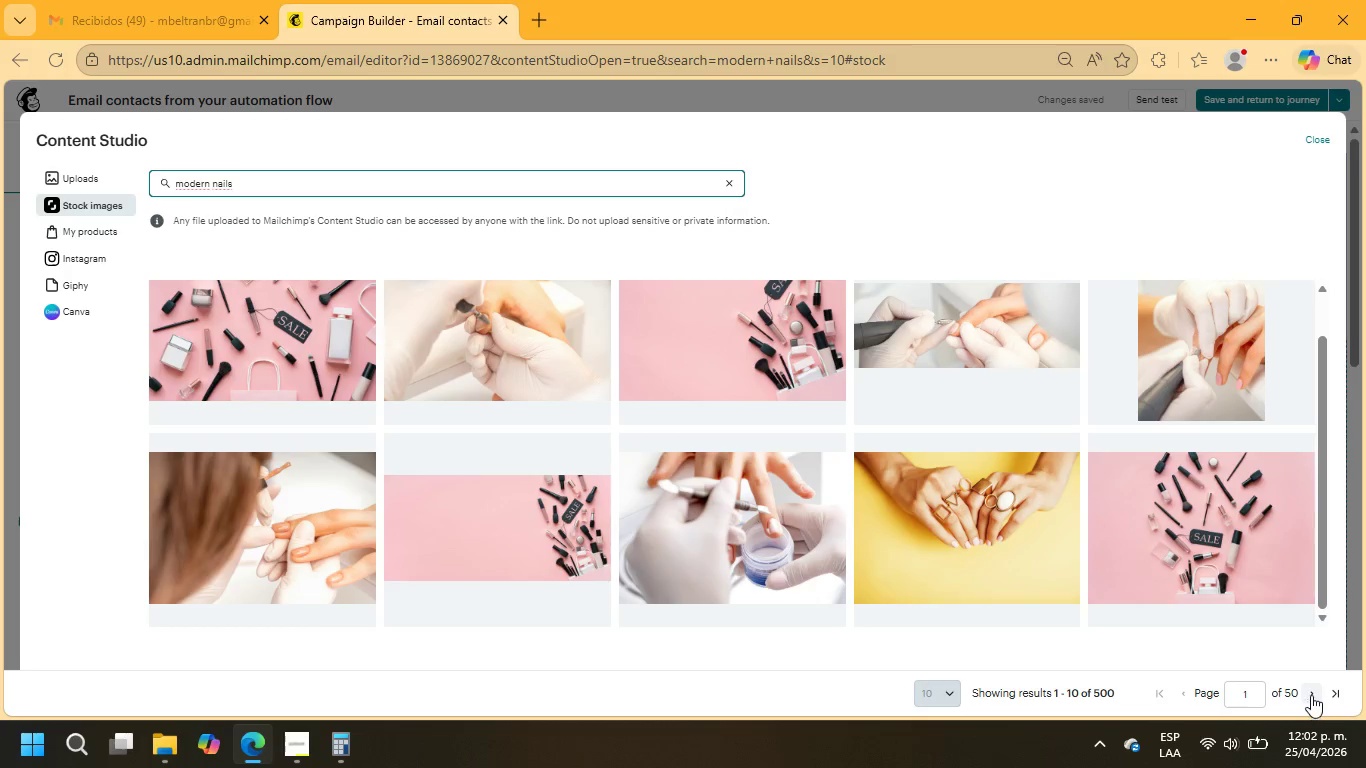 
left_click([1313, 694])
 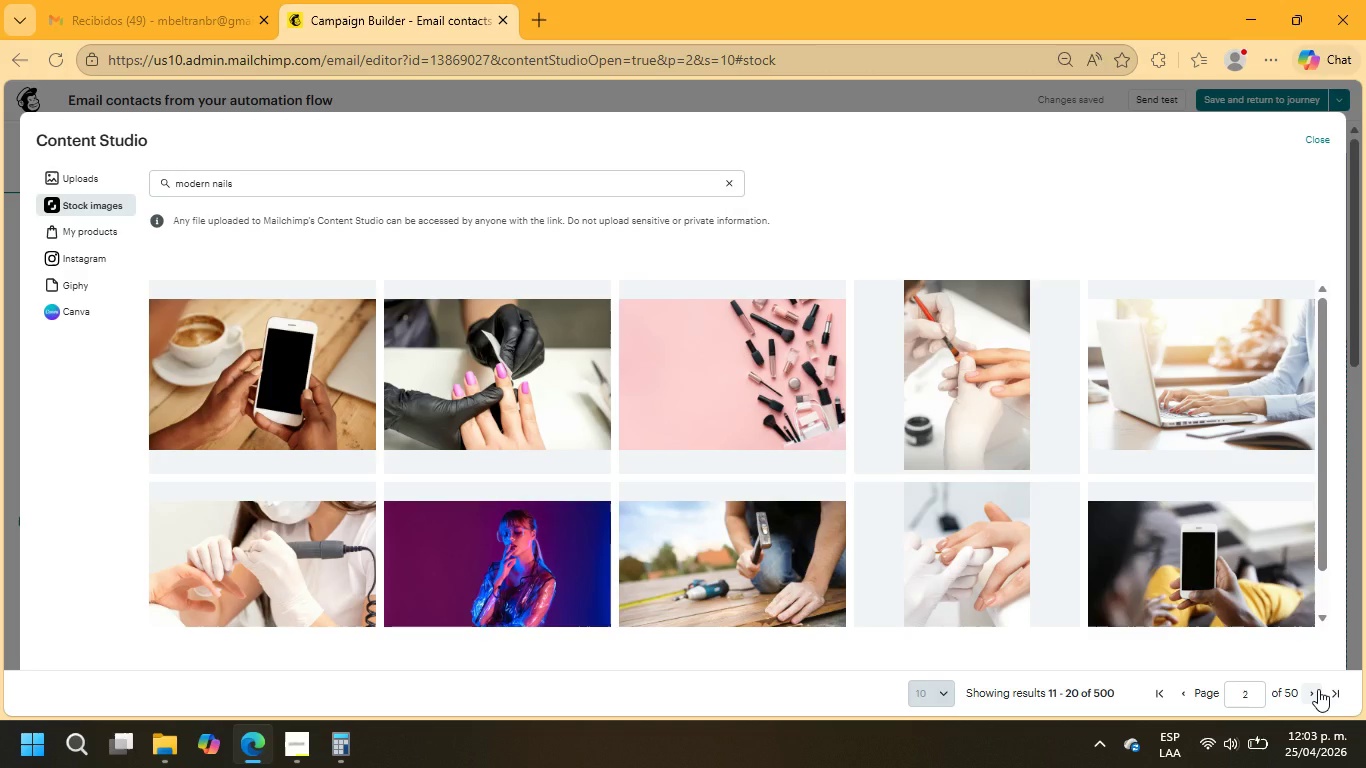 
wait(13.36)
 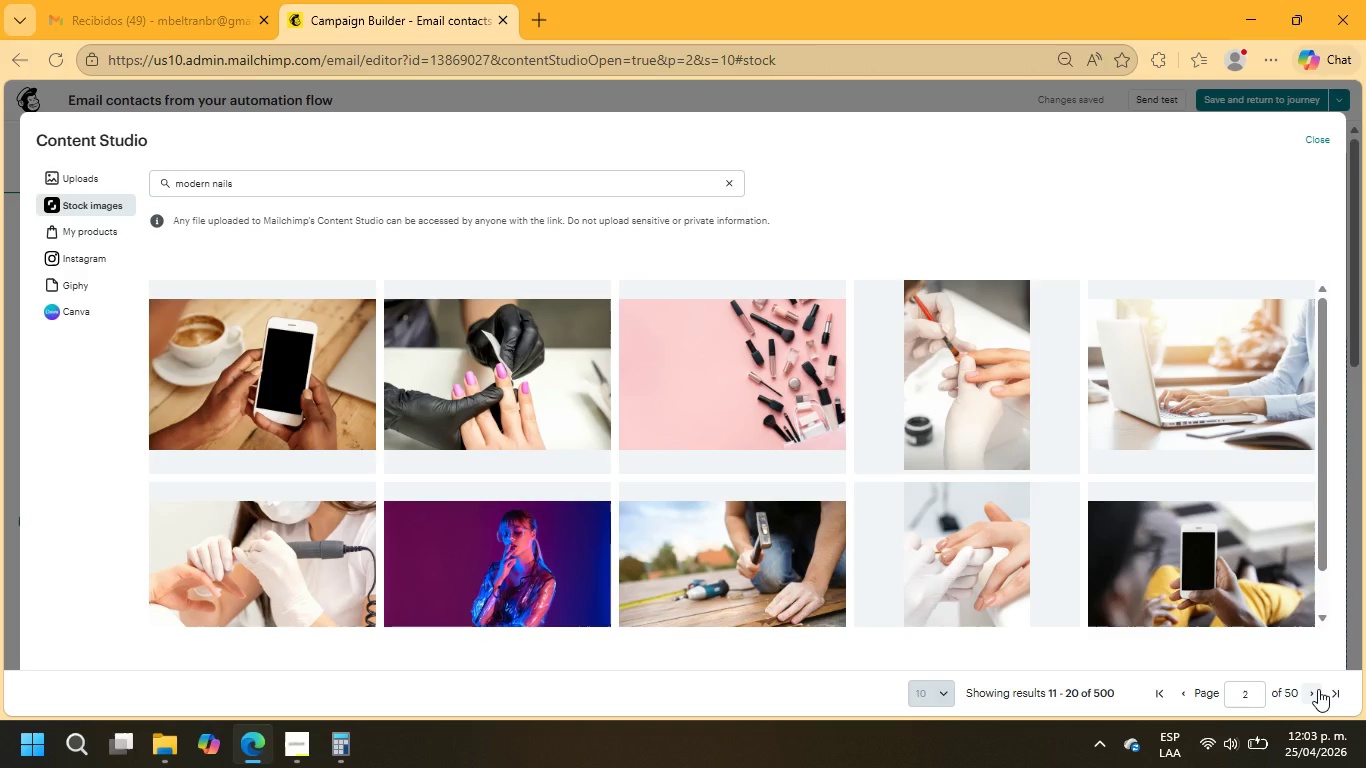 
left_click_drag(start_coordinate=[209, 176], to_coordinate=[174, 178])
 